 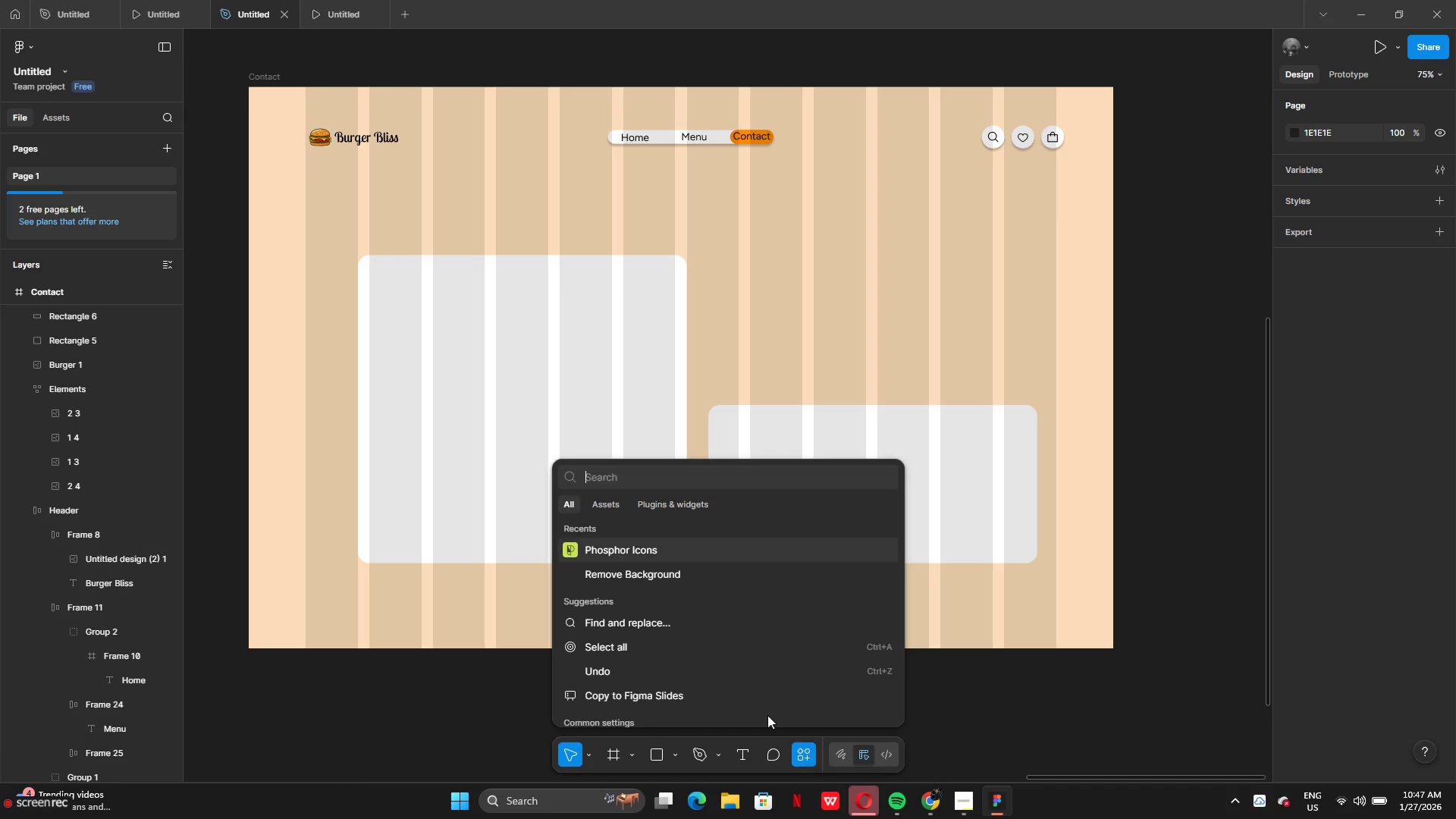 
left_click([627, 557])
 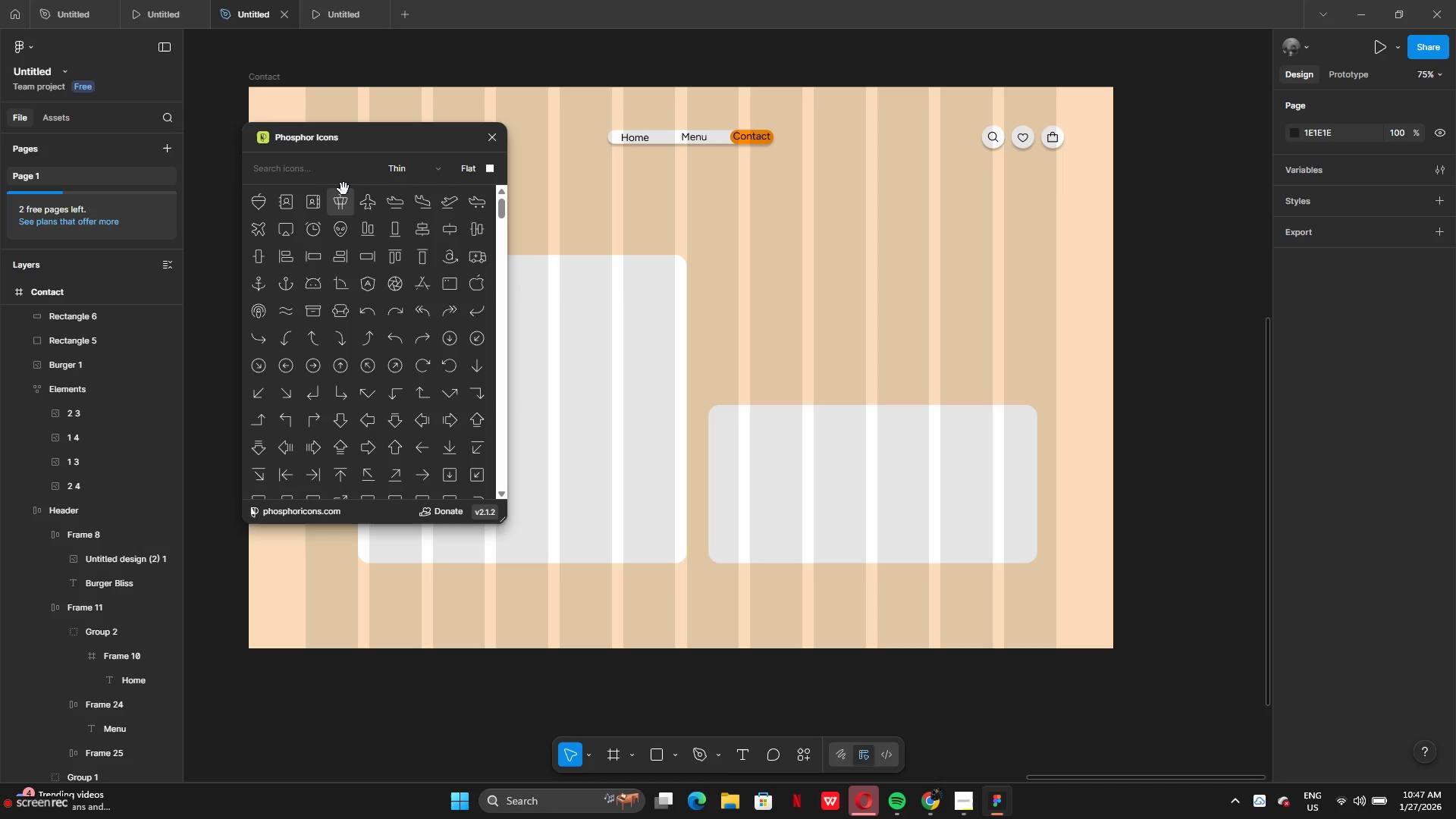 
type(map)
 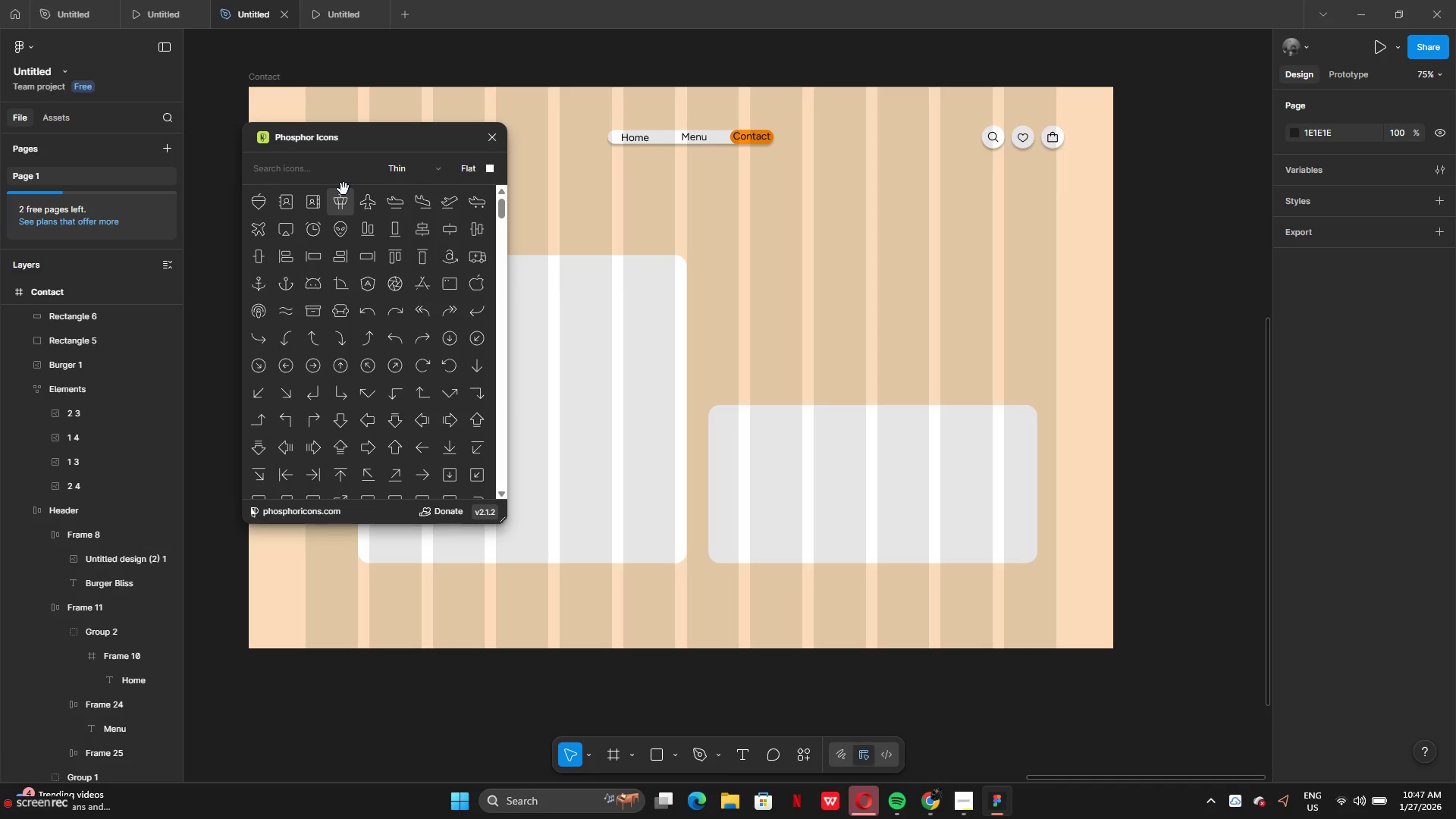 
key(Enter)
 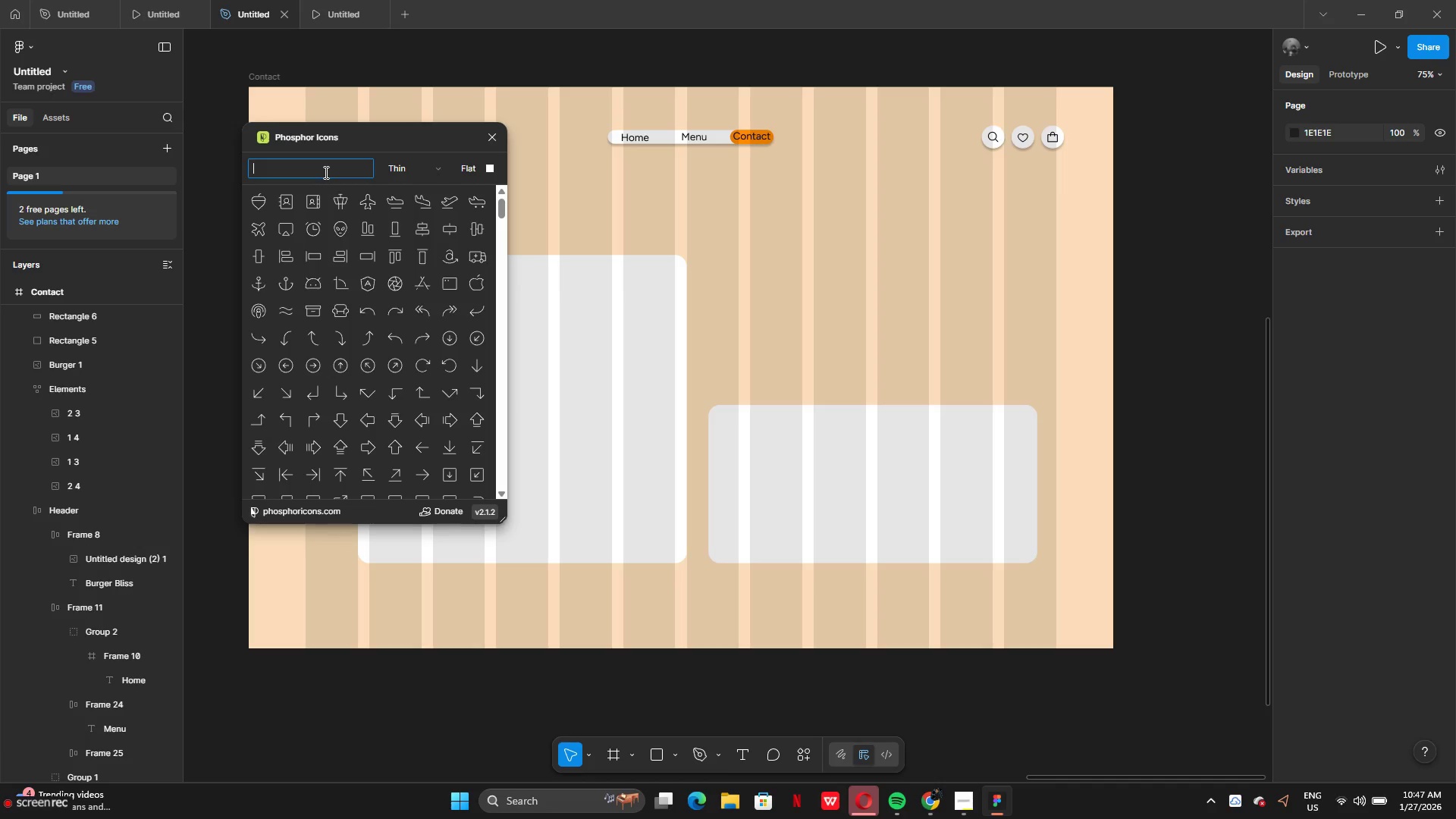 
type(map)
 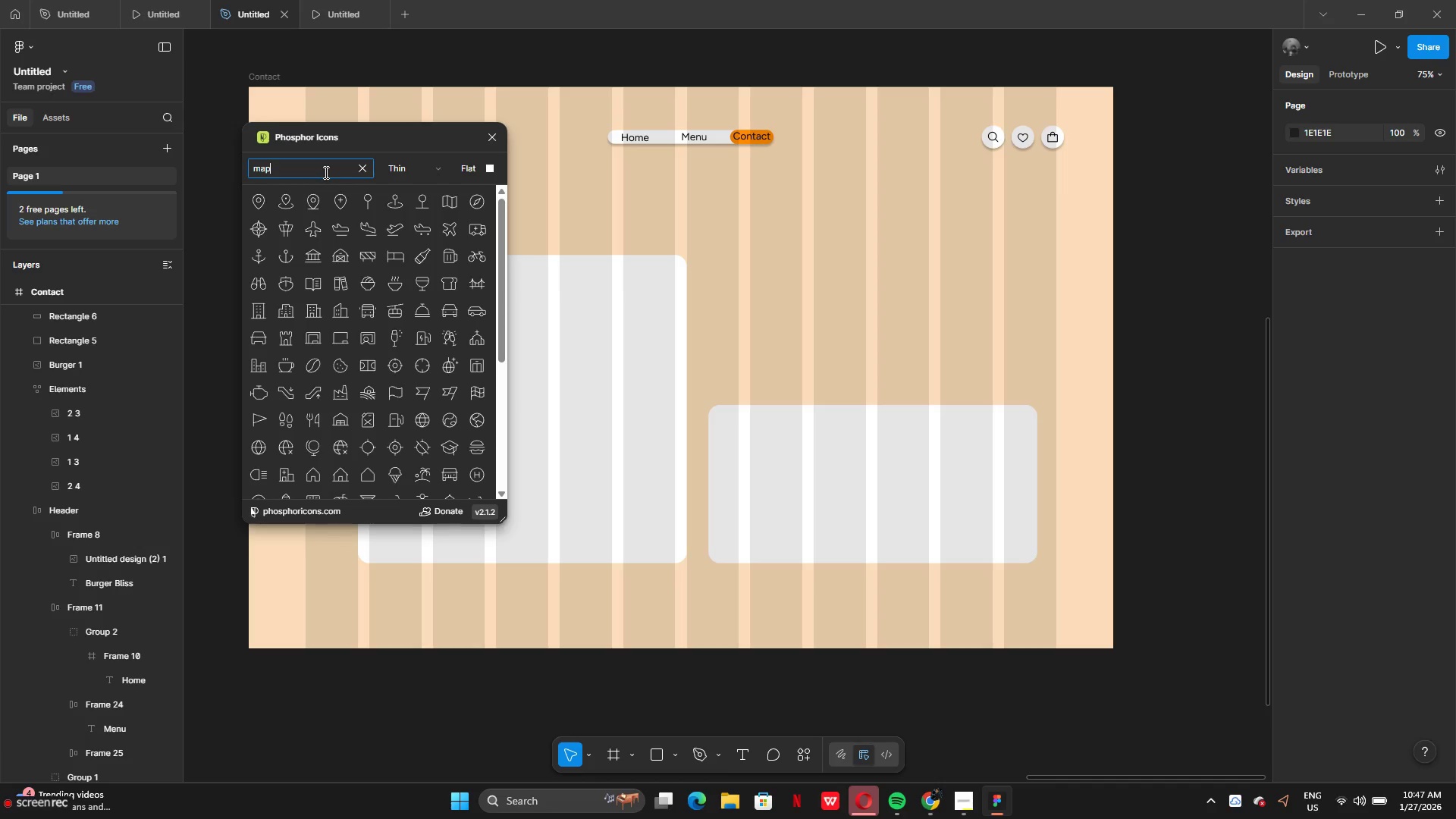 
key(Enter)
 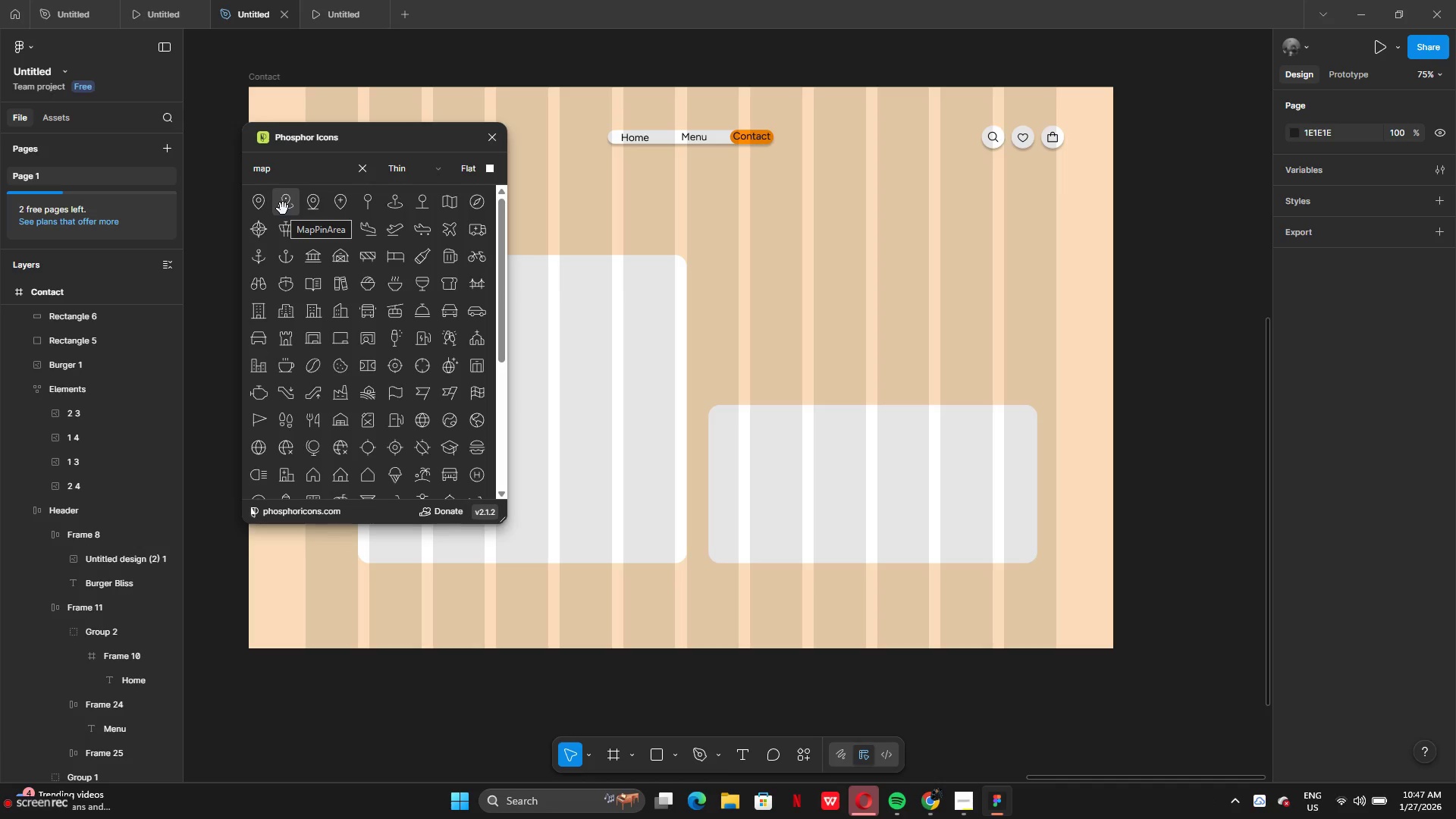 
wait(5.27)
 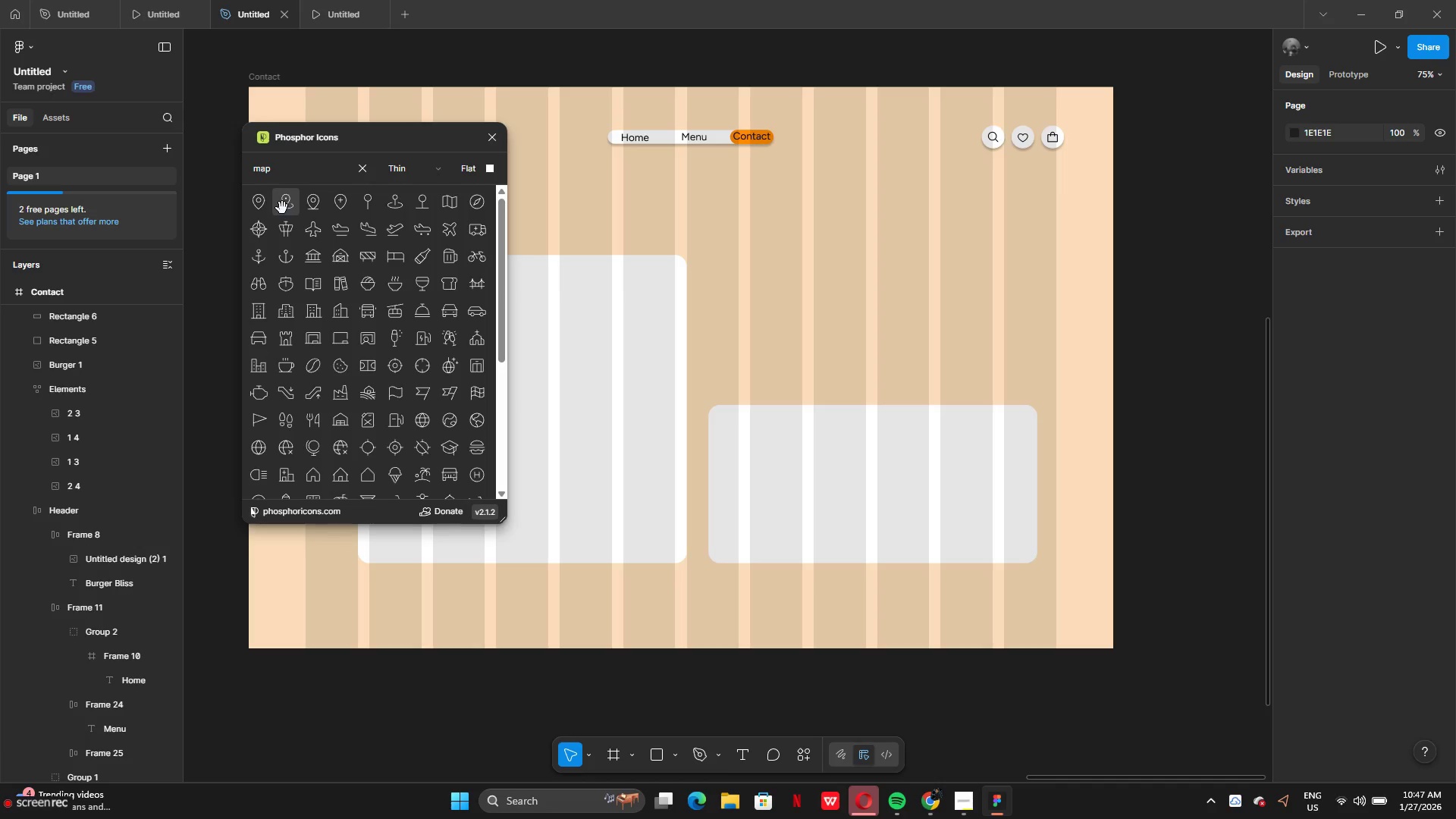 
left_click([438, 169])
 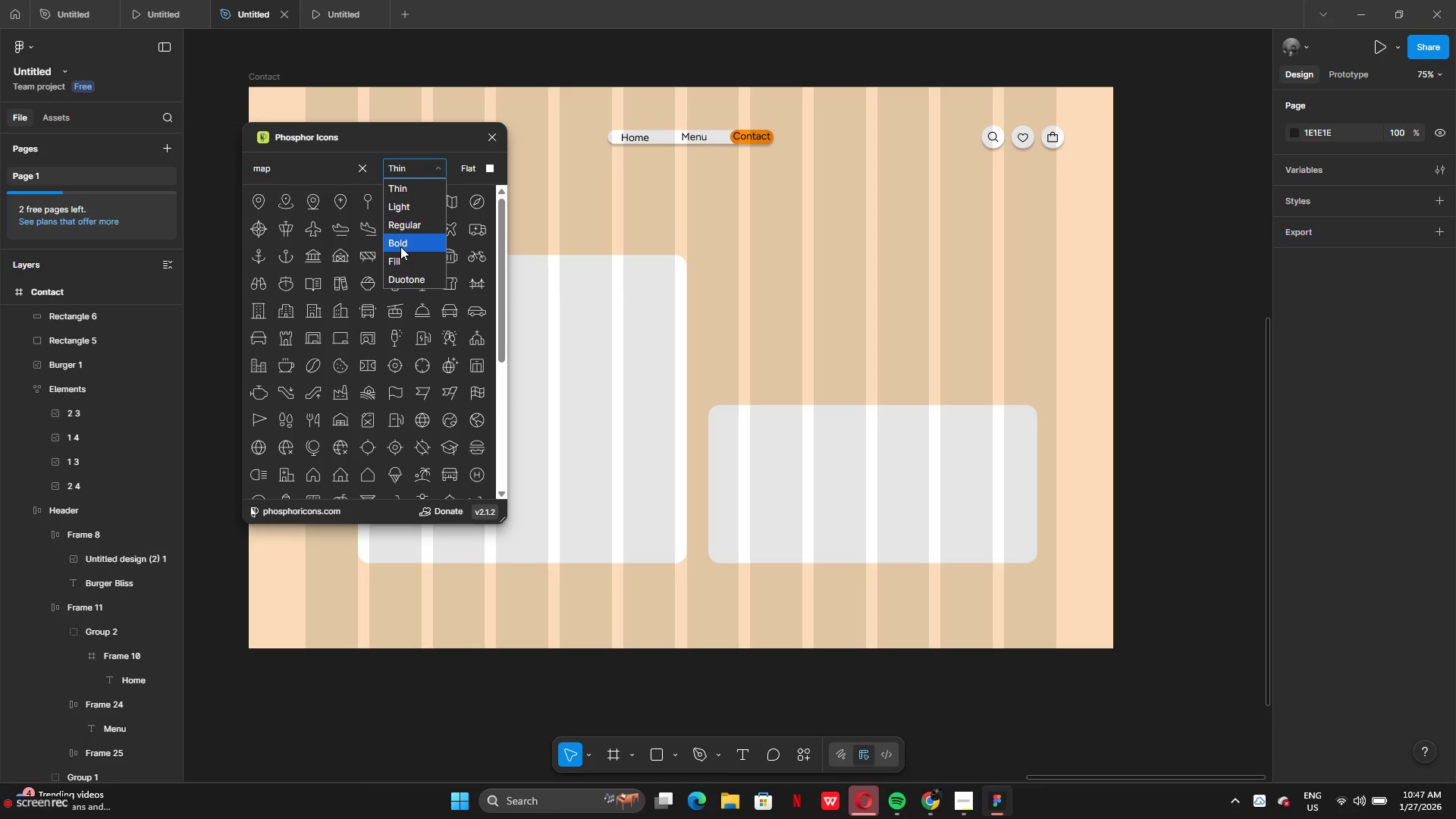 
left_click([401, 256])
 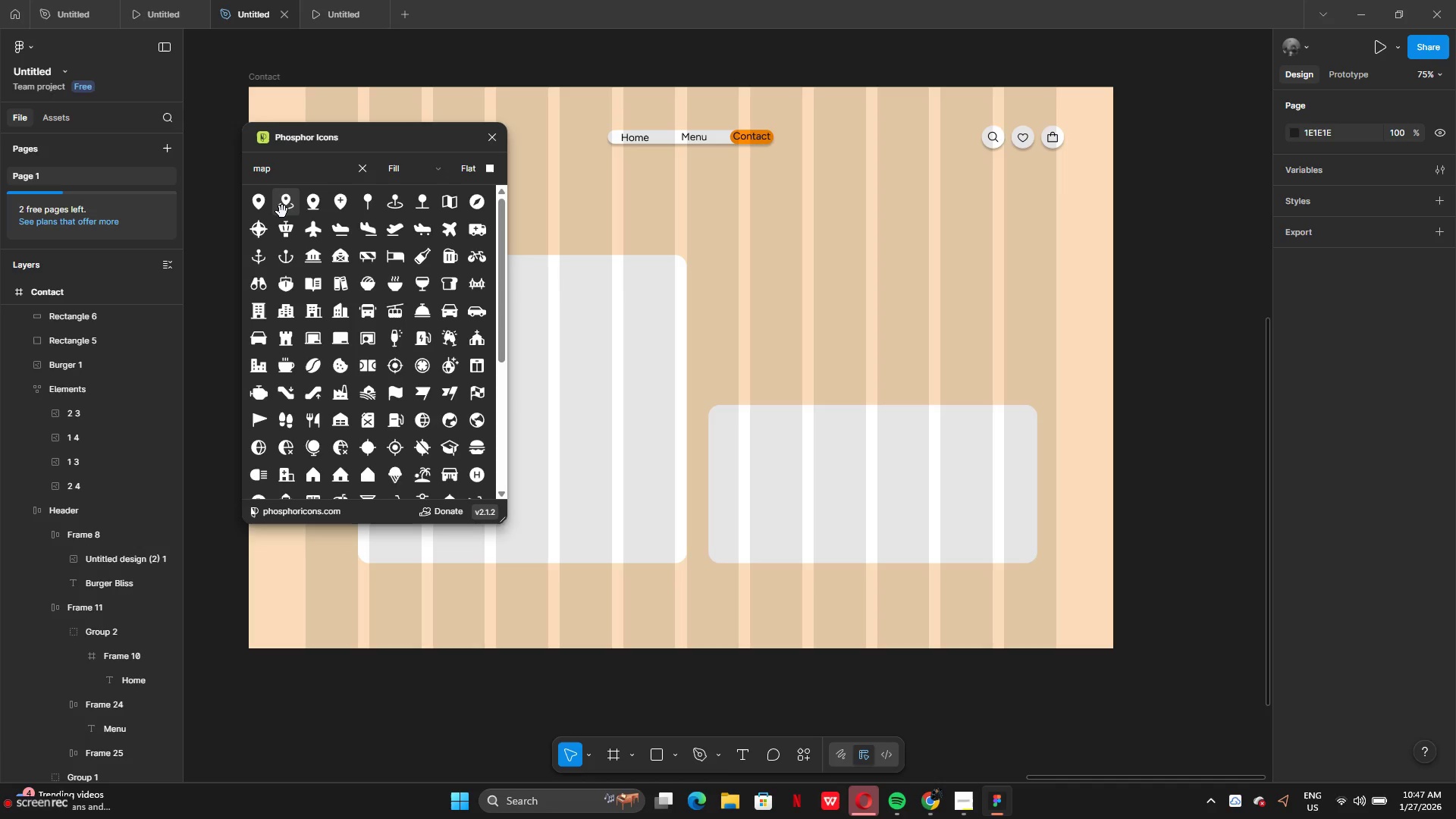 
left_click_drag(start_coordinate=[283, 211], to_coordinate=[765, 331])
 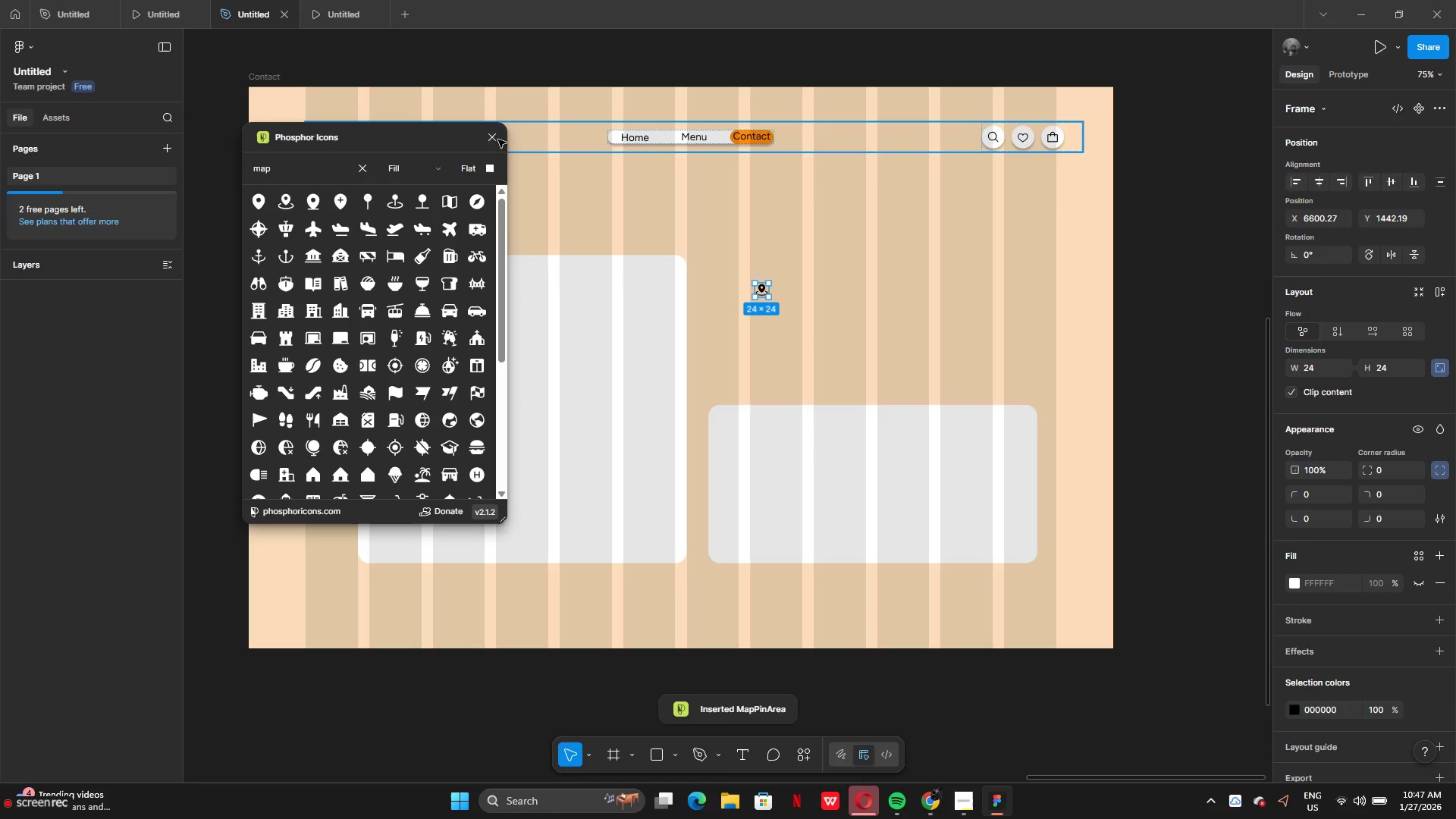 
left_click([491, 136])
 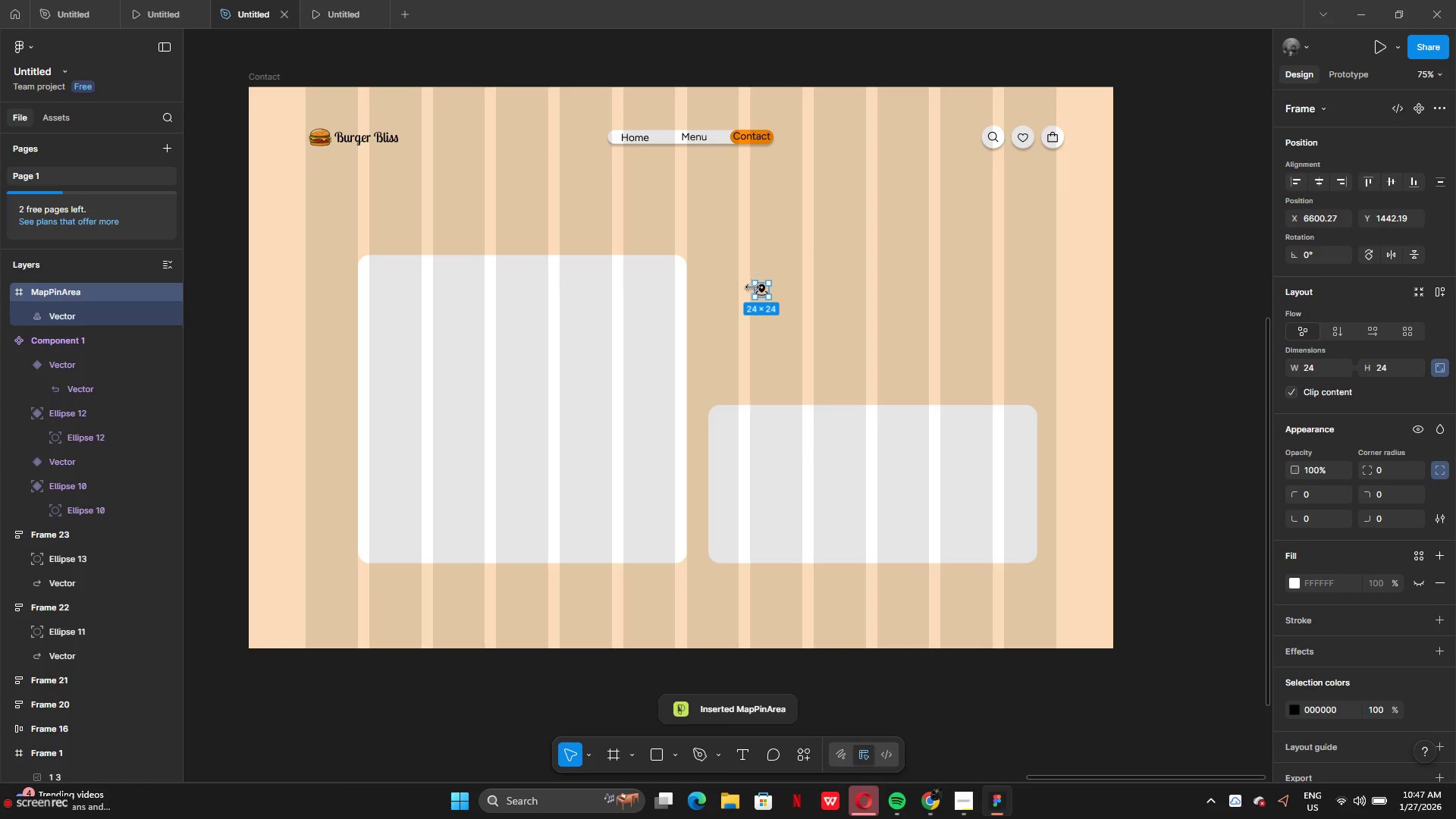 
left_click_drag(start_coordinate=[755, 284], to_coordinate=[490, 308])
 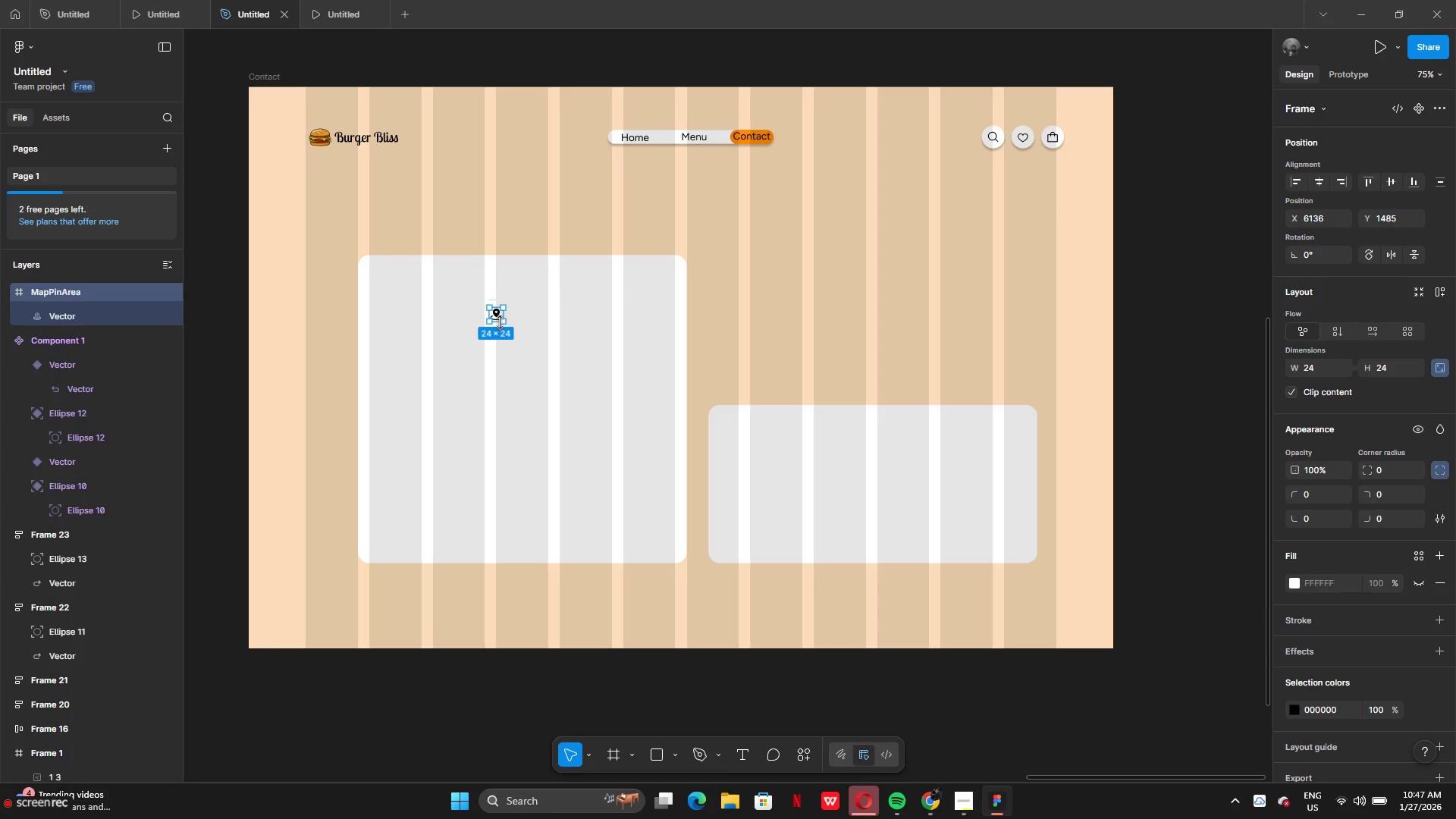 
left_click_drag(start_coordinate=[500, 322], to_coordinate=[581, 428])
 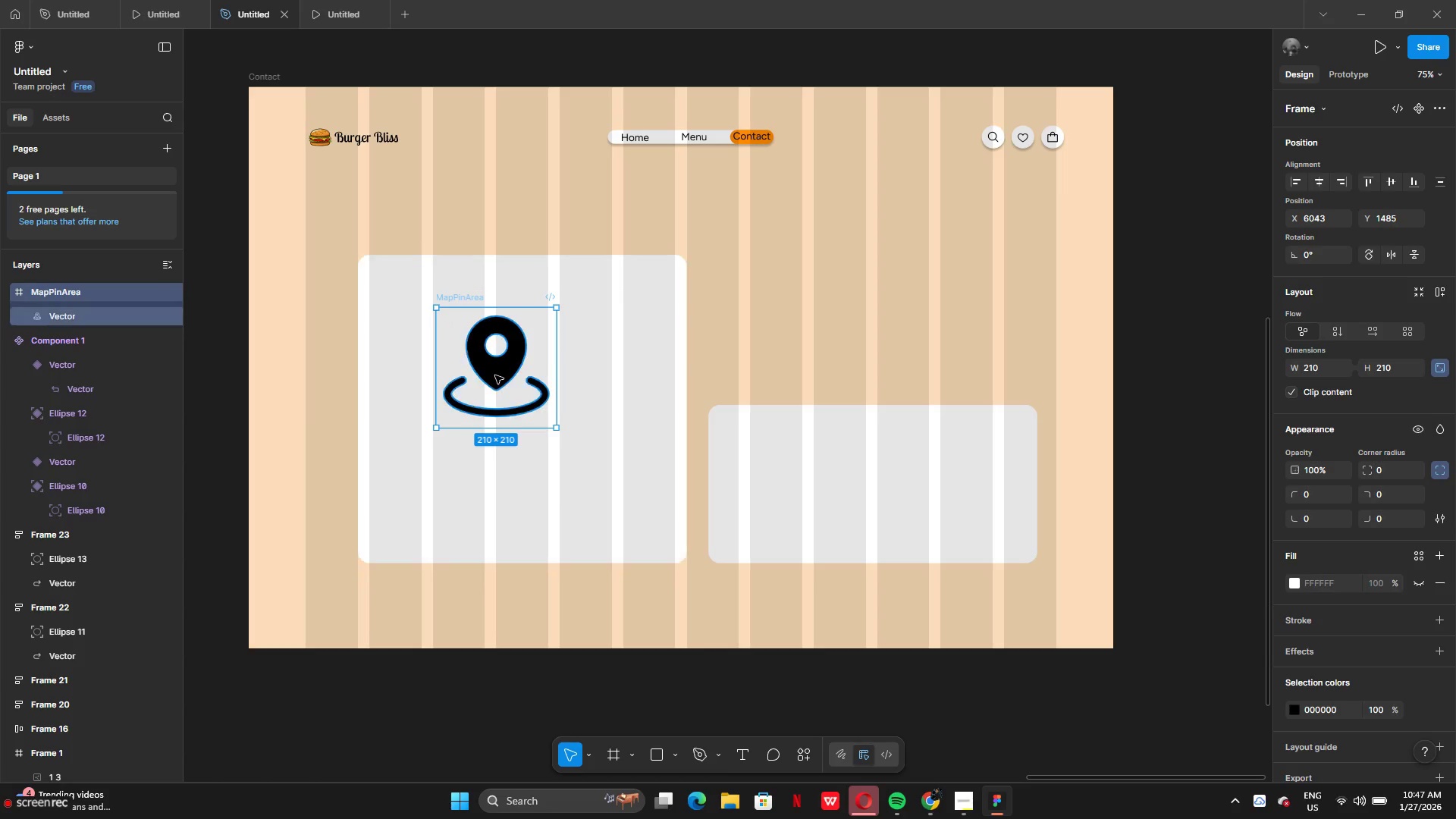 
left_click_drag(start_coordinate=[495, 375], to_coordinate=[509, 356])
 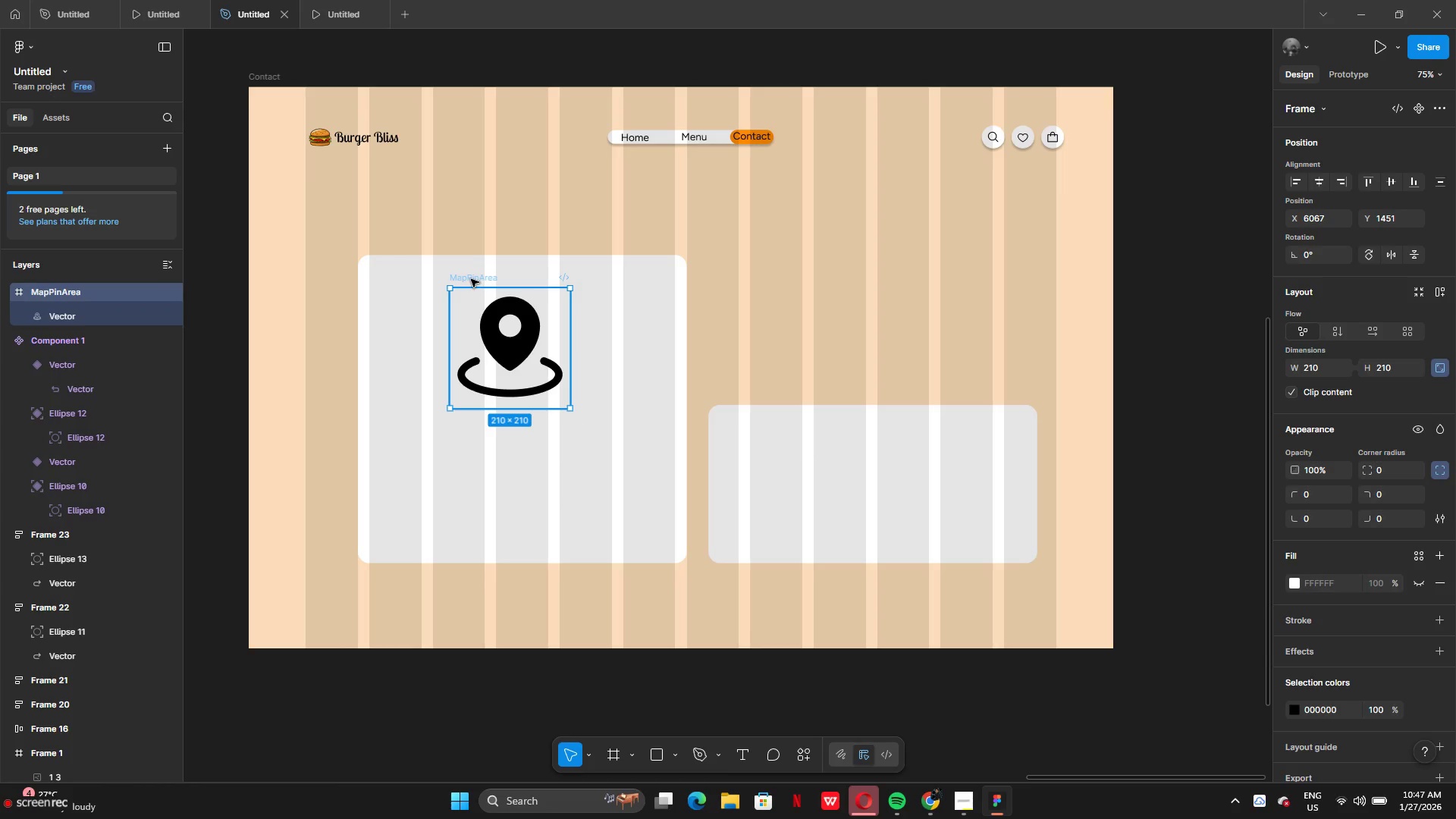 
left_click([471, 279])
 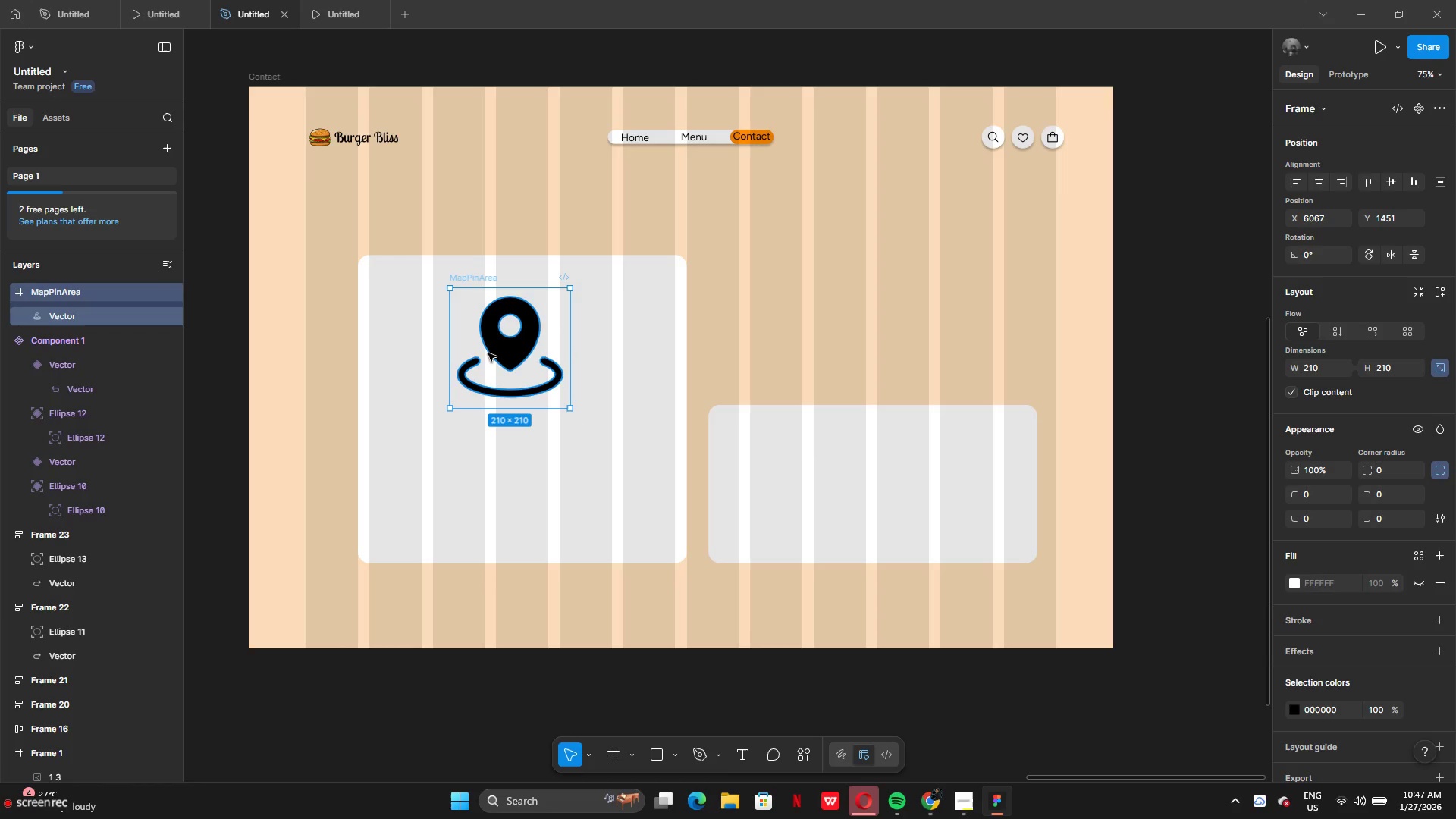 
left_click_drag(start_coordinate=[489, 354], to_coordinate=[500, 401])
 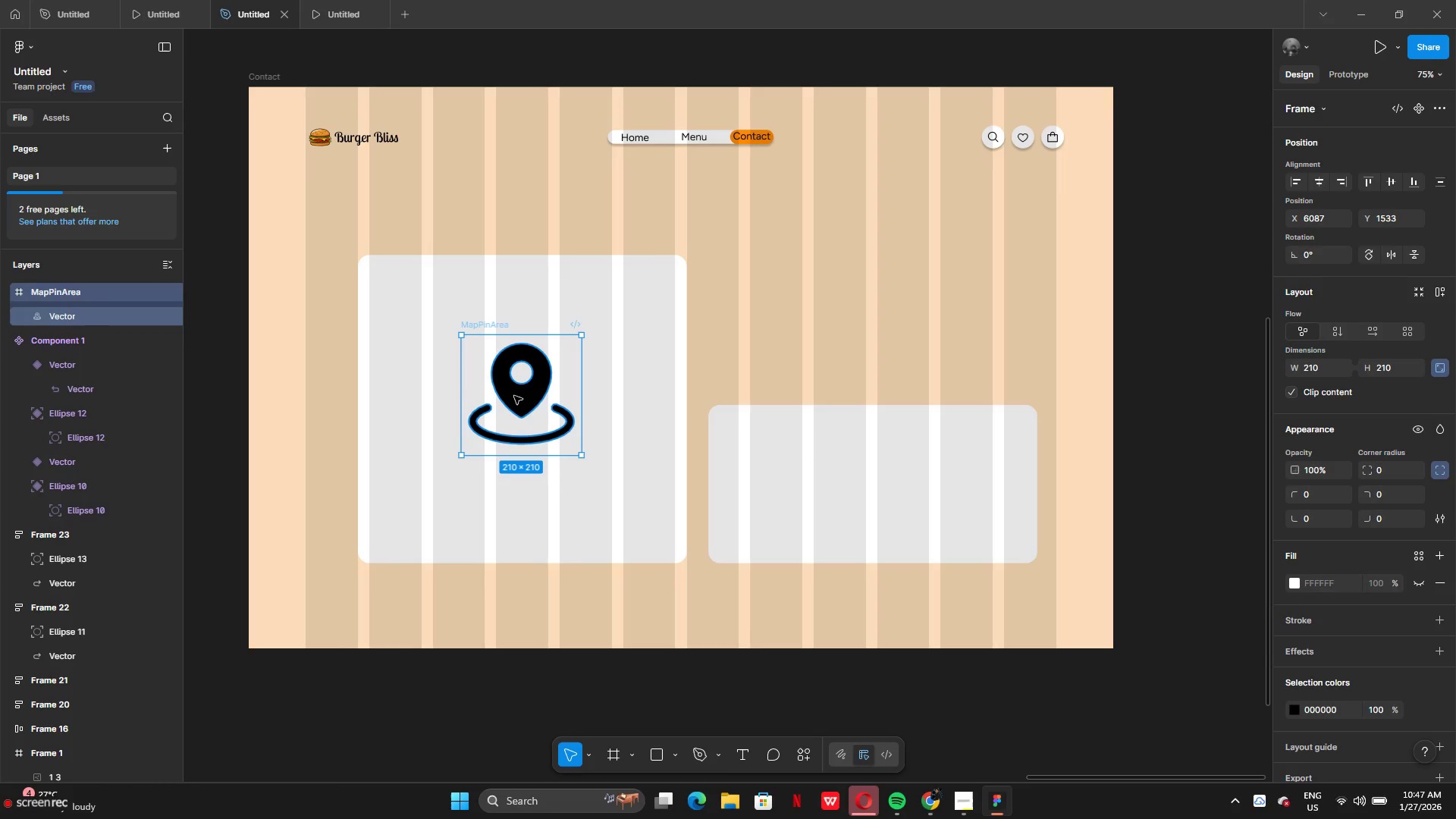 
left_click_drag(start_coordinate=[514, 396], to_coordinate=[485, 341])
 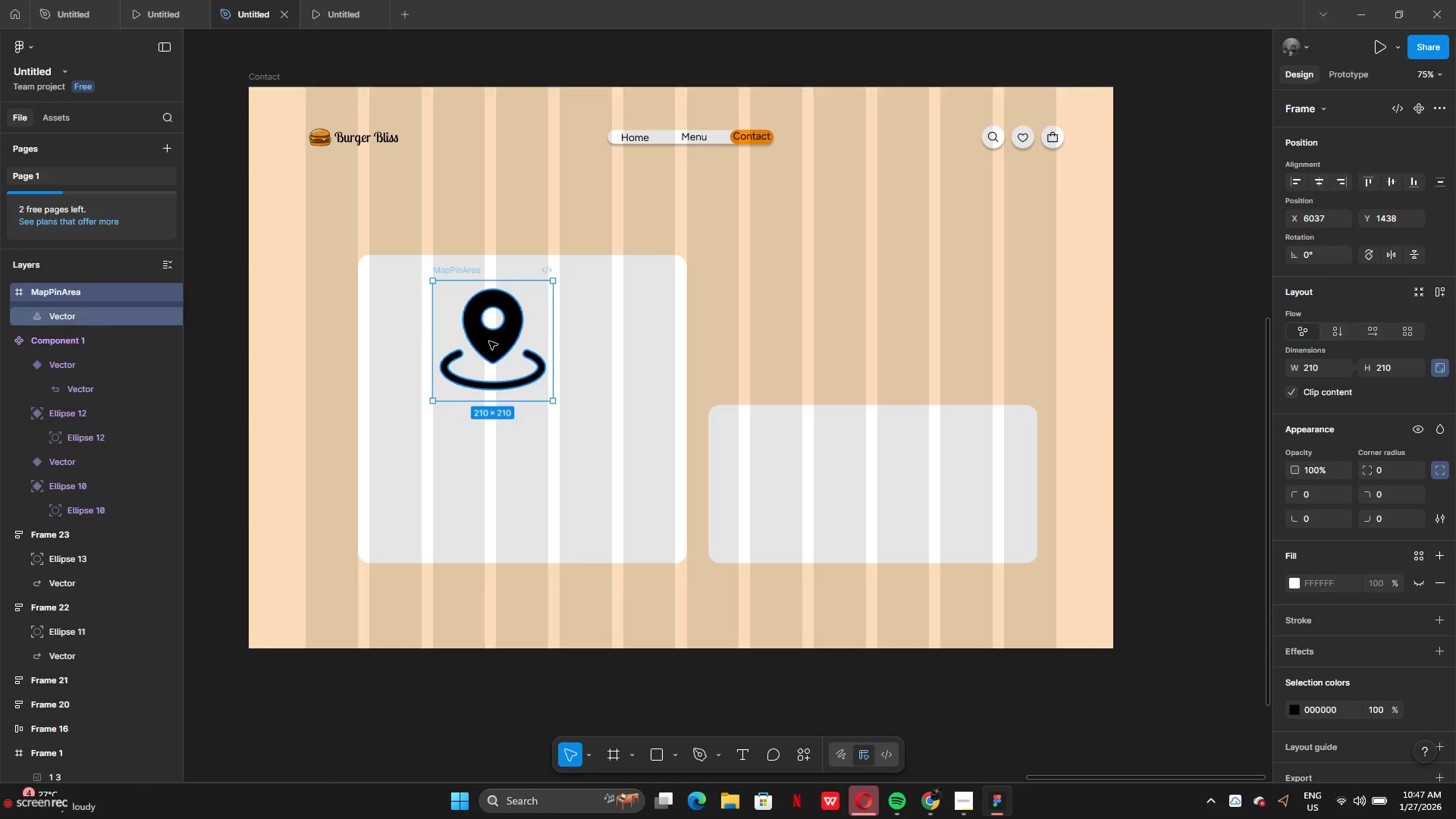 
left_click([490, 341])
 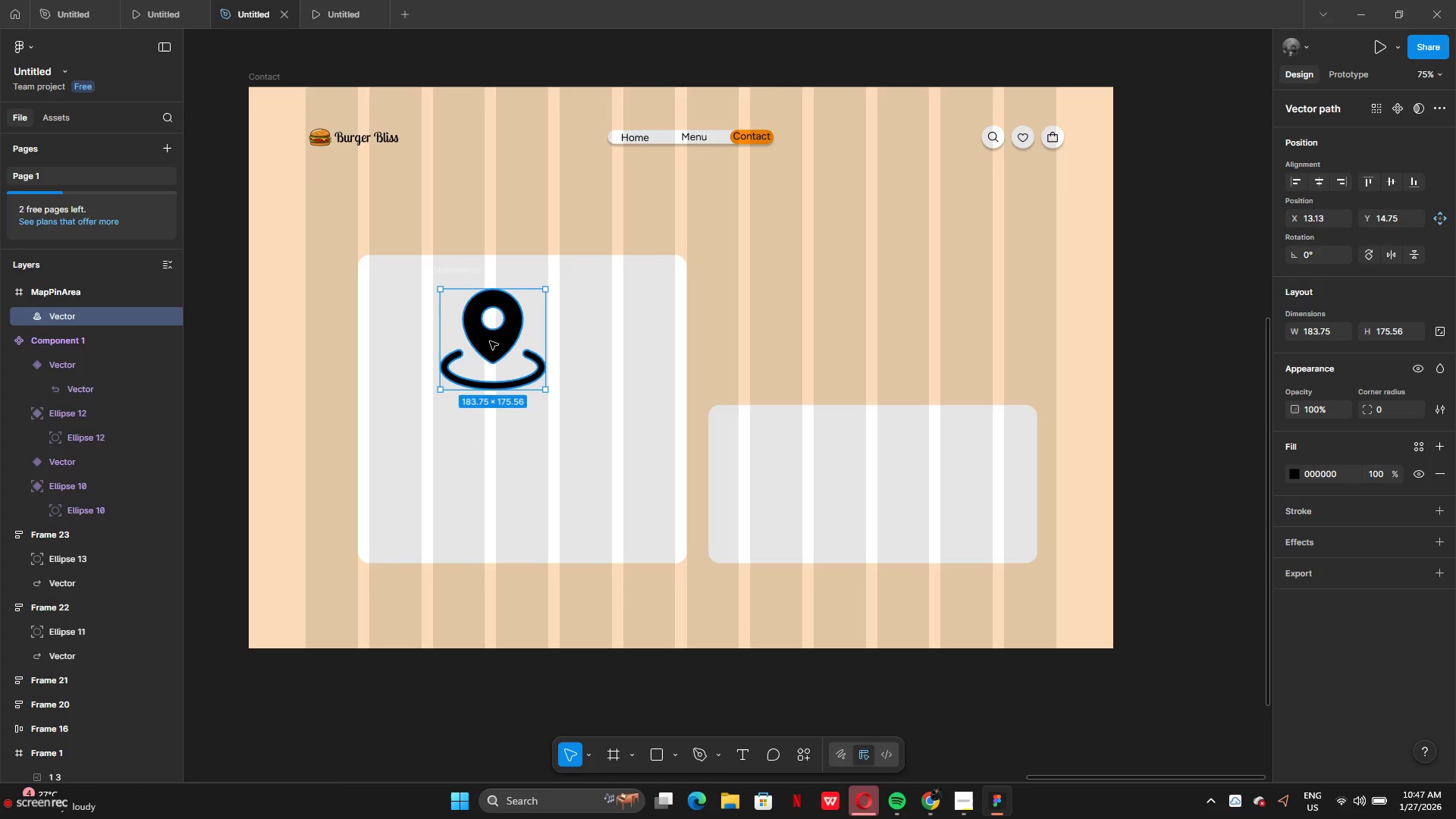 
left_click_drag(start_coordinate=[490, 341], to_coordinate=[541, 377])
 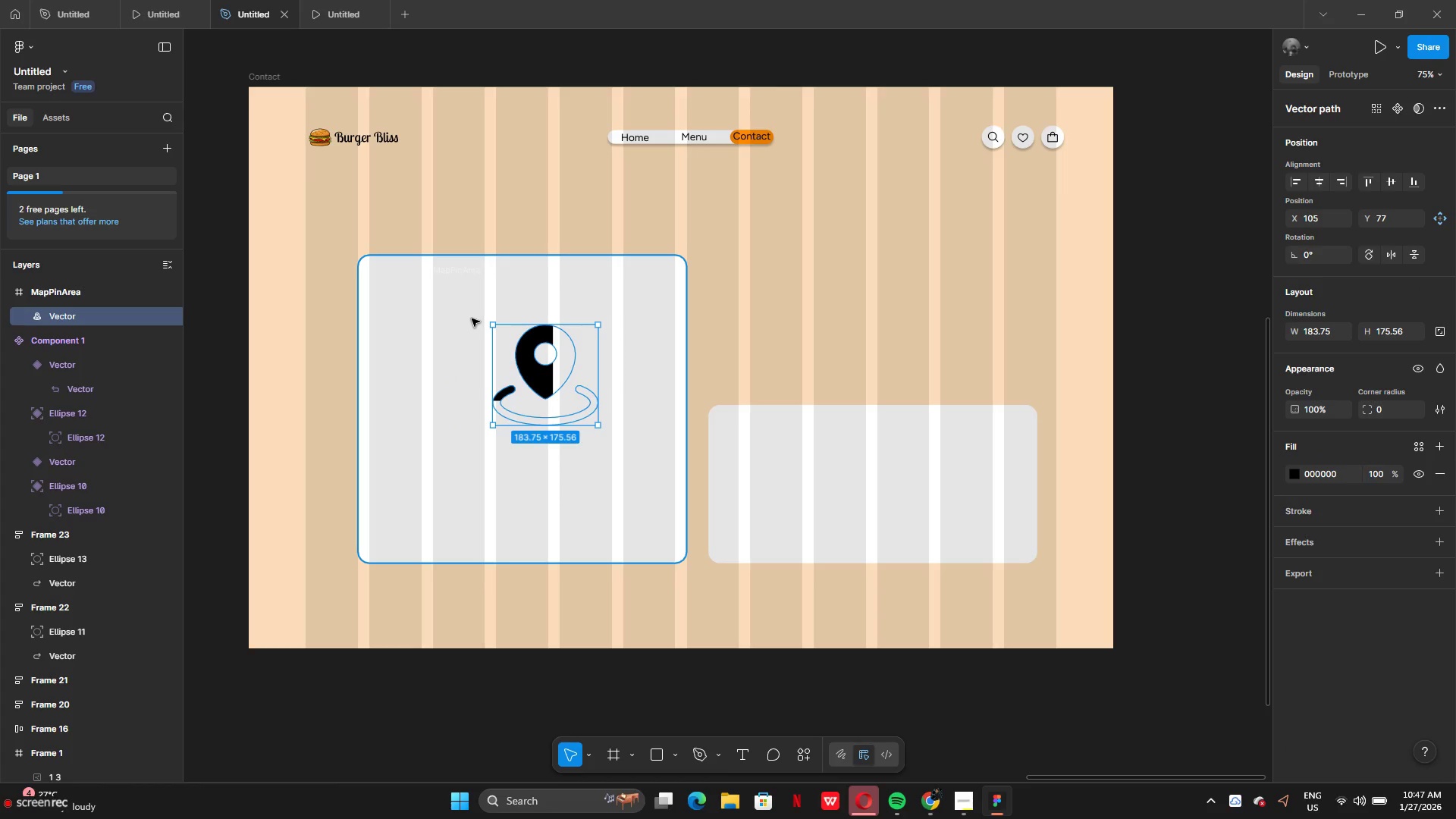 
left_click([472, 318])
 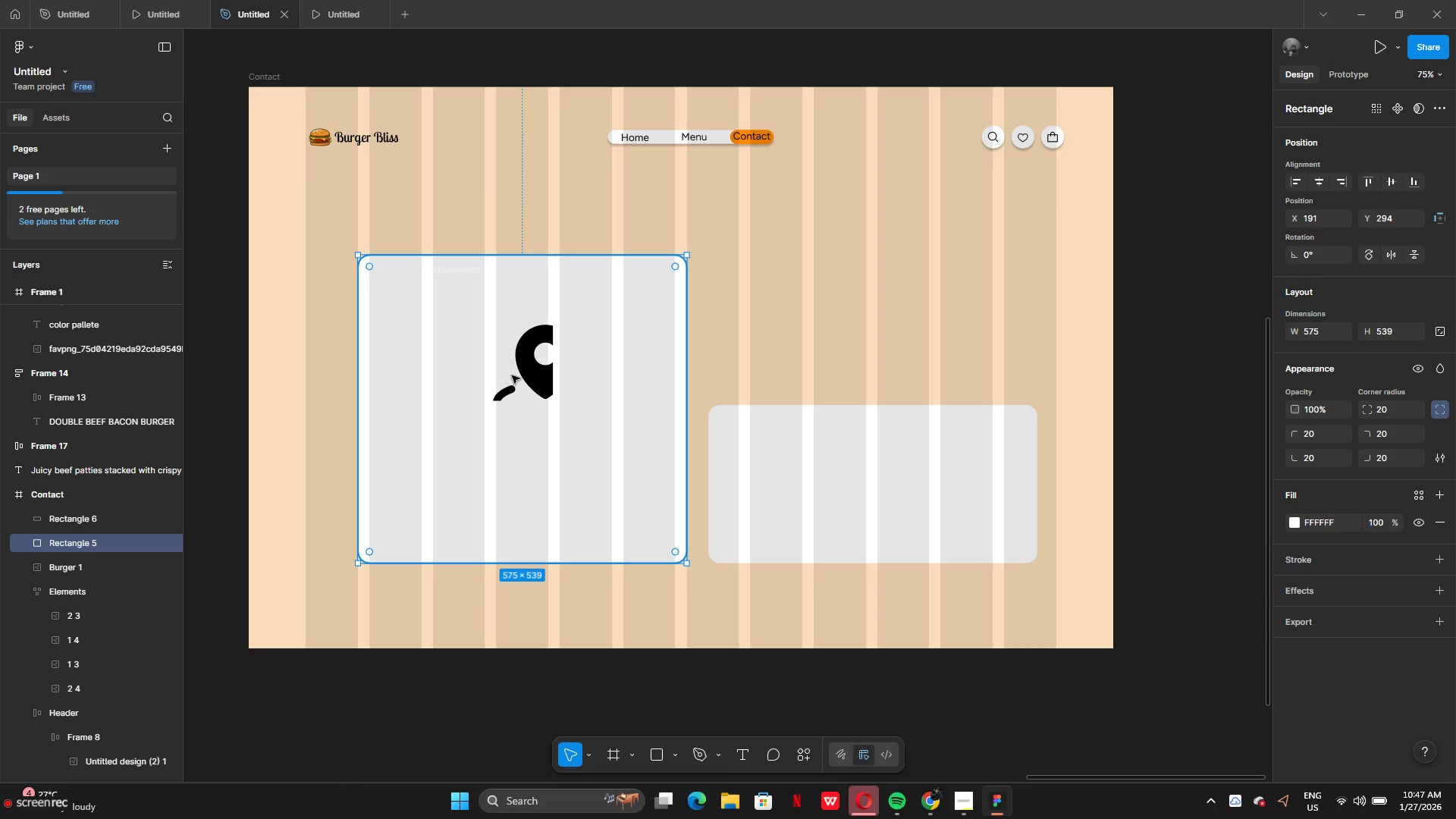 
left_click_drag(start_coordinate=[526, 375], to_coordinate=[751, 315])
 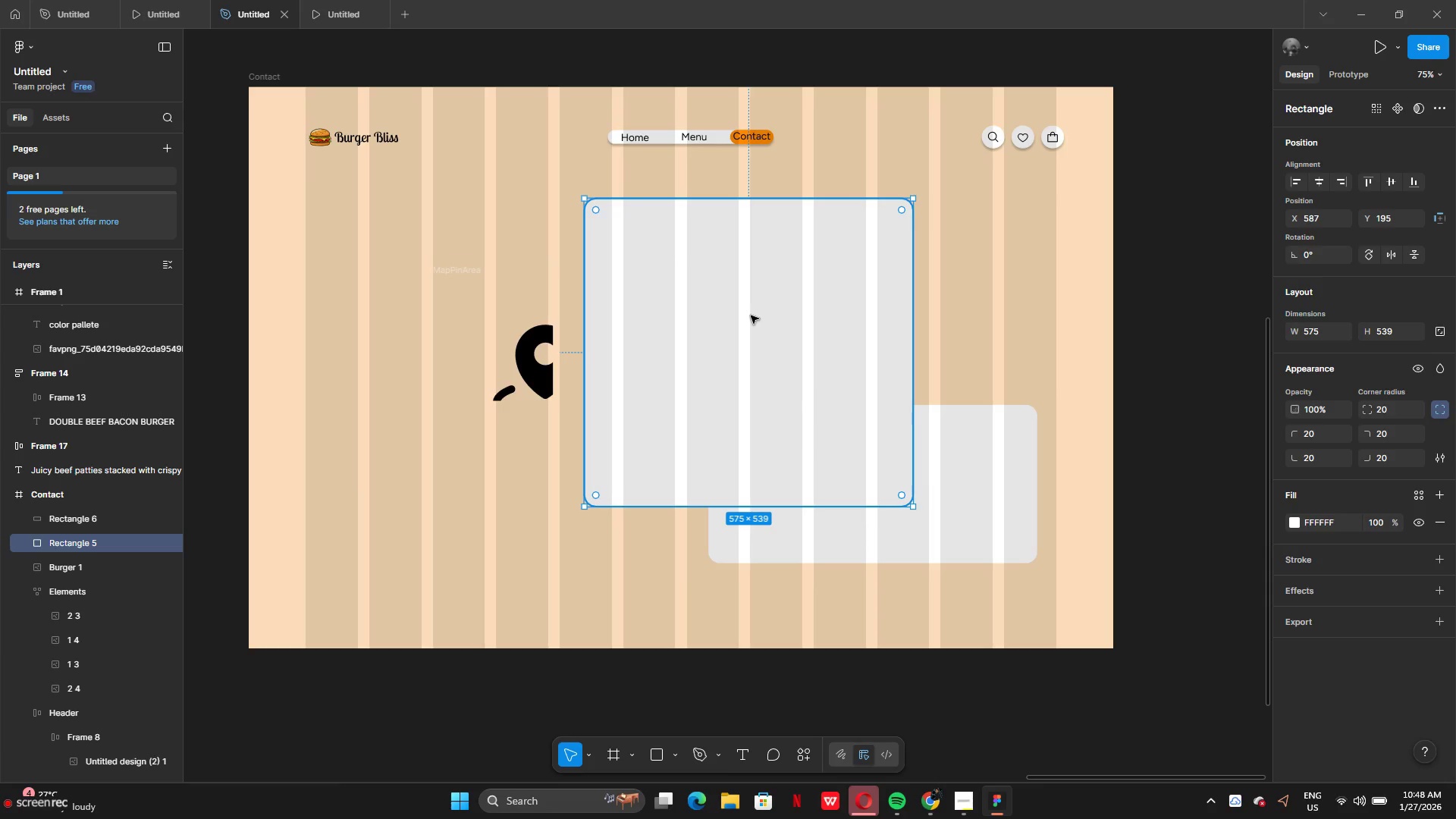 
key(Control+Z)
 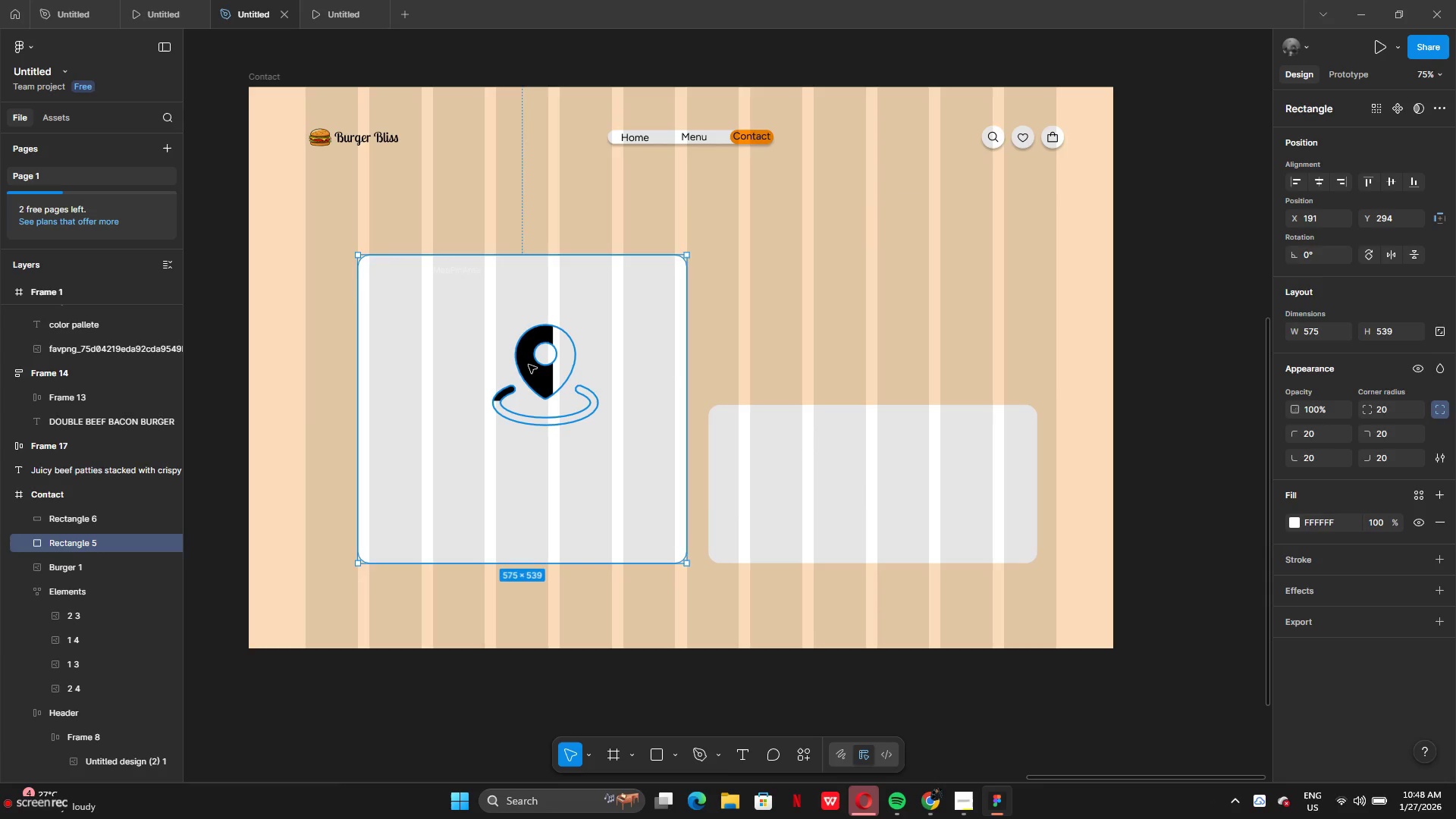 
left_click_drag(start_coordinate=[529, 365], to_coordinate=[512, 395])
 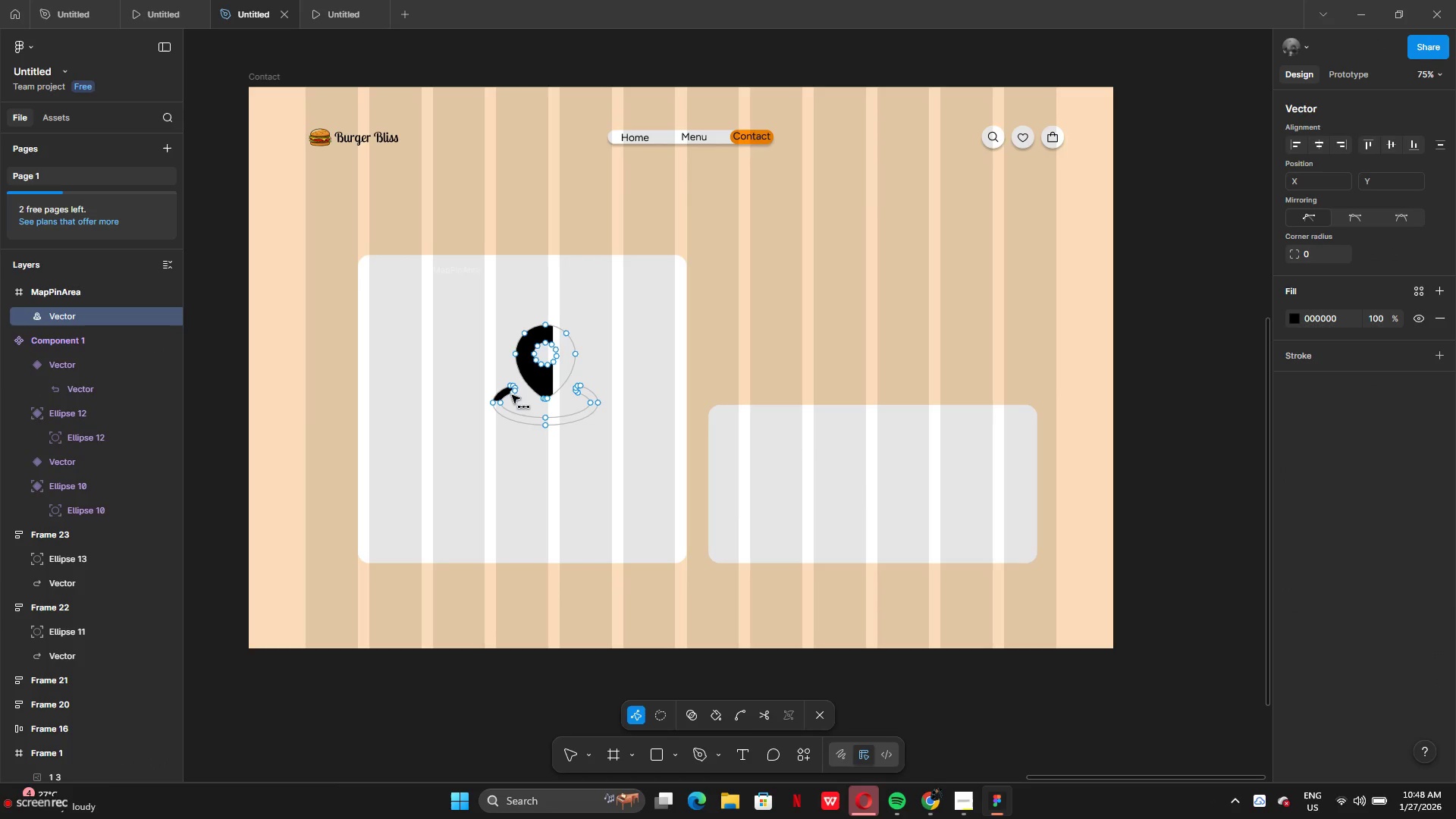 
key(Control+ControlLeft)
 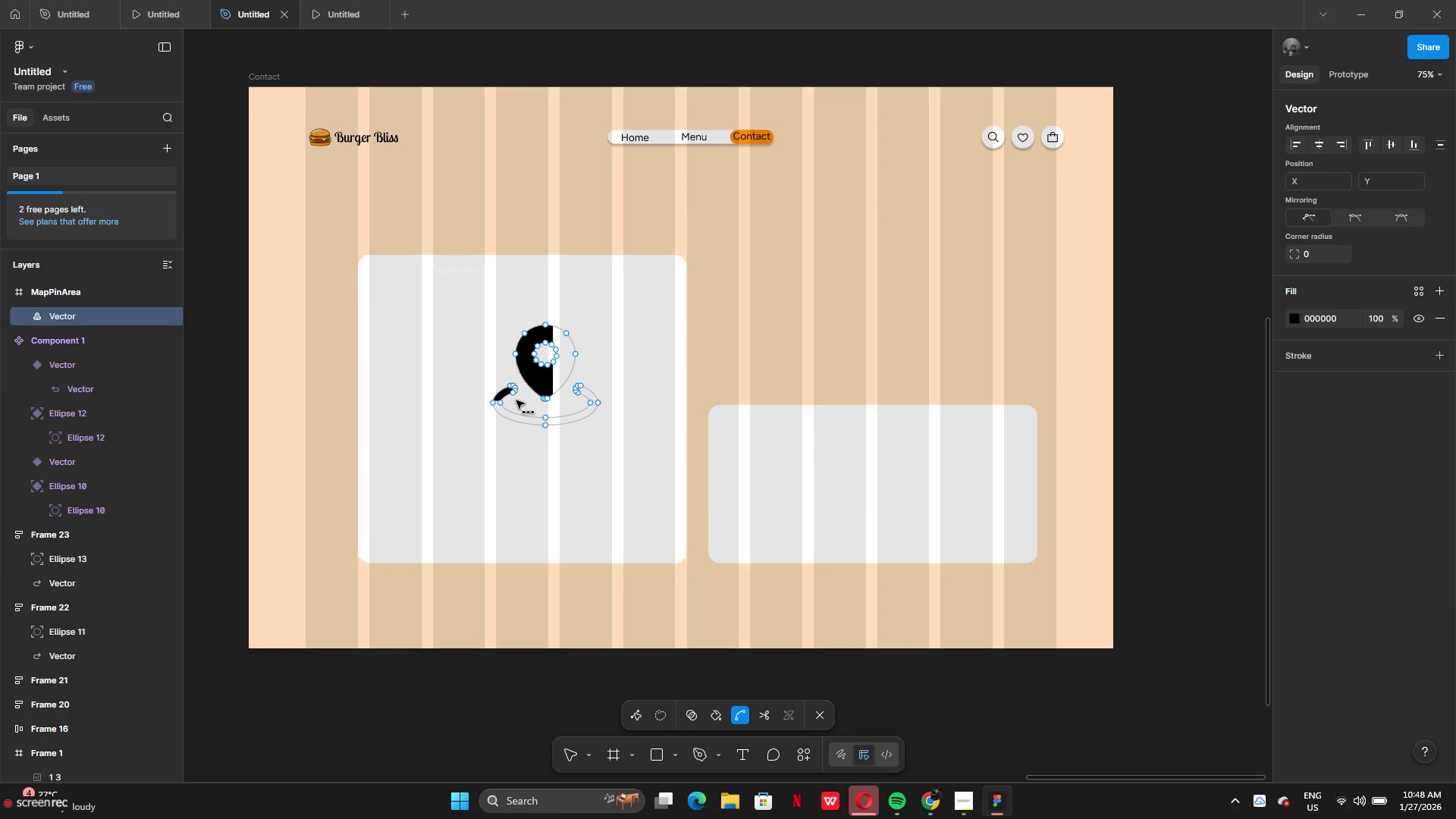 
key(Control+Z)
 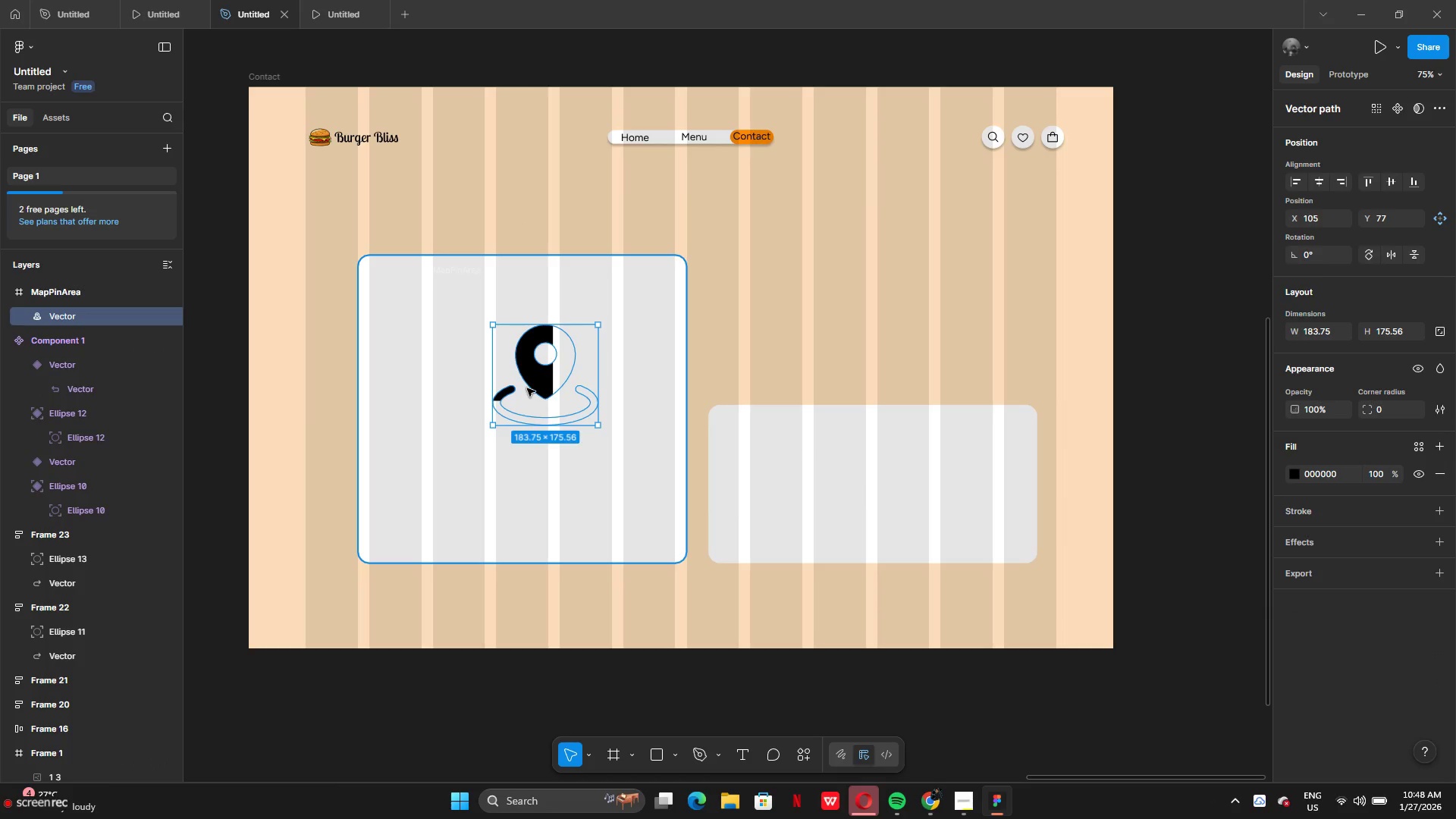 
left_click_drag(start_coordinate=[528, 388], to_coordinate=[475, 404])
 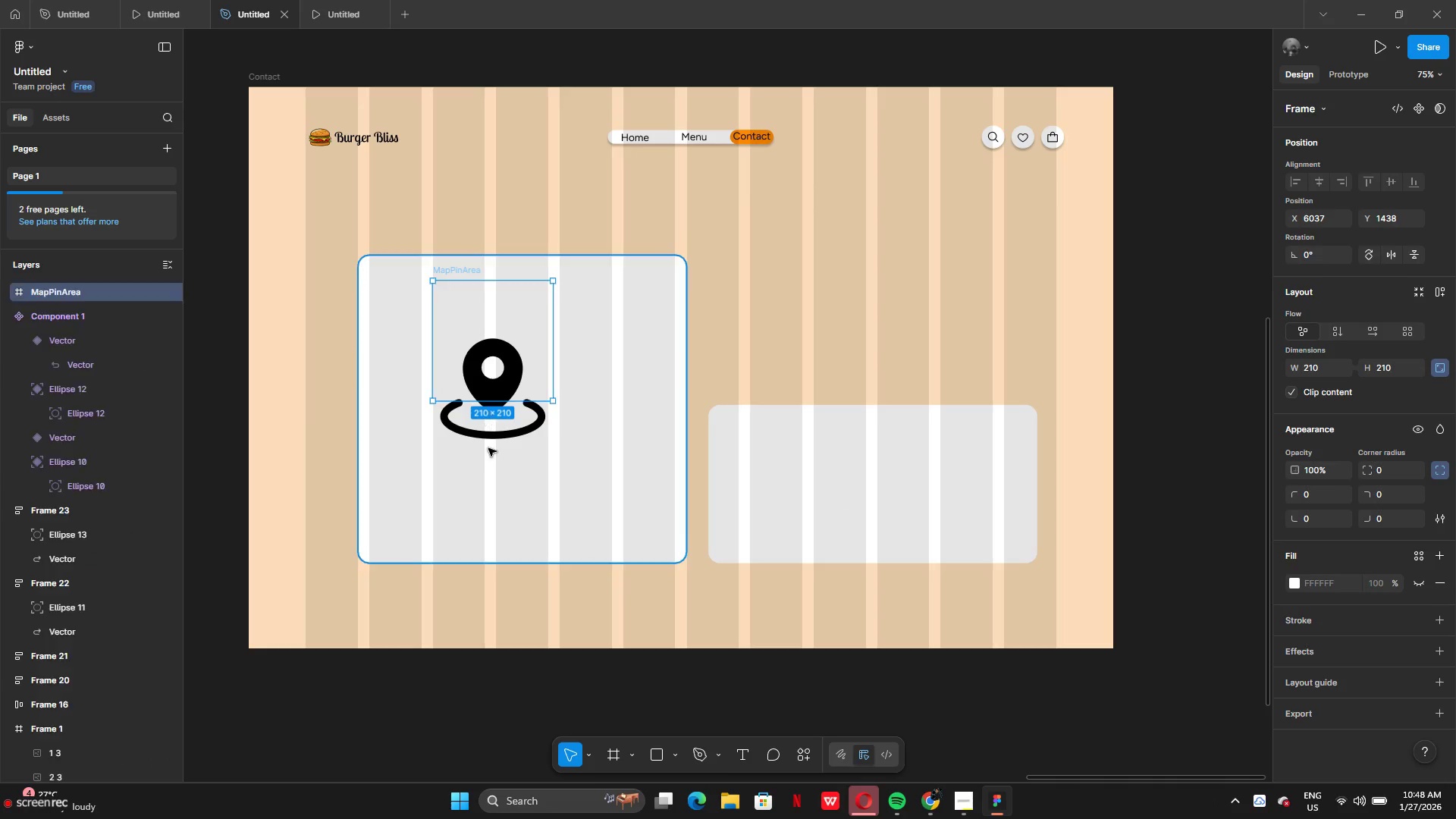 
left_click([492, 429])
 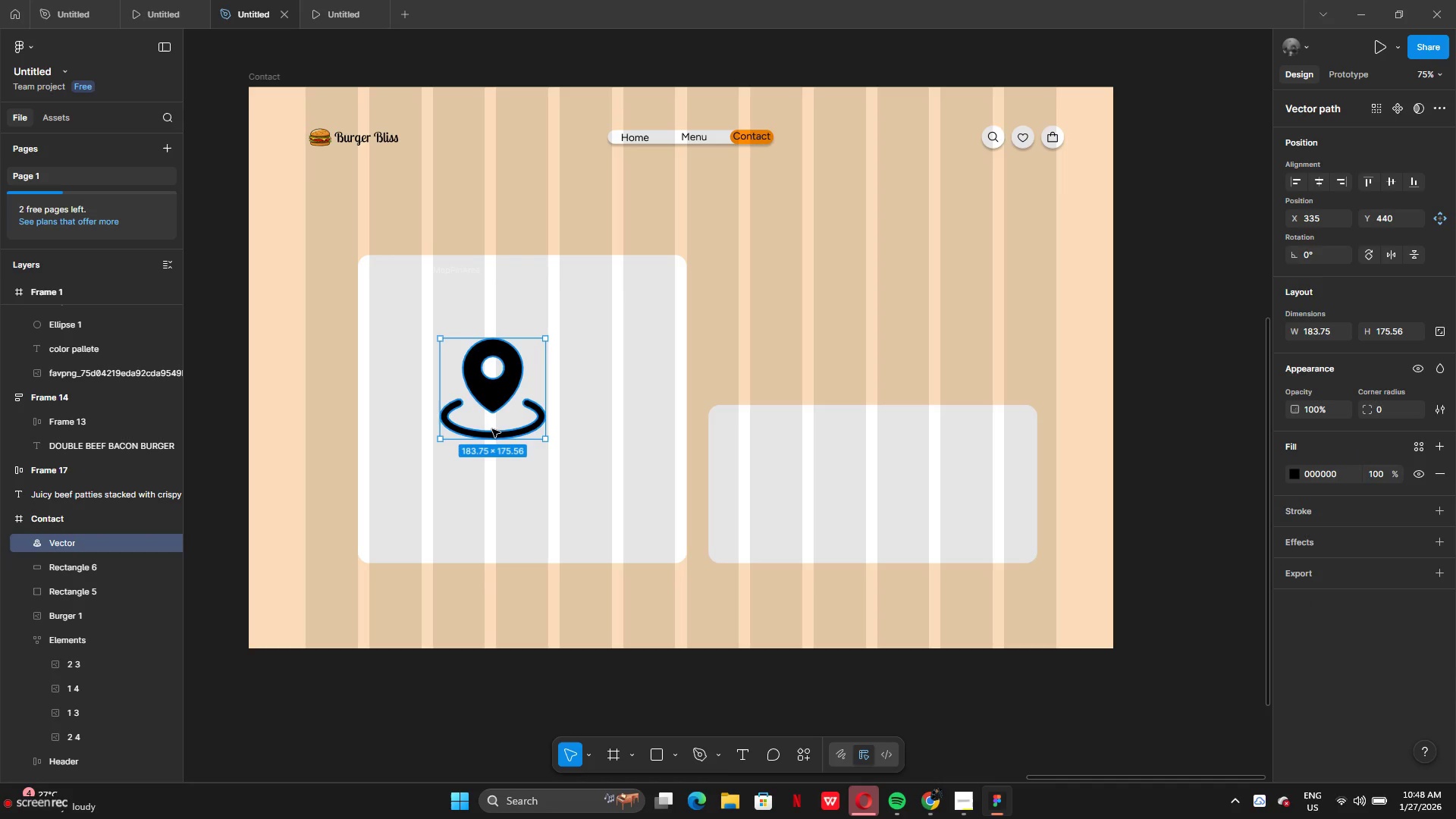 
left_click_drag(start_coordinate=[492, 429], to_coordinate=[492, 478])
 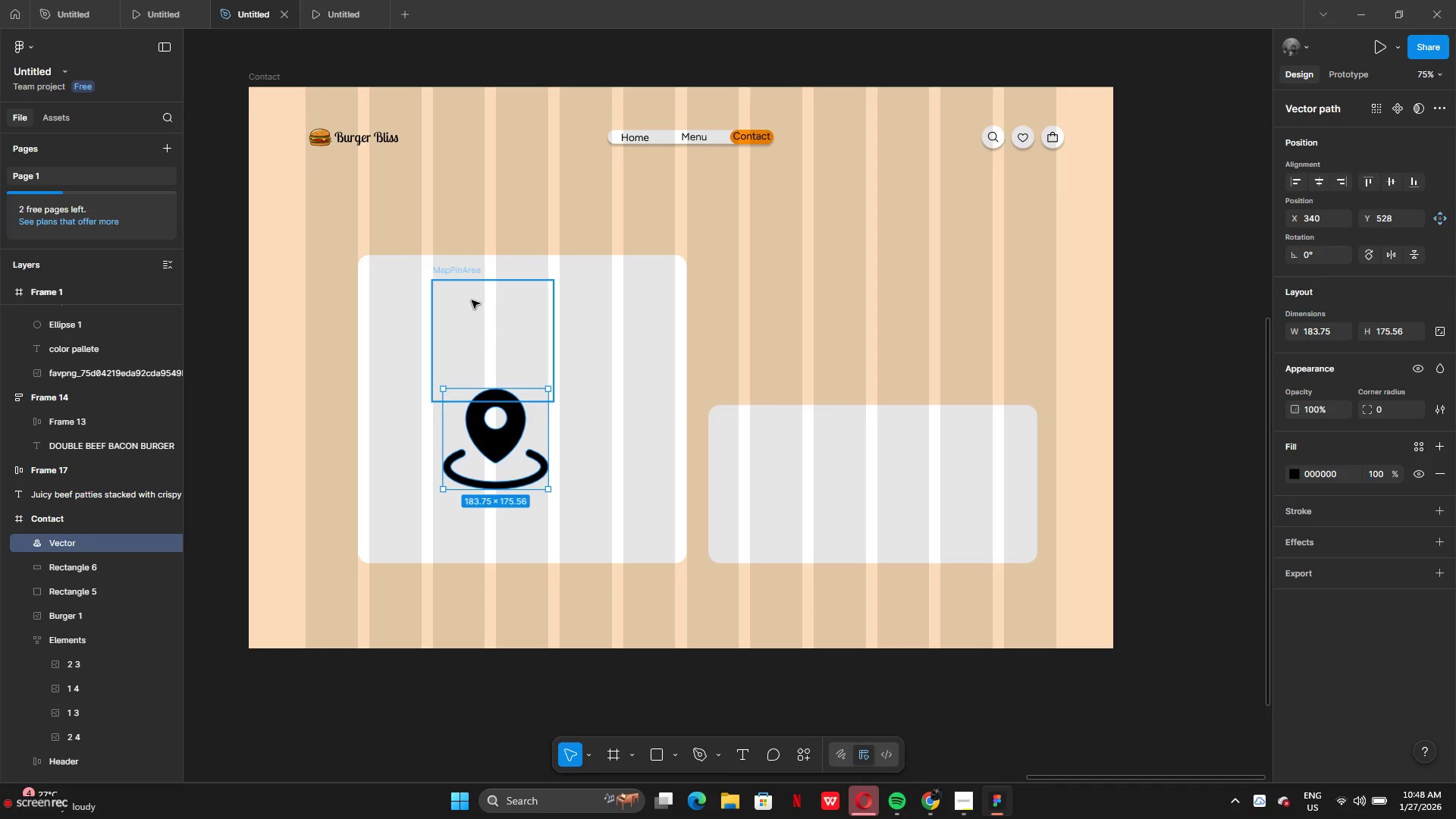 
left_click([472, 300])
 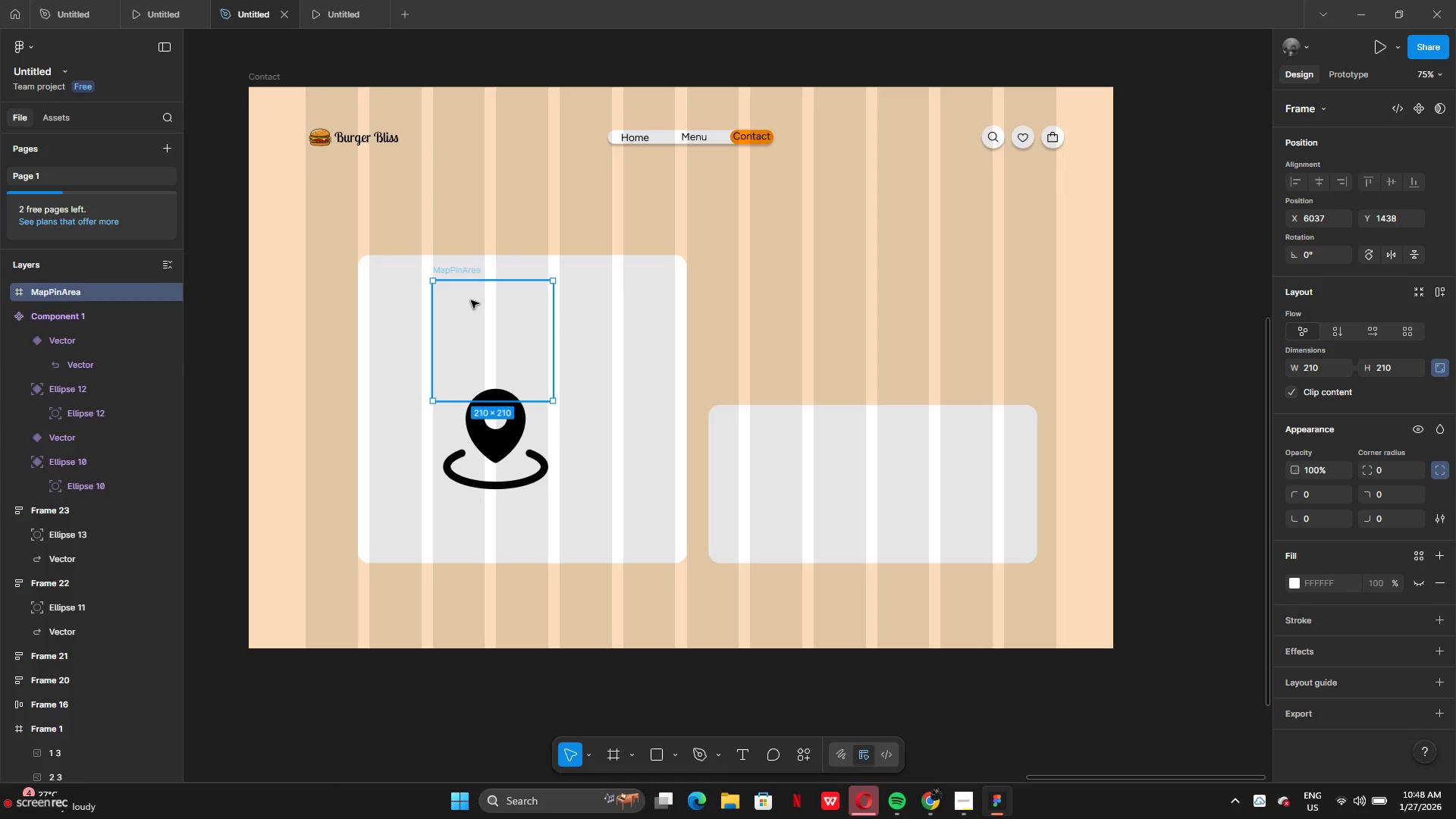 
key(Backspace)
 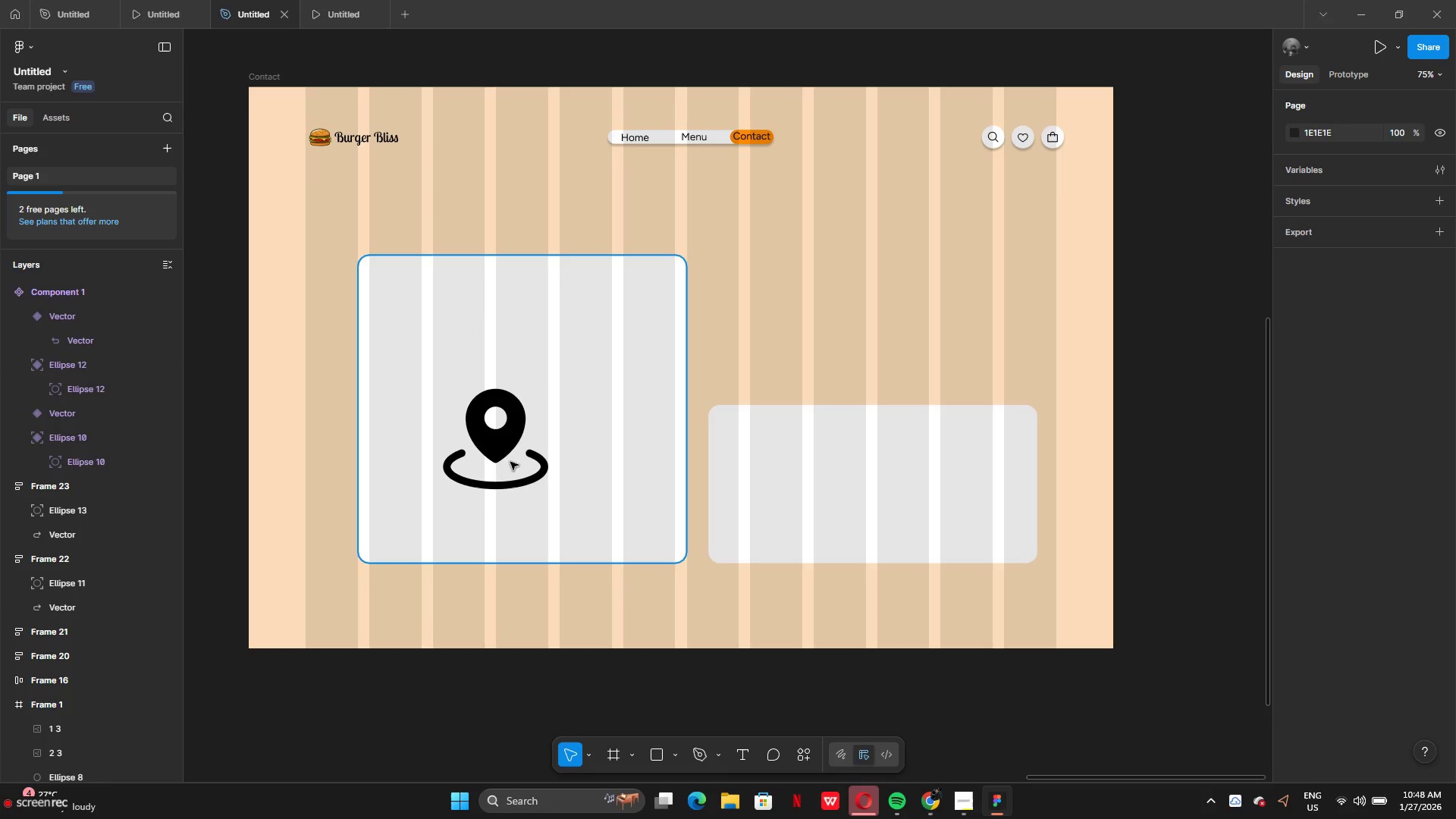 
left_click_drag(start_coordinate=[511, 471], to_coordinate=[520, 366])
 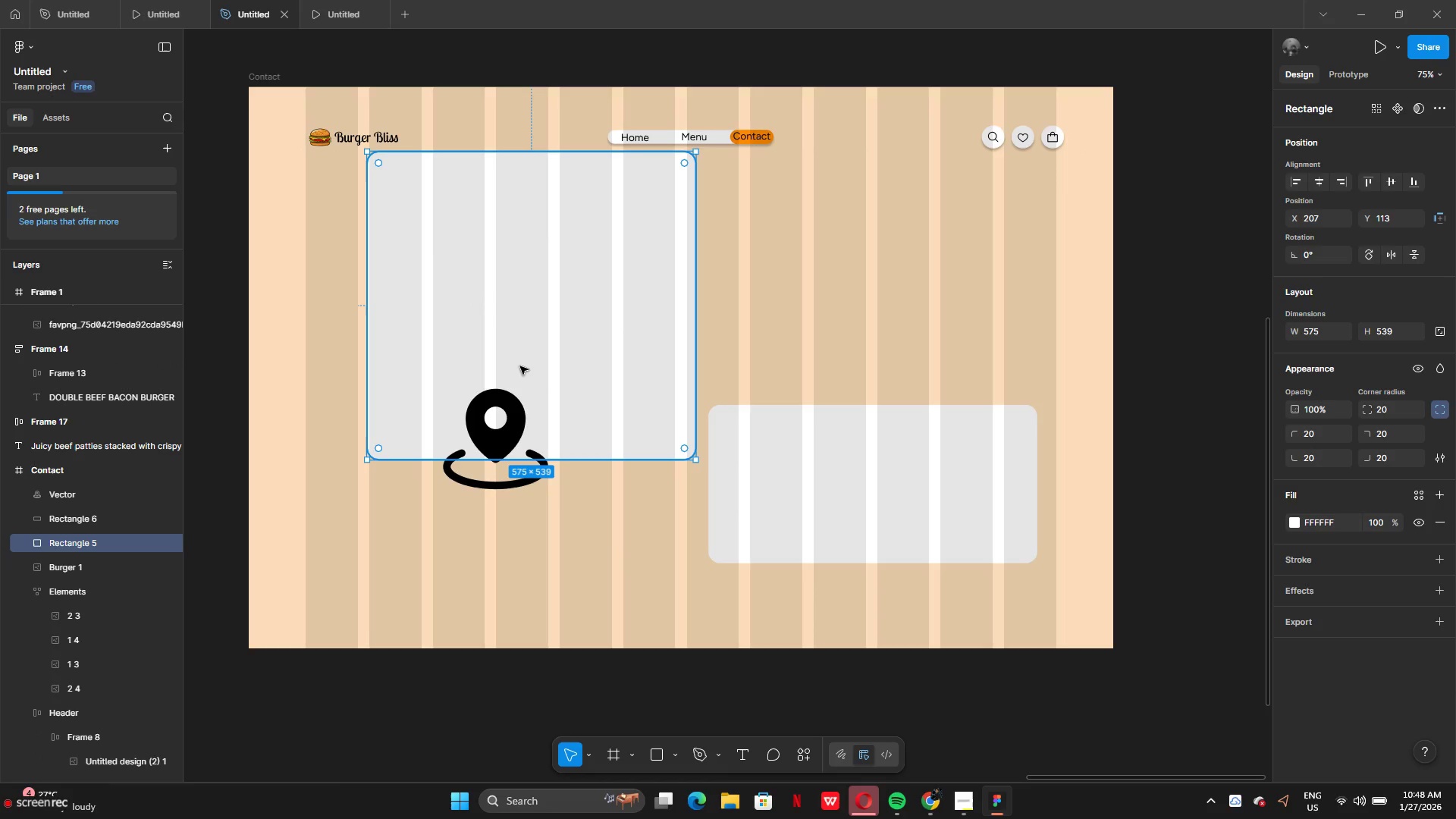 
key(Control+Z)
 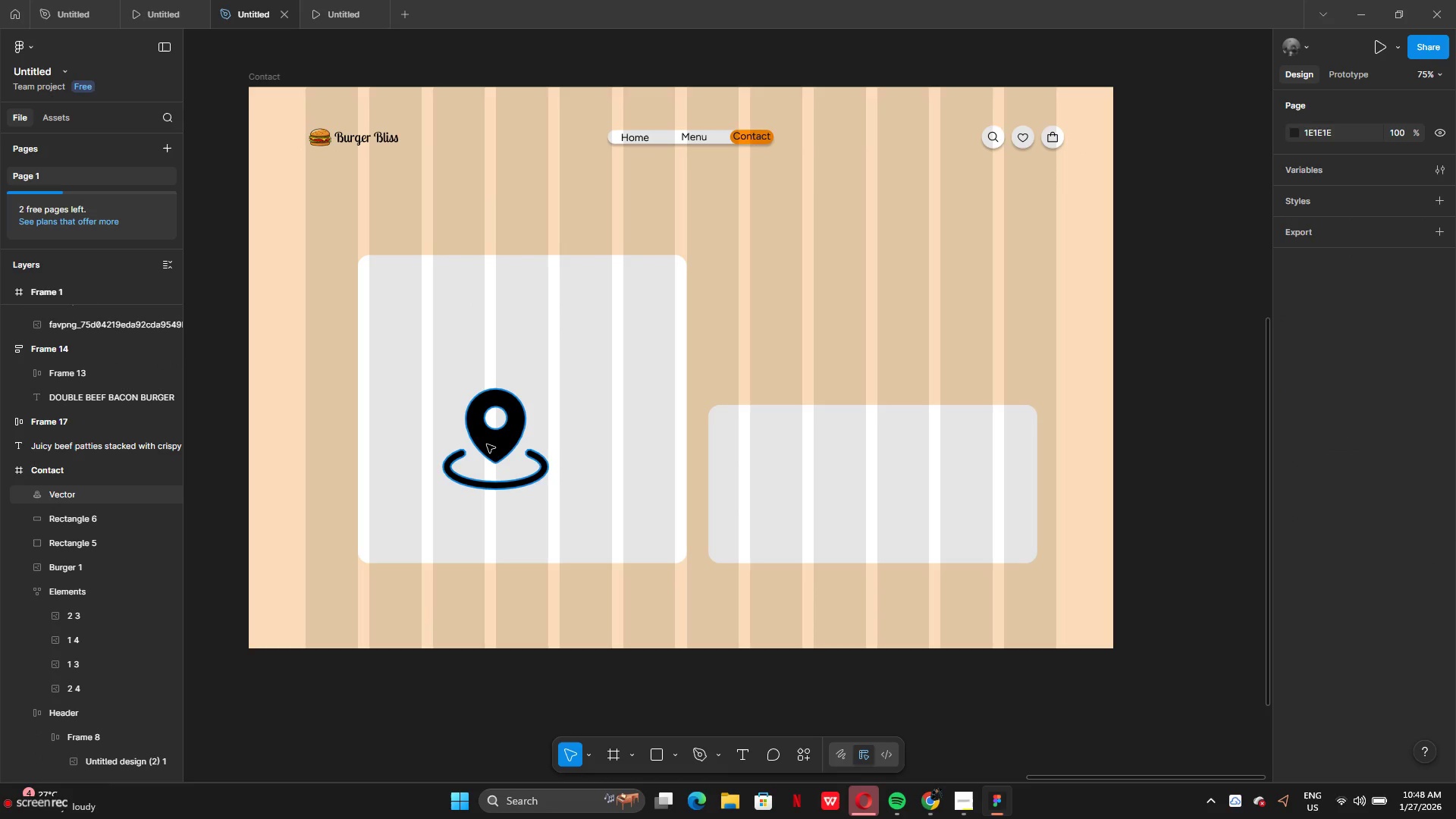 
left_click([487, 444])
 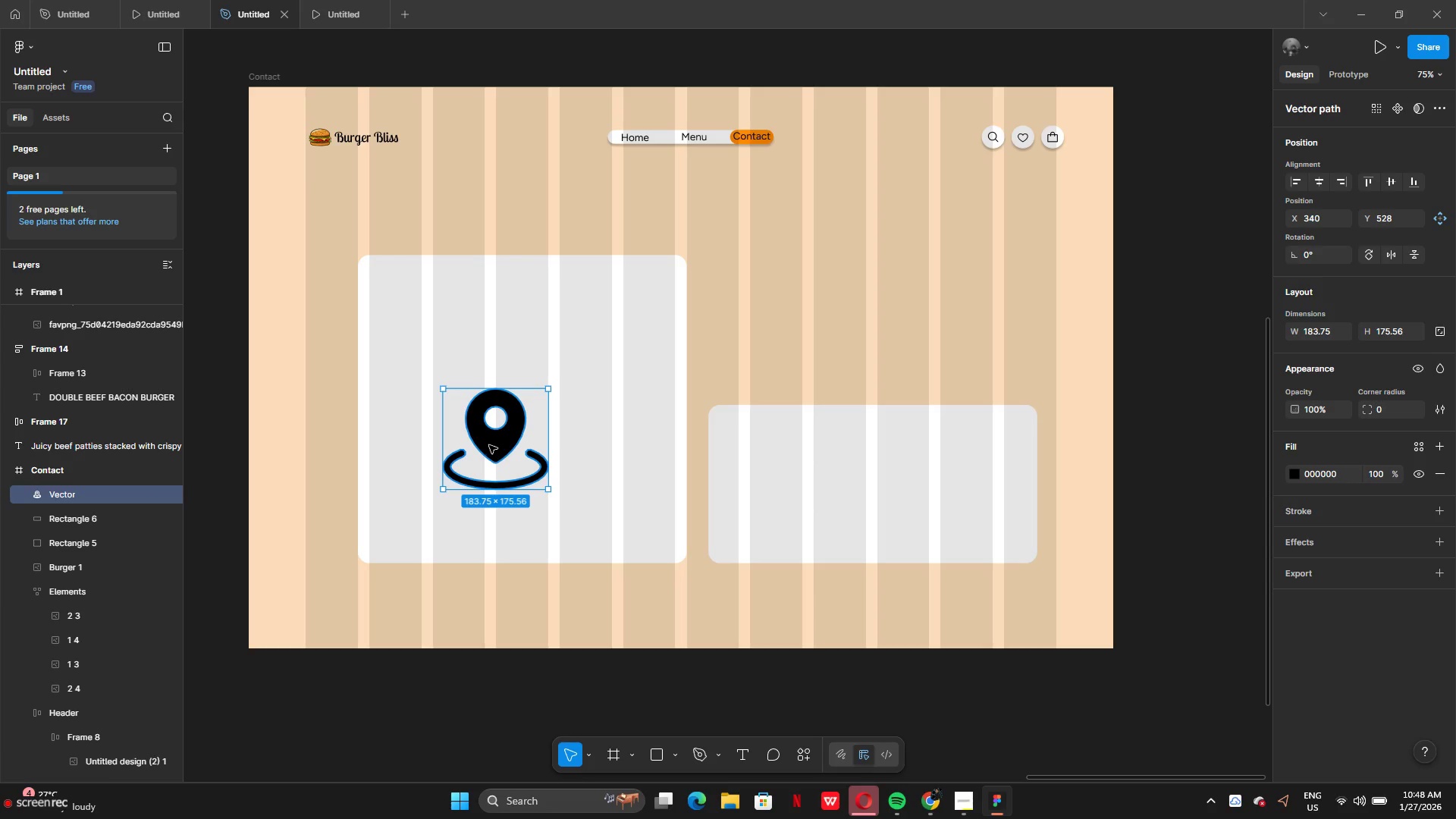 
left_click_drag(start_coordinate=[490, 445], to_coordinate=[502, 347])
 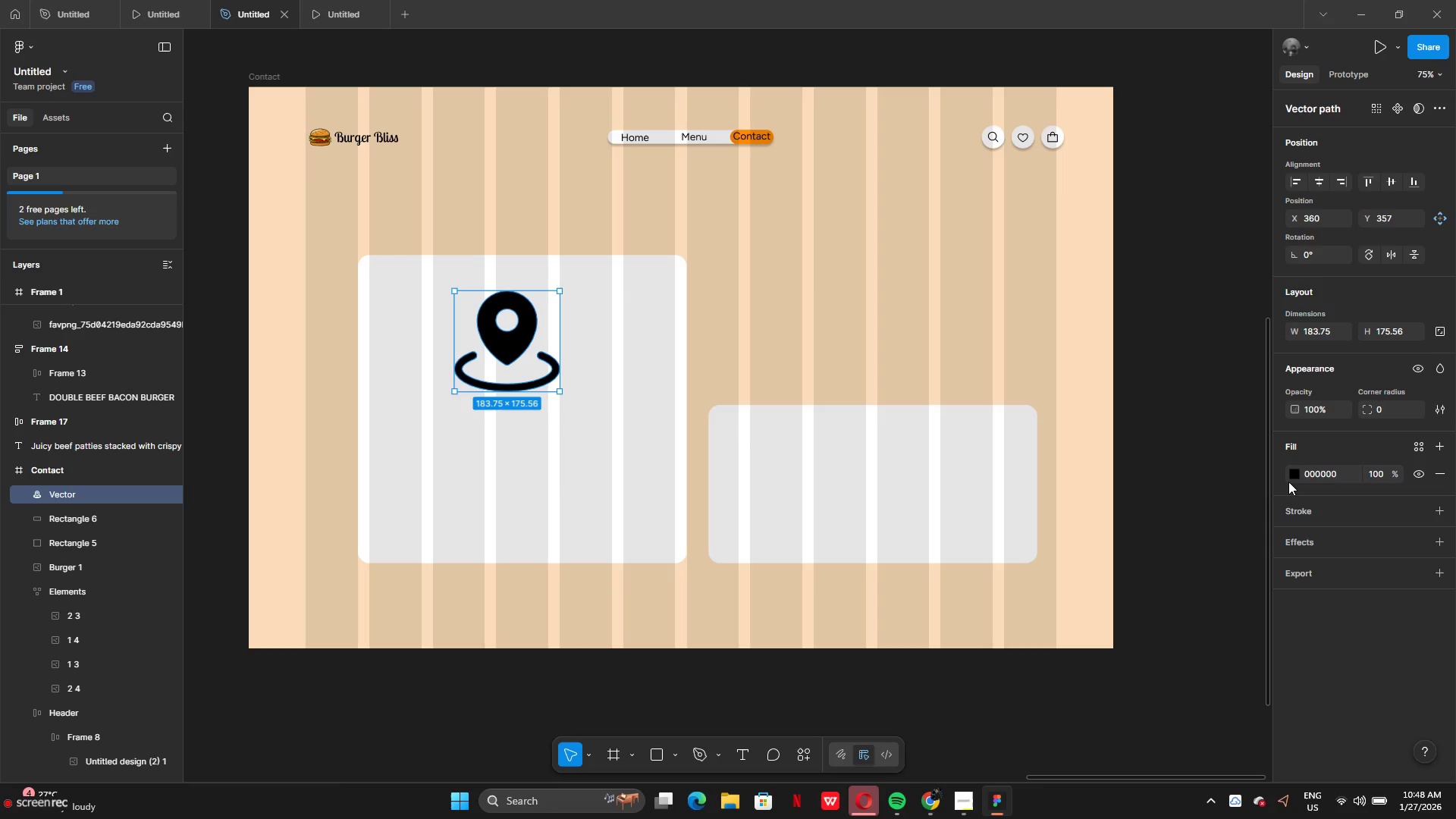 
left_click([1296, 479])
 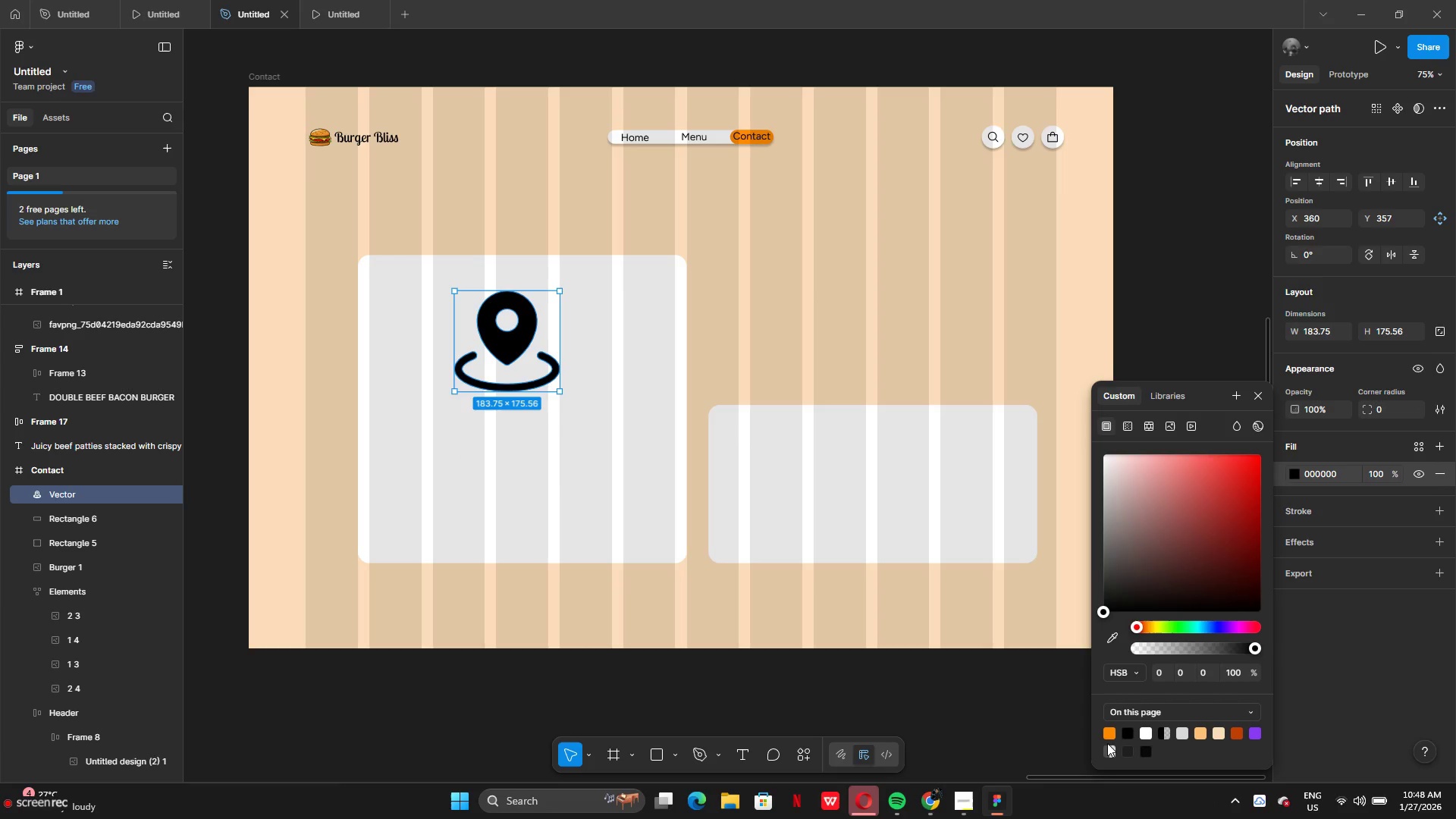 
left_click([1112, 732])
 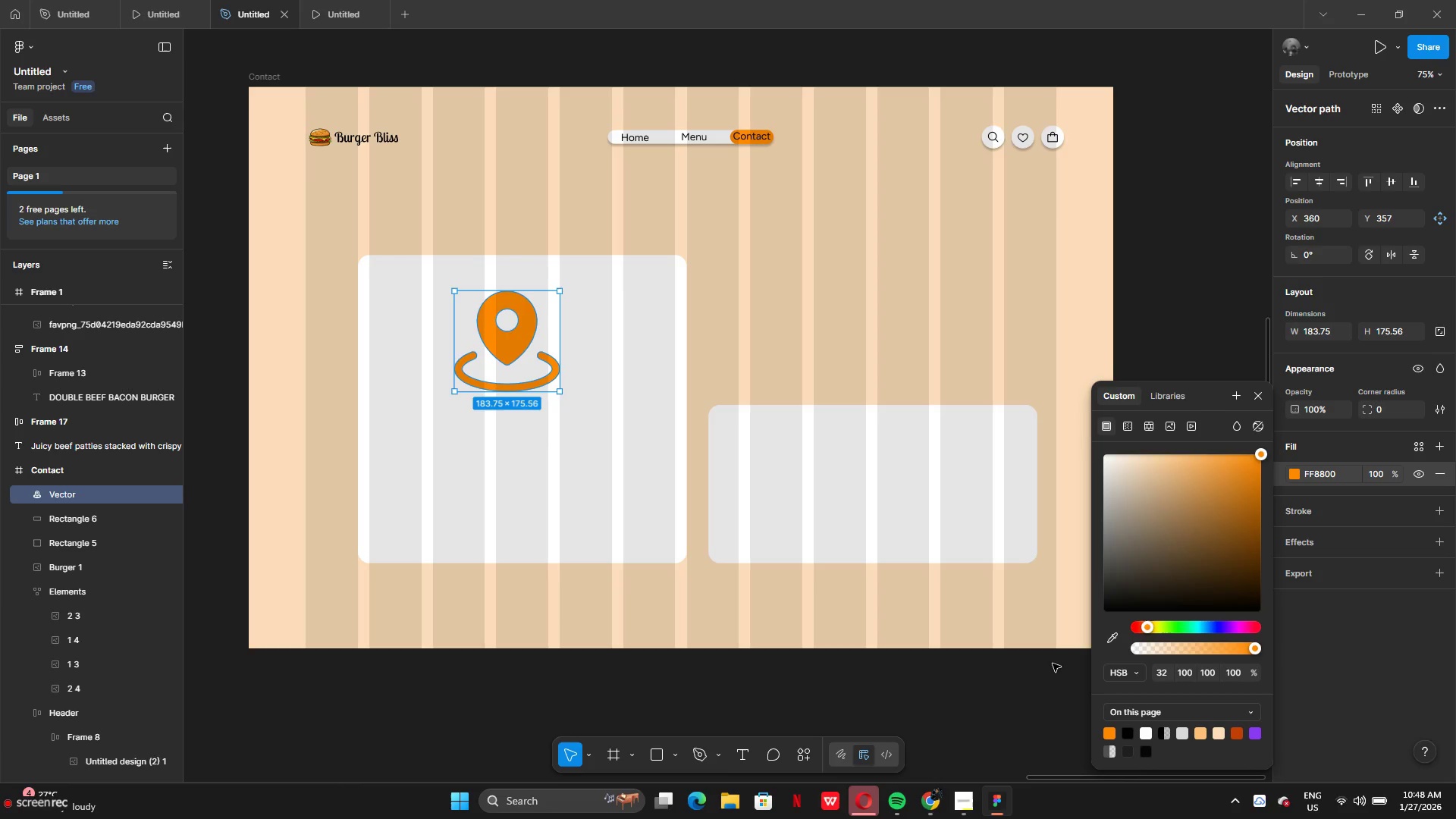 
wait(9.16)
 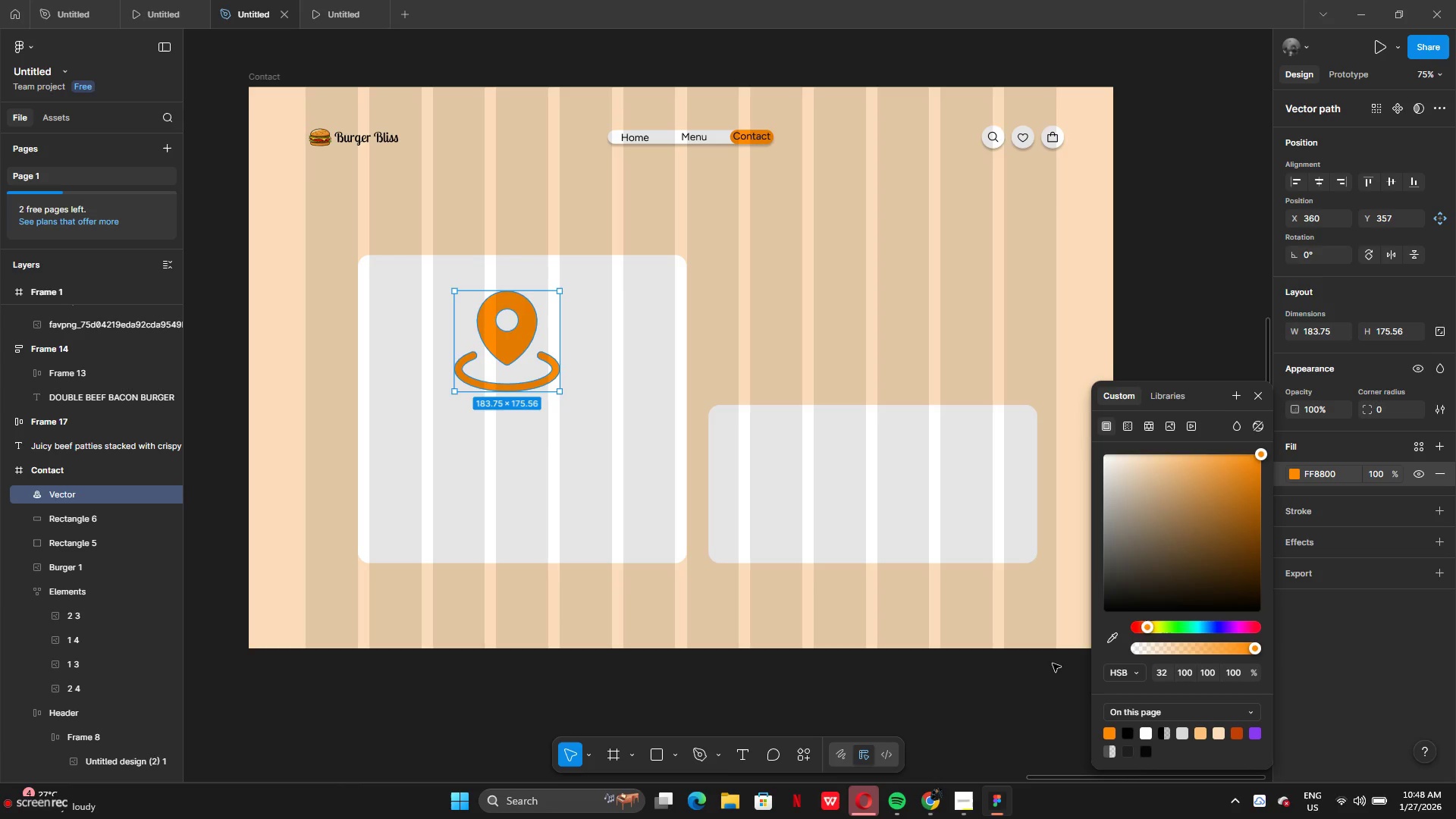 
left_click([736, 337])
 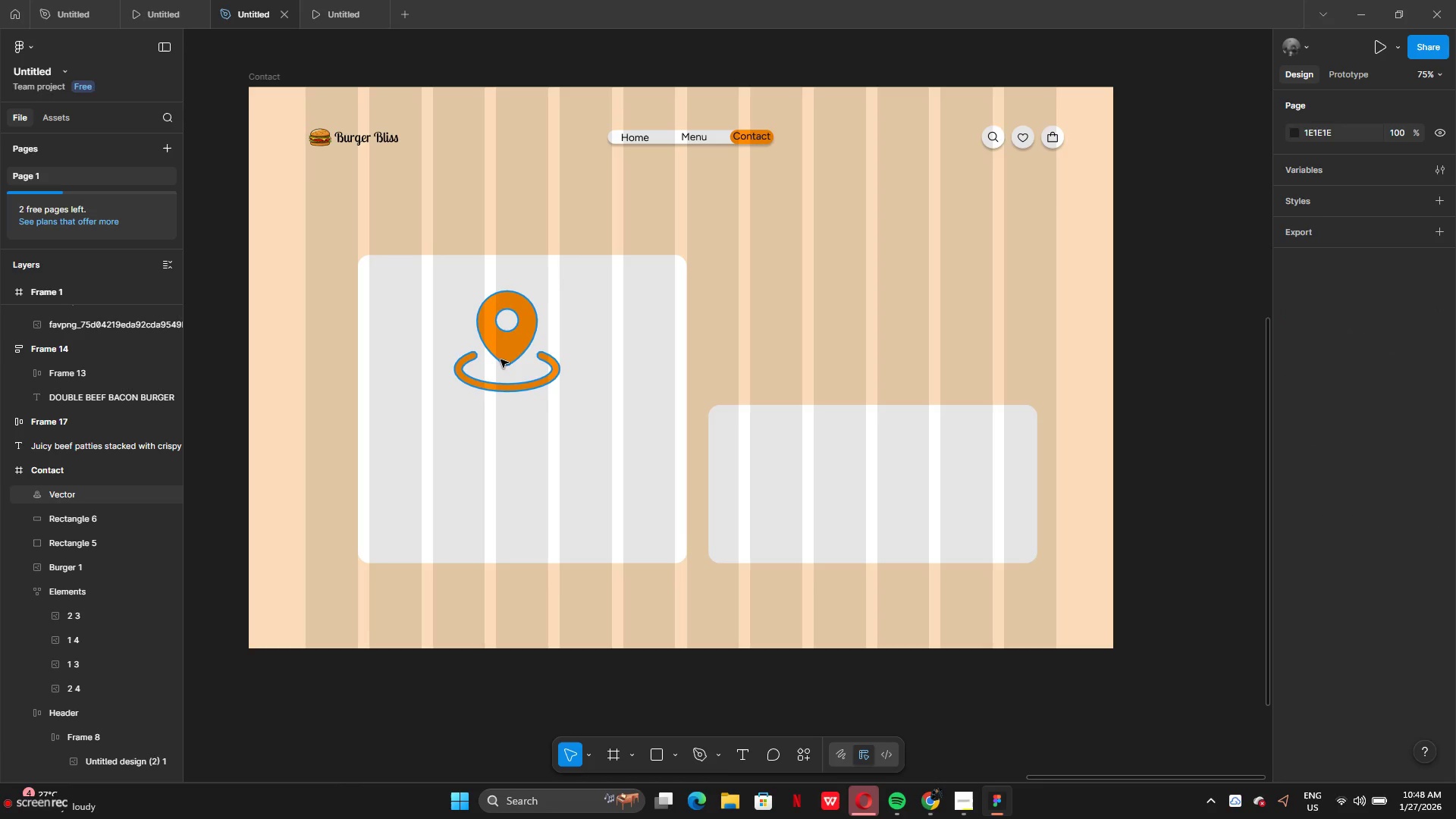 
left_click_drag(start_coordinate=[501, 359], to_coordinate=[517, 359])
 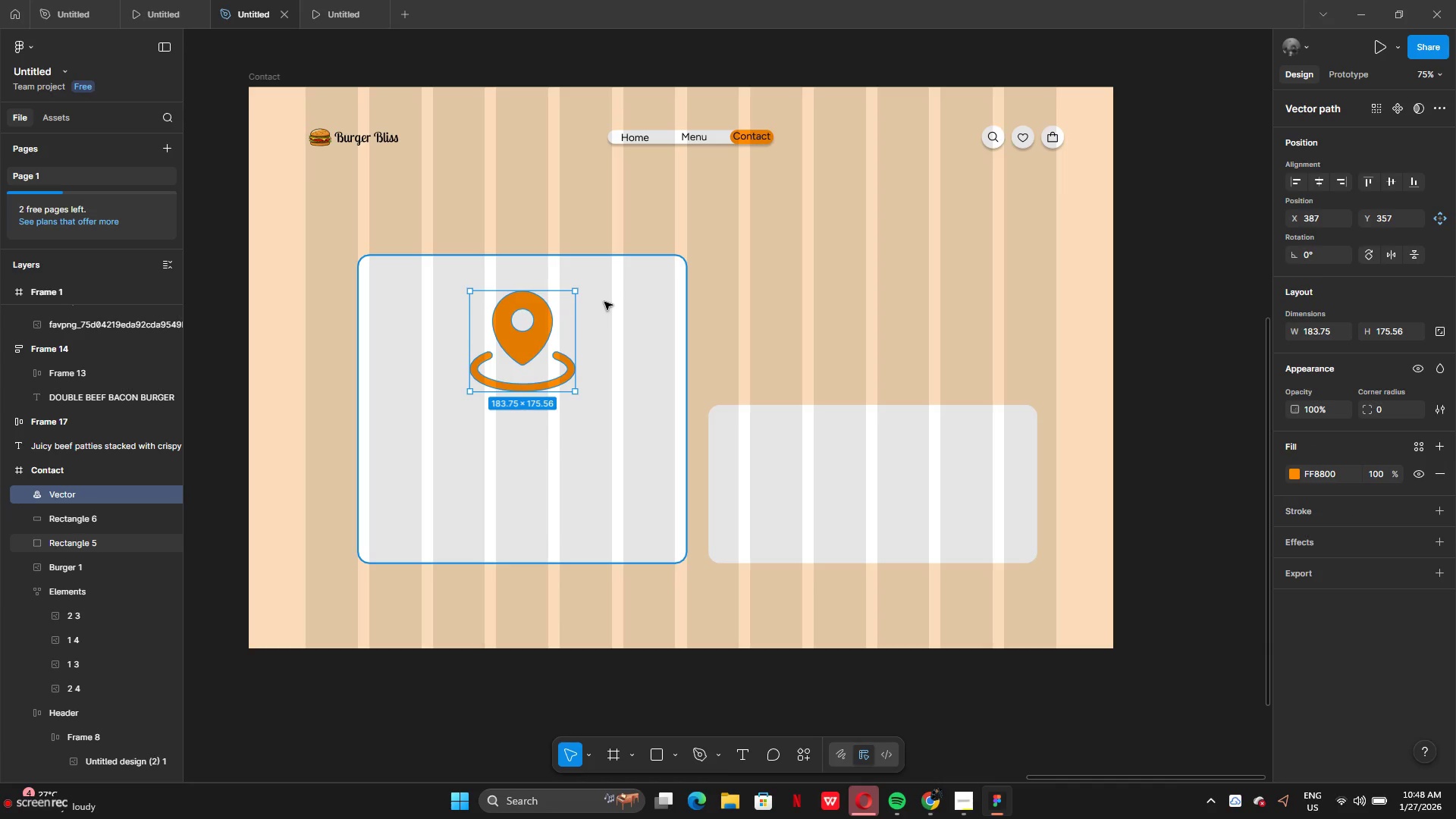 
left_click([604, 302])
 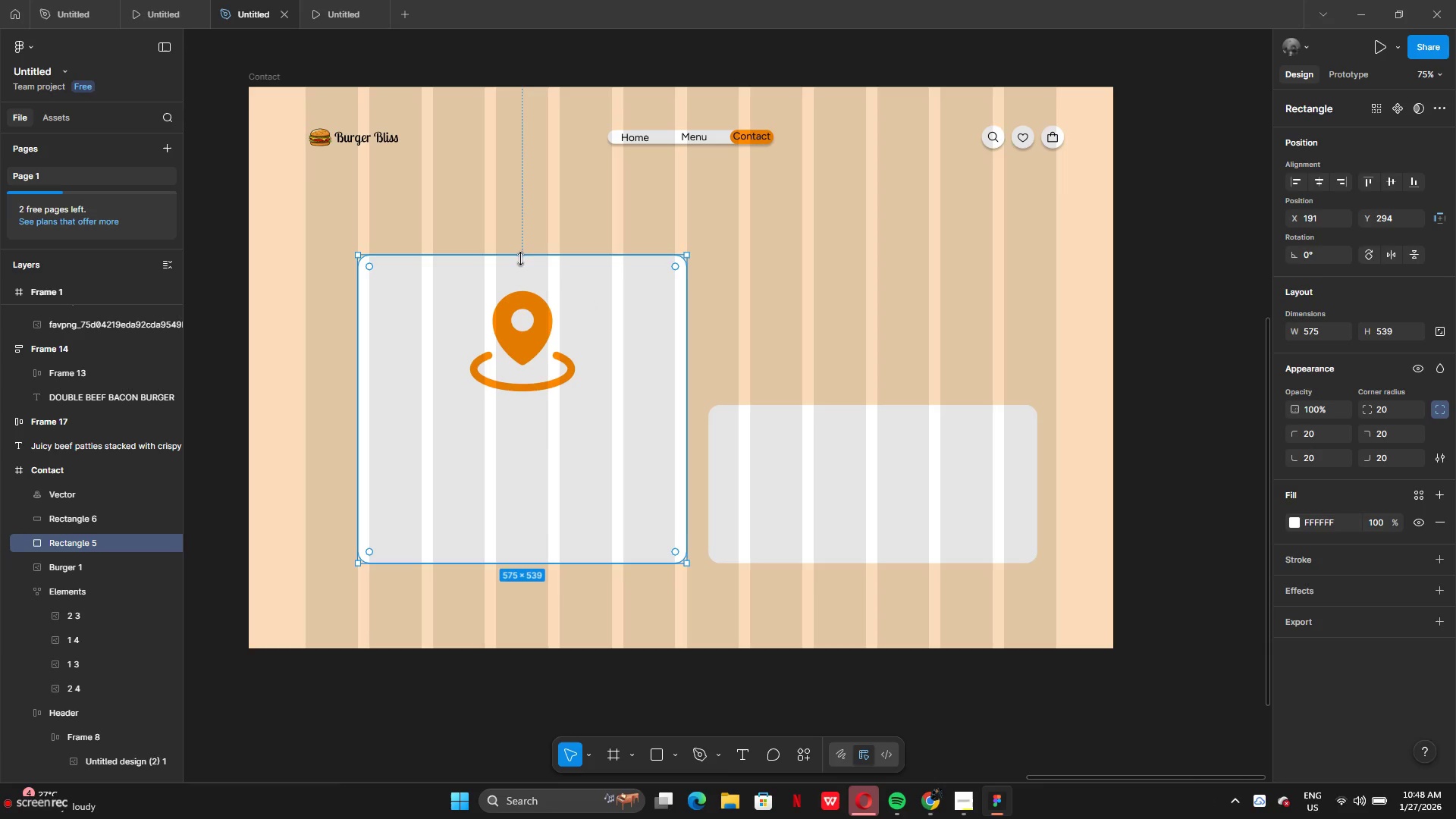 
left_click_drag(start_coordinate=[522, 256], to_coordinate=[532, 251])
 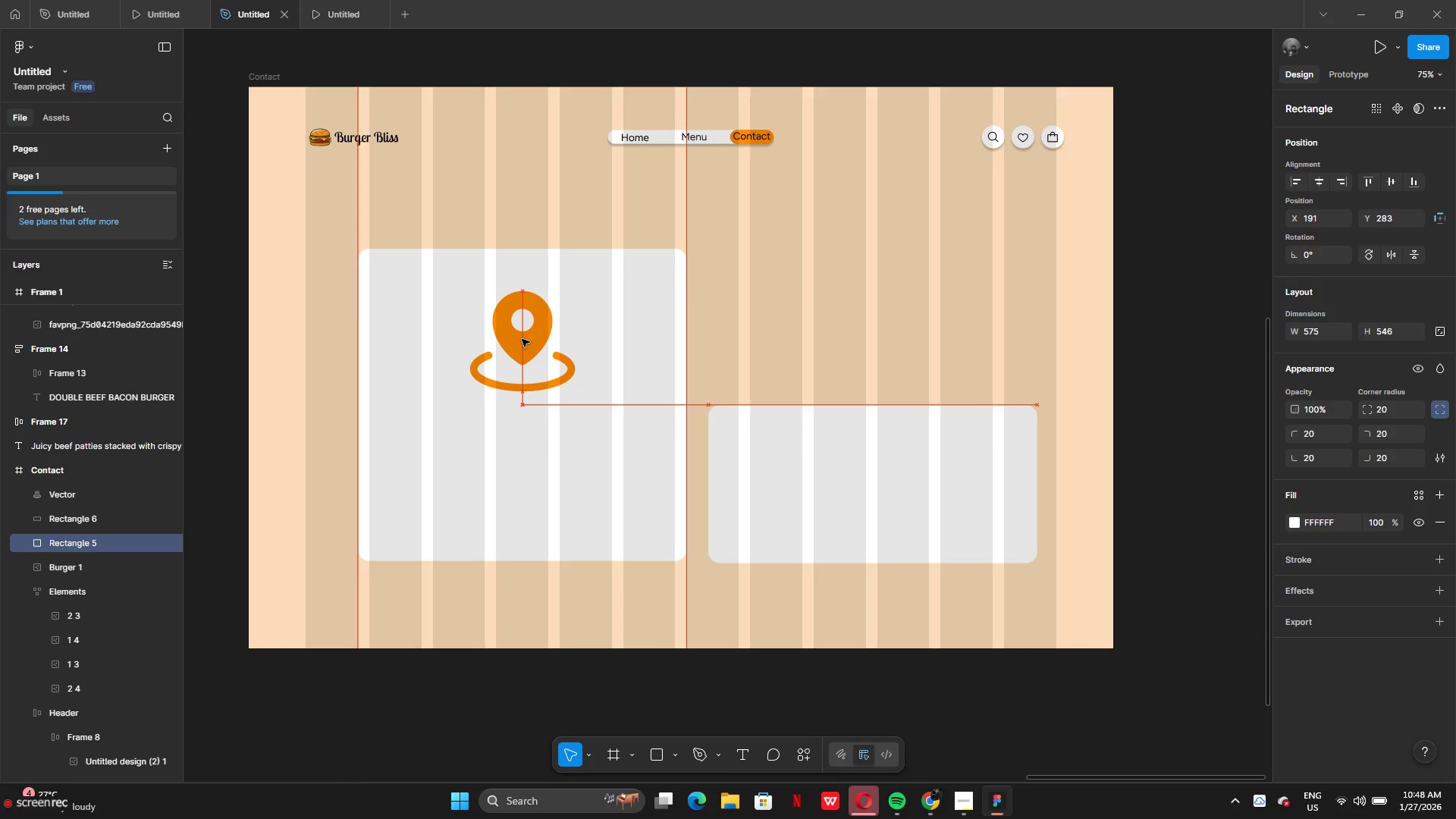 
left_click([312, 607])
 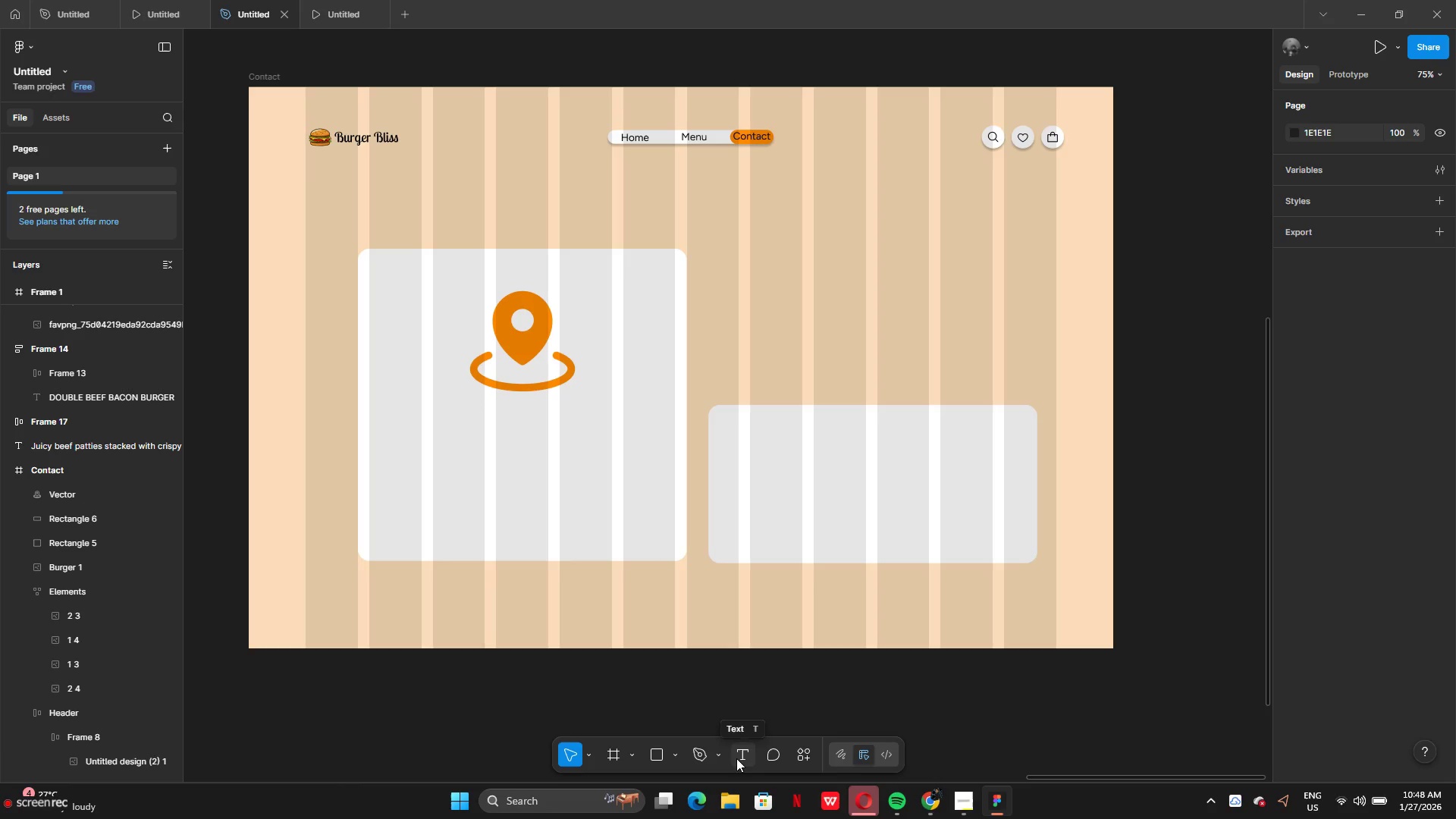 
wait(5.14)
 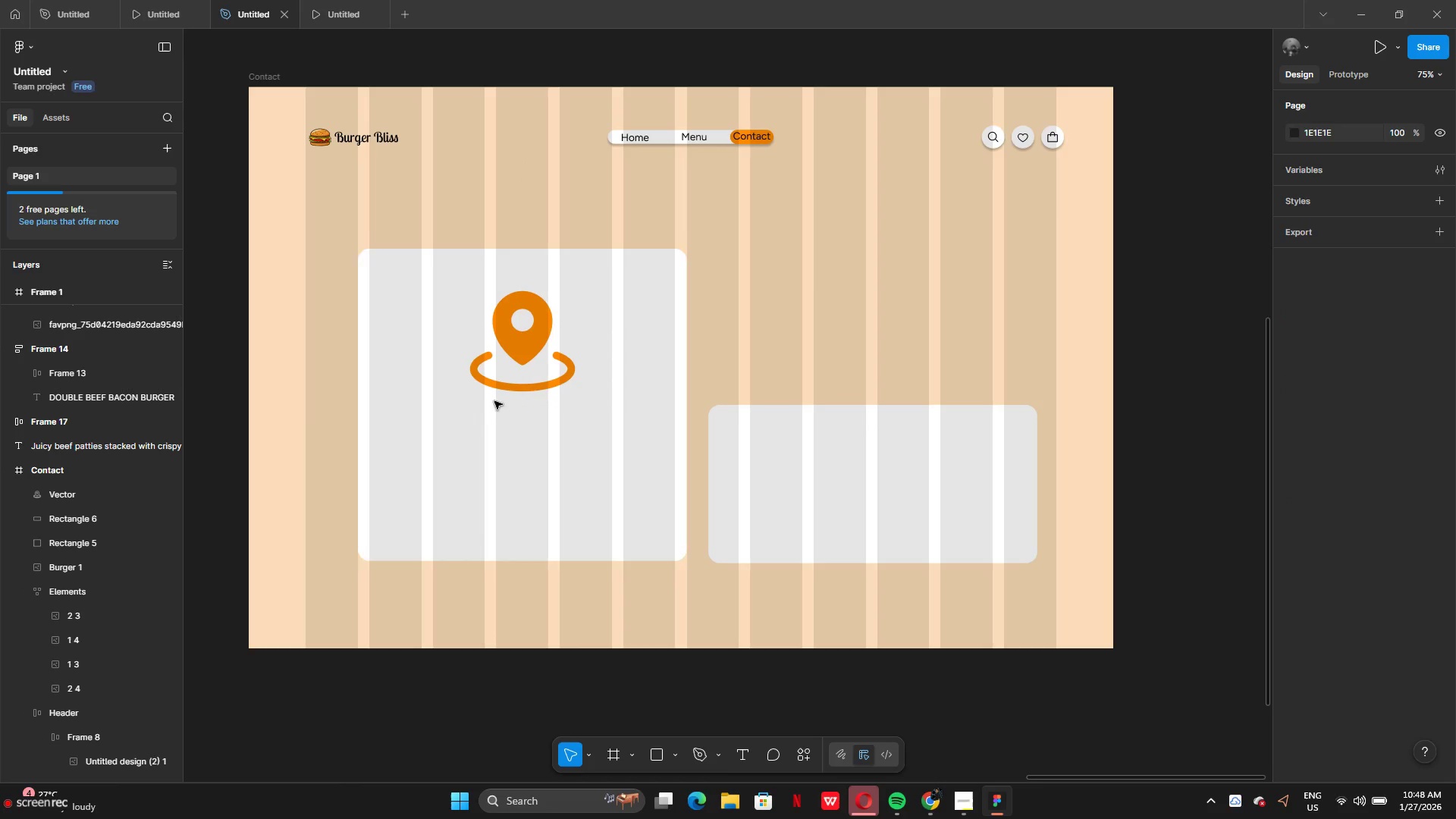 
left_click([736, 758])
 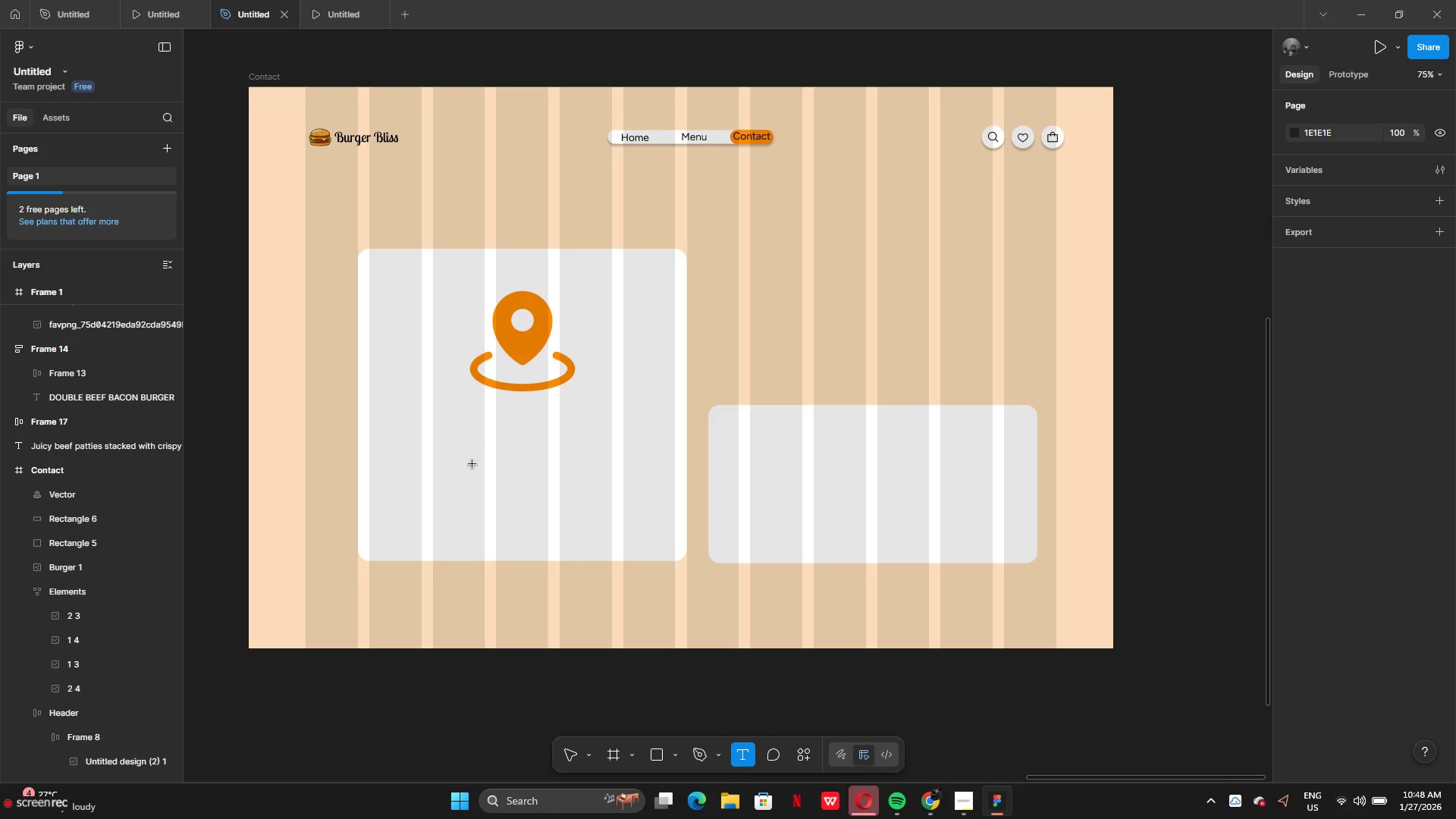 
left_click([490, 464])
 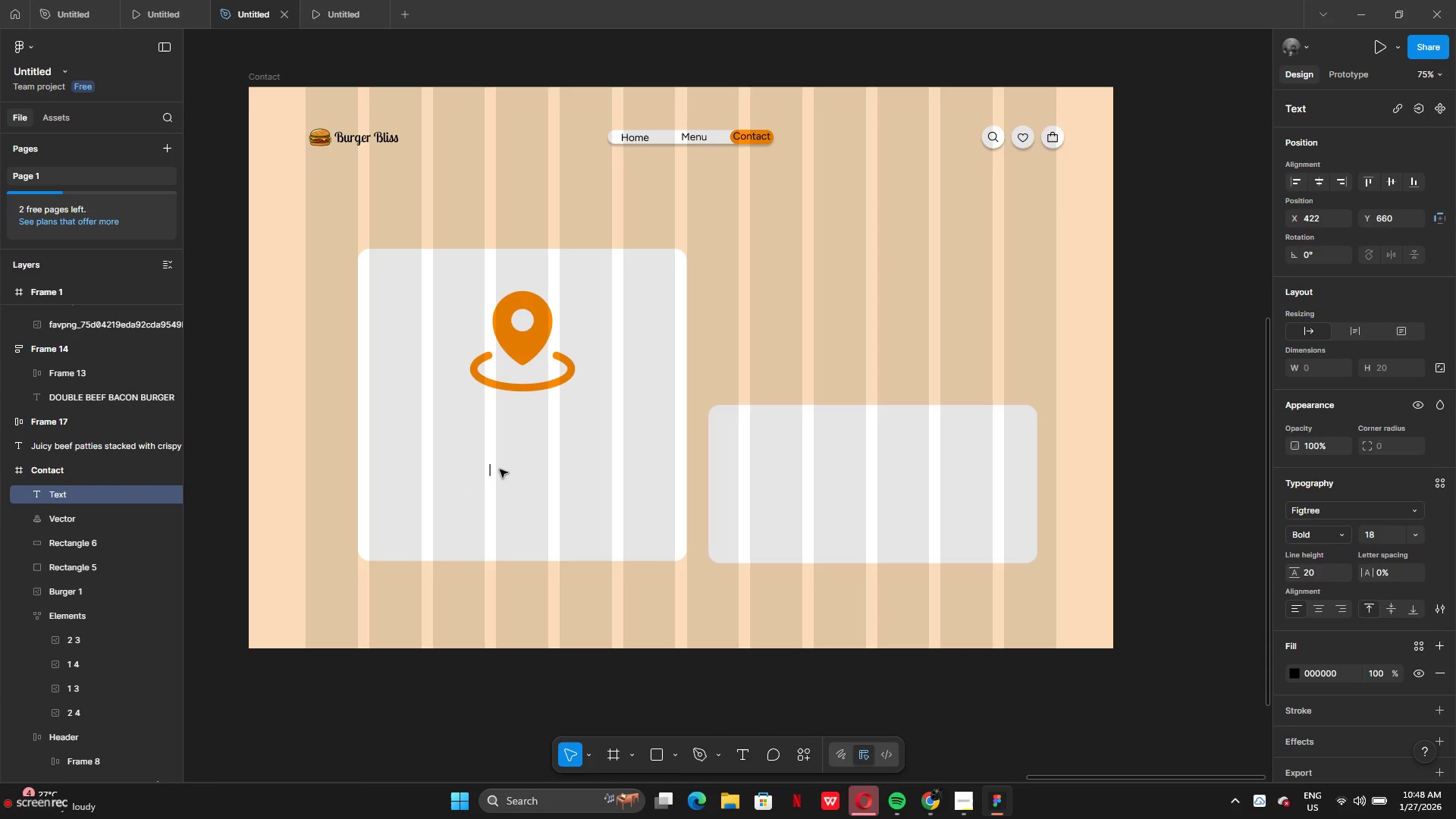 
type(FIND US)
 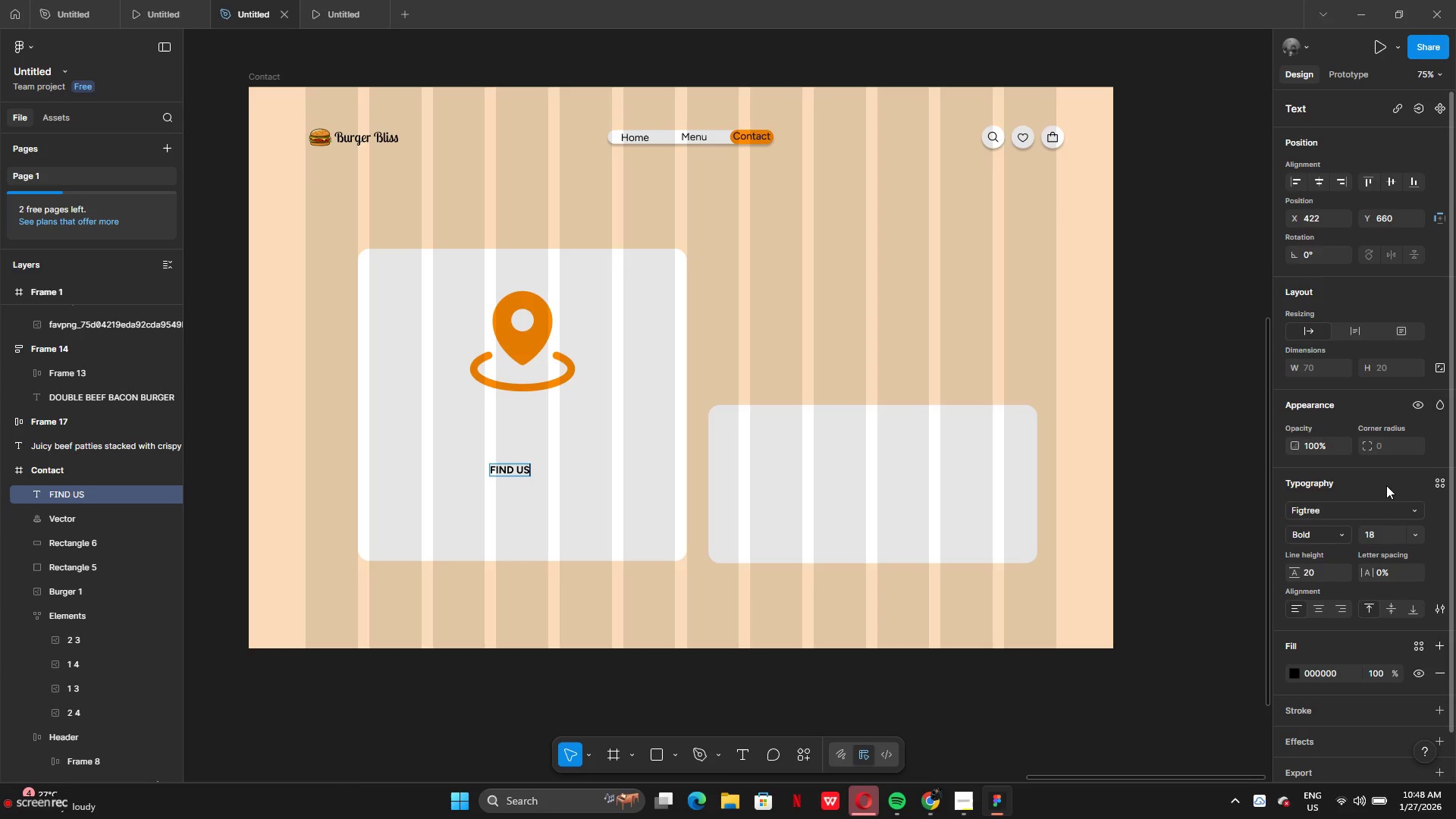 
left_click([1425, 539])
 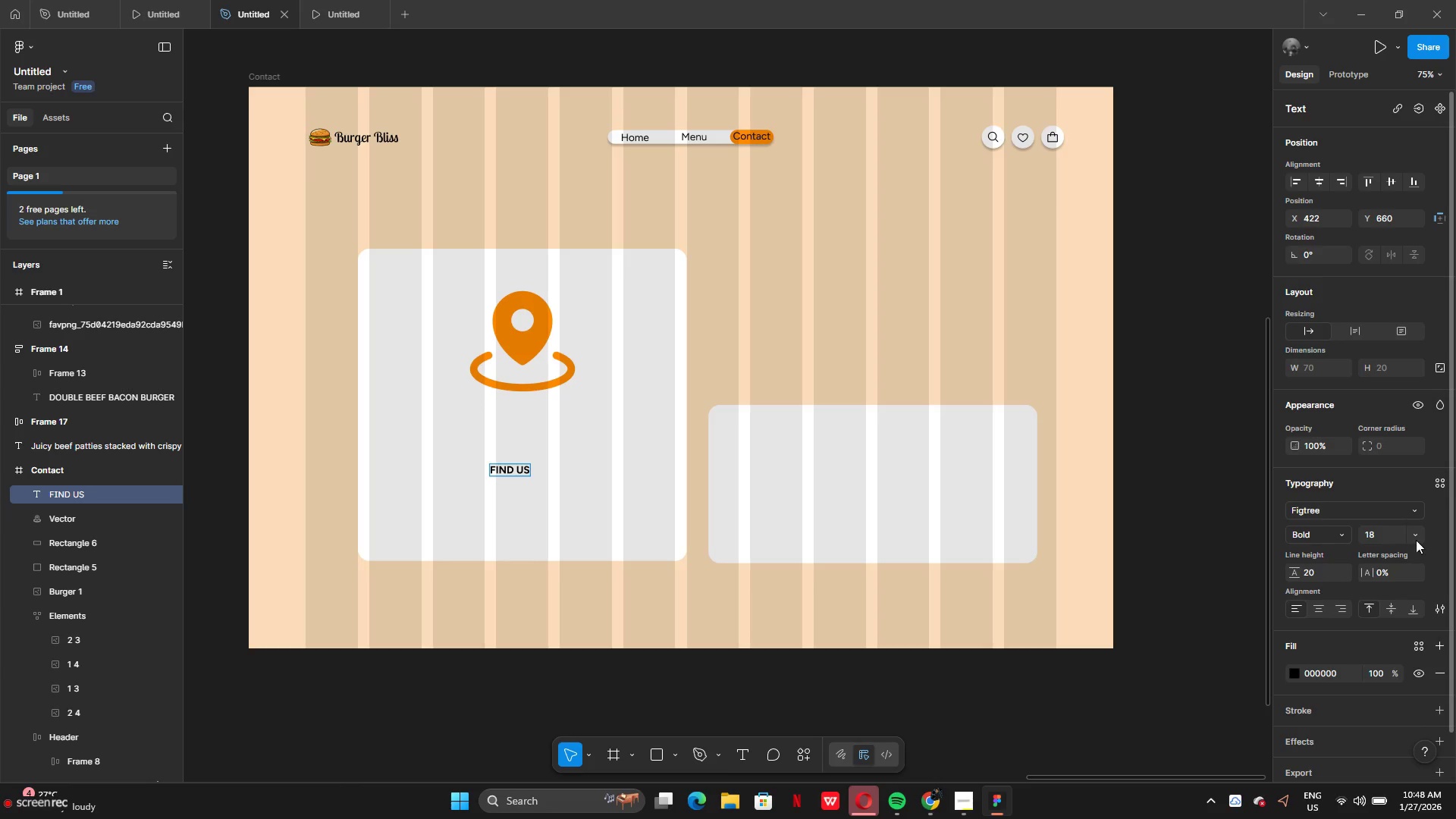 
left_click([1417, 539])
 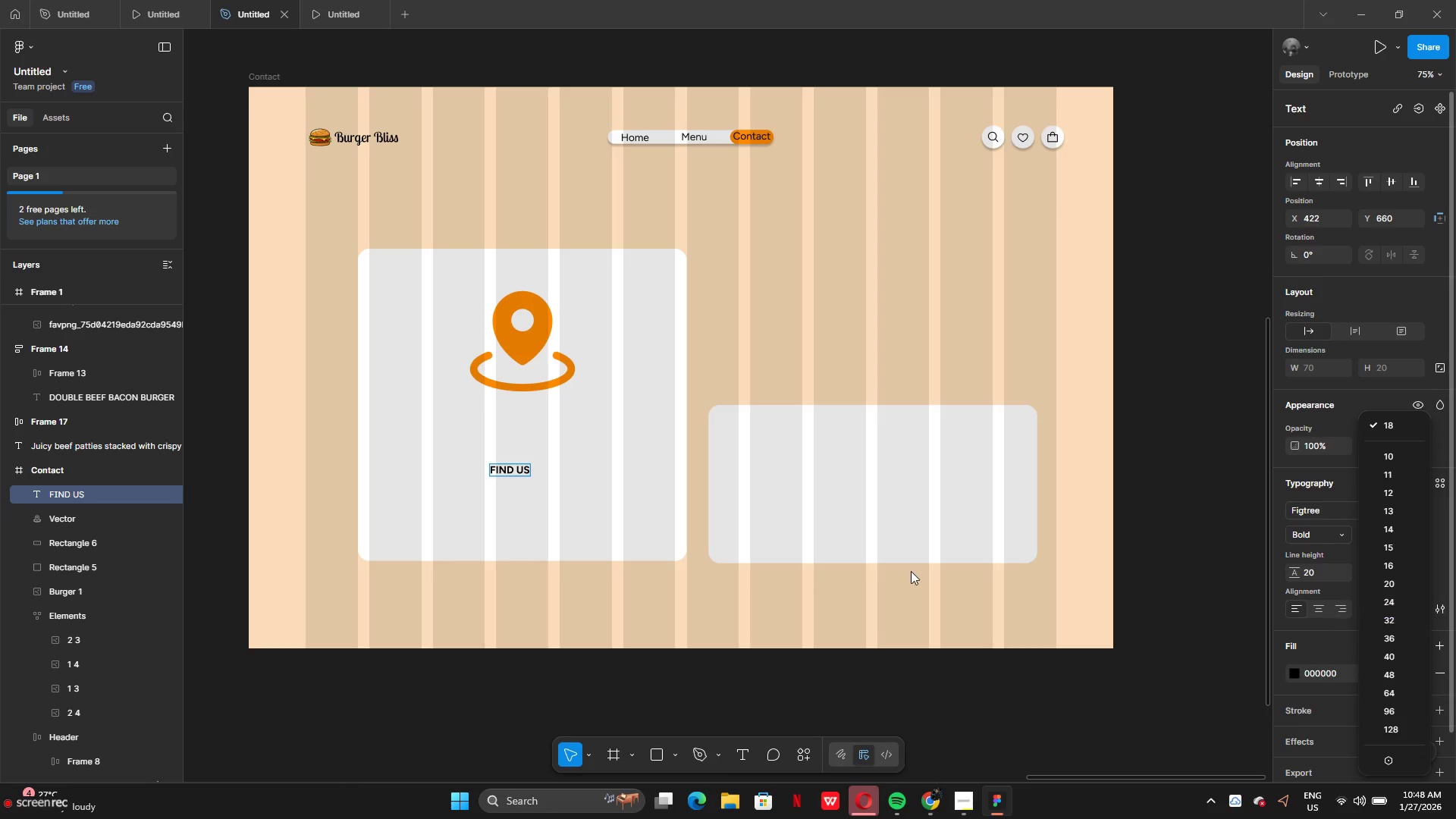 
left_click([482, 498])
 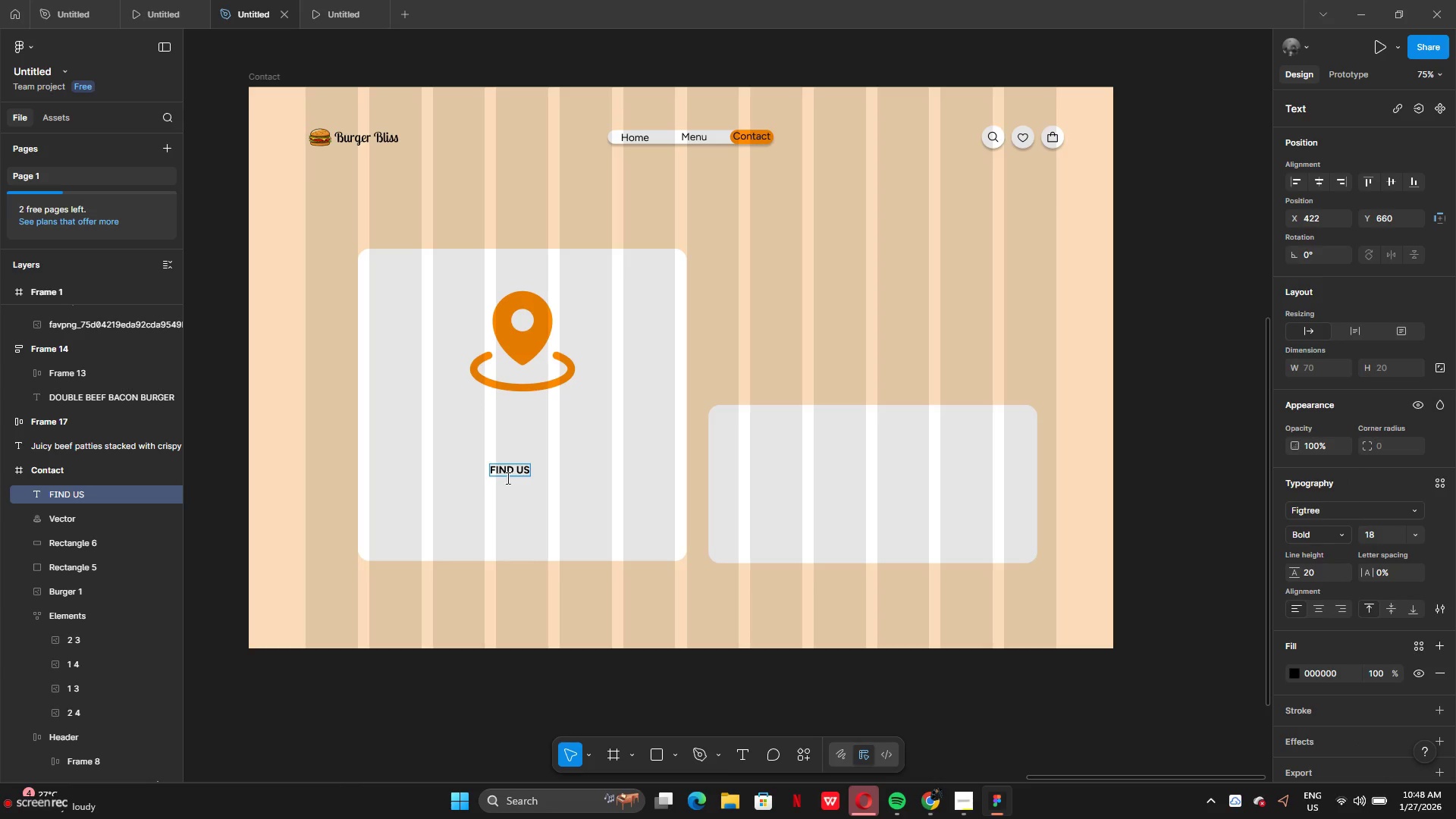 
left_click([514, 506])
 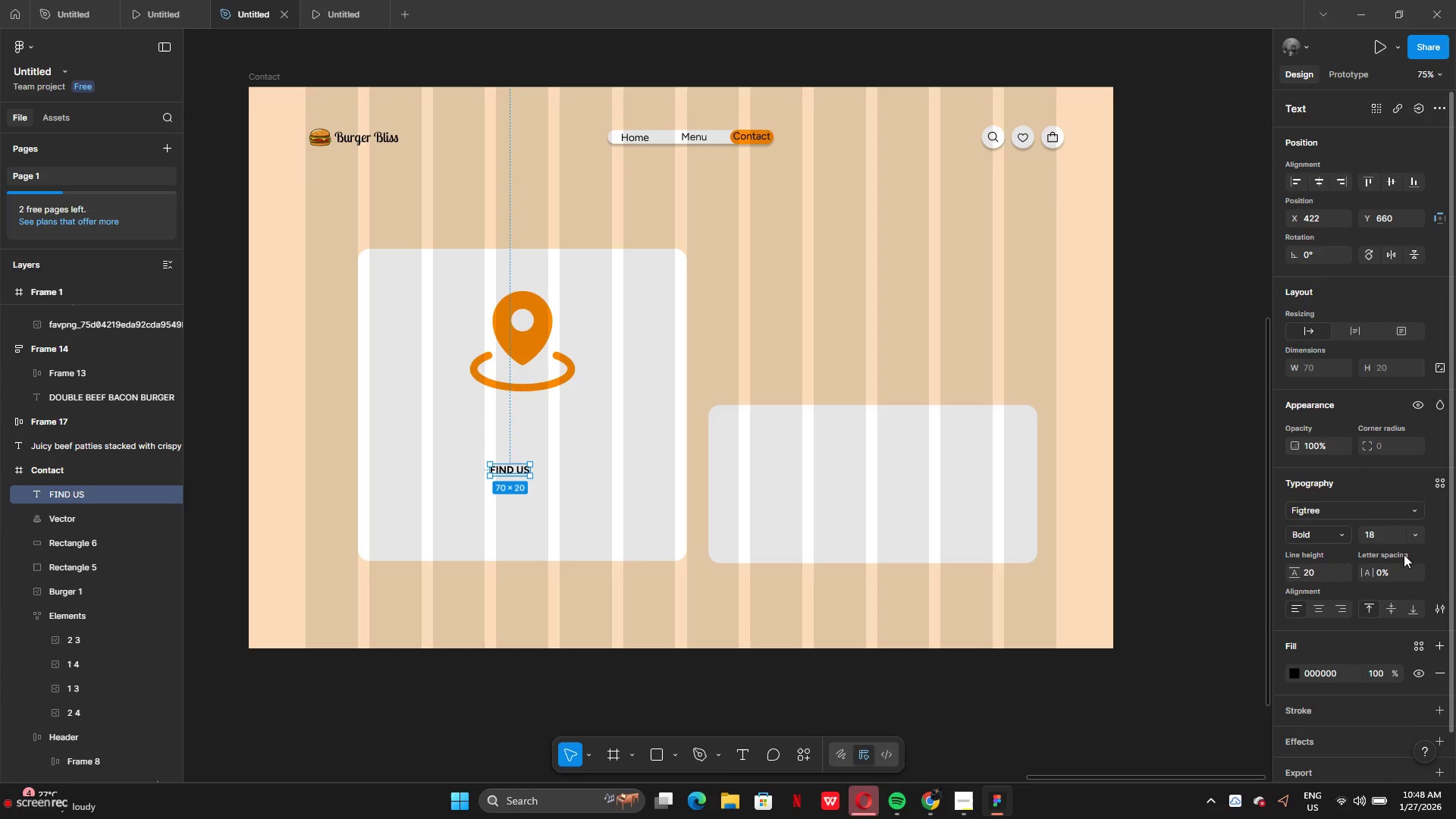 
left_click([1416, 538])
 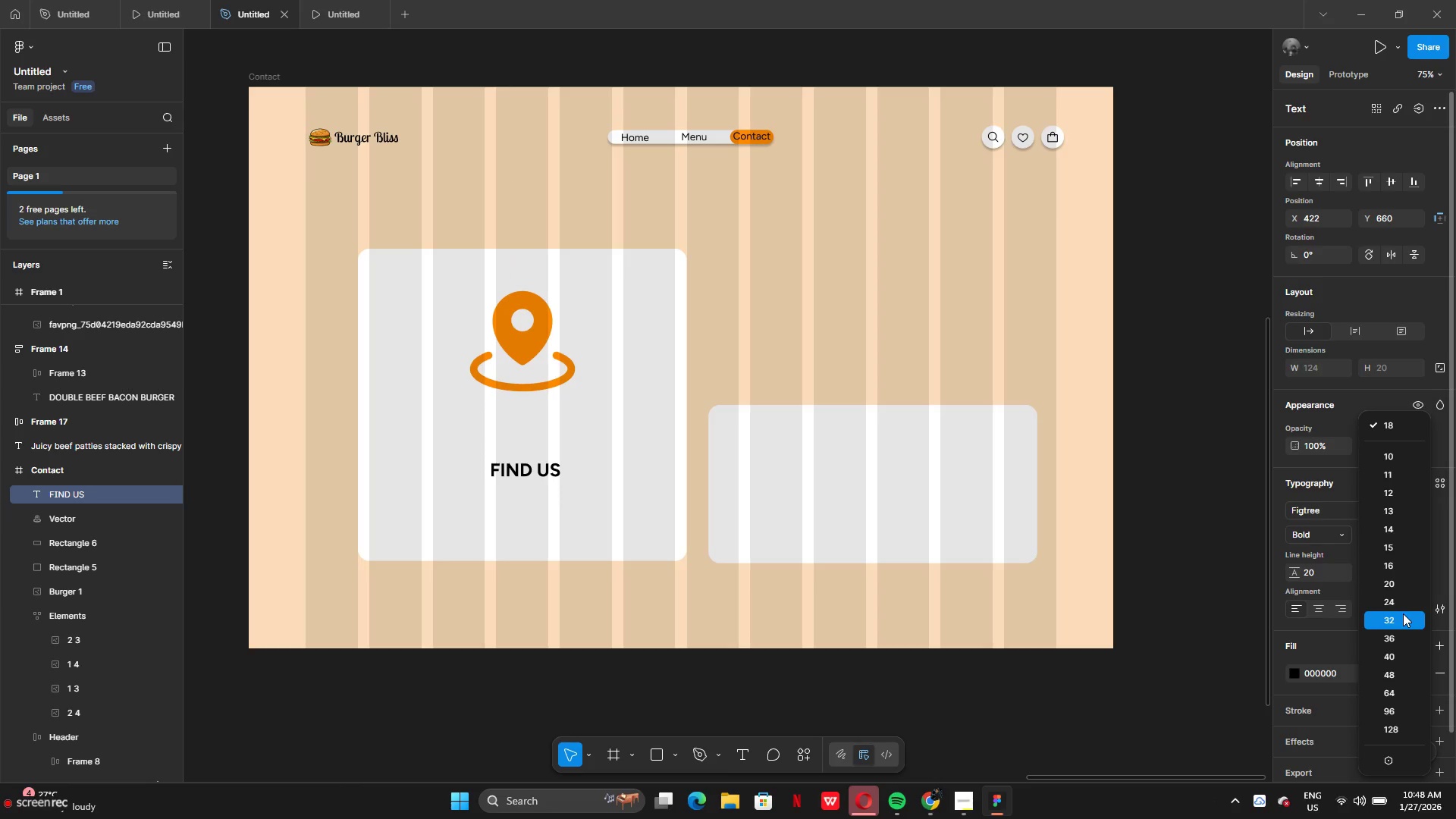 
mouse_move([1385, 632])
 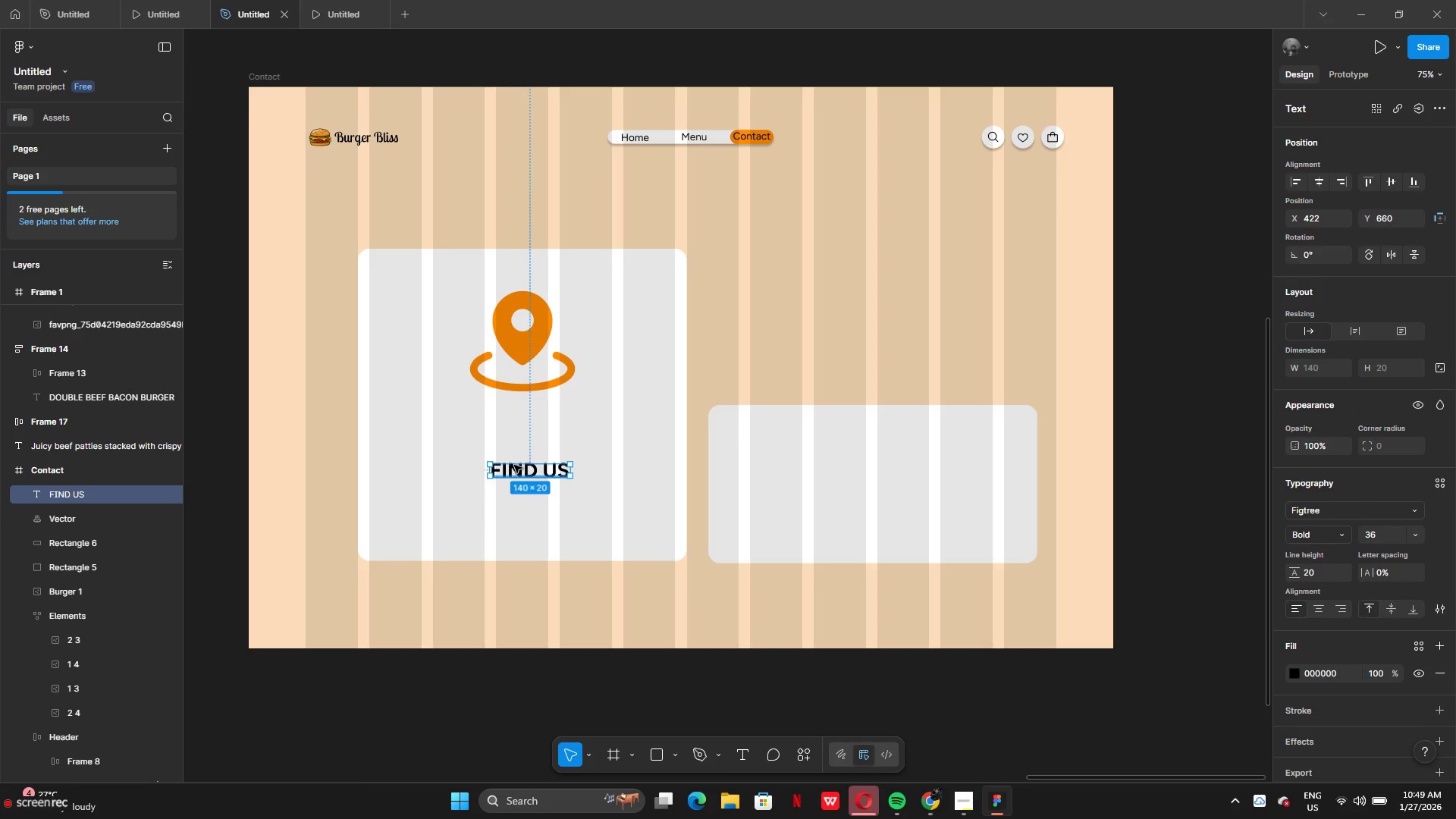 
left_click([541, 477])
 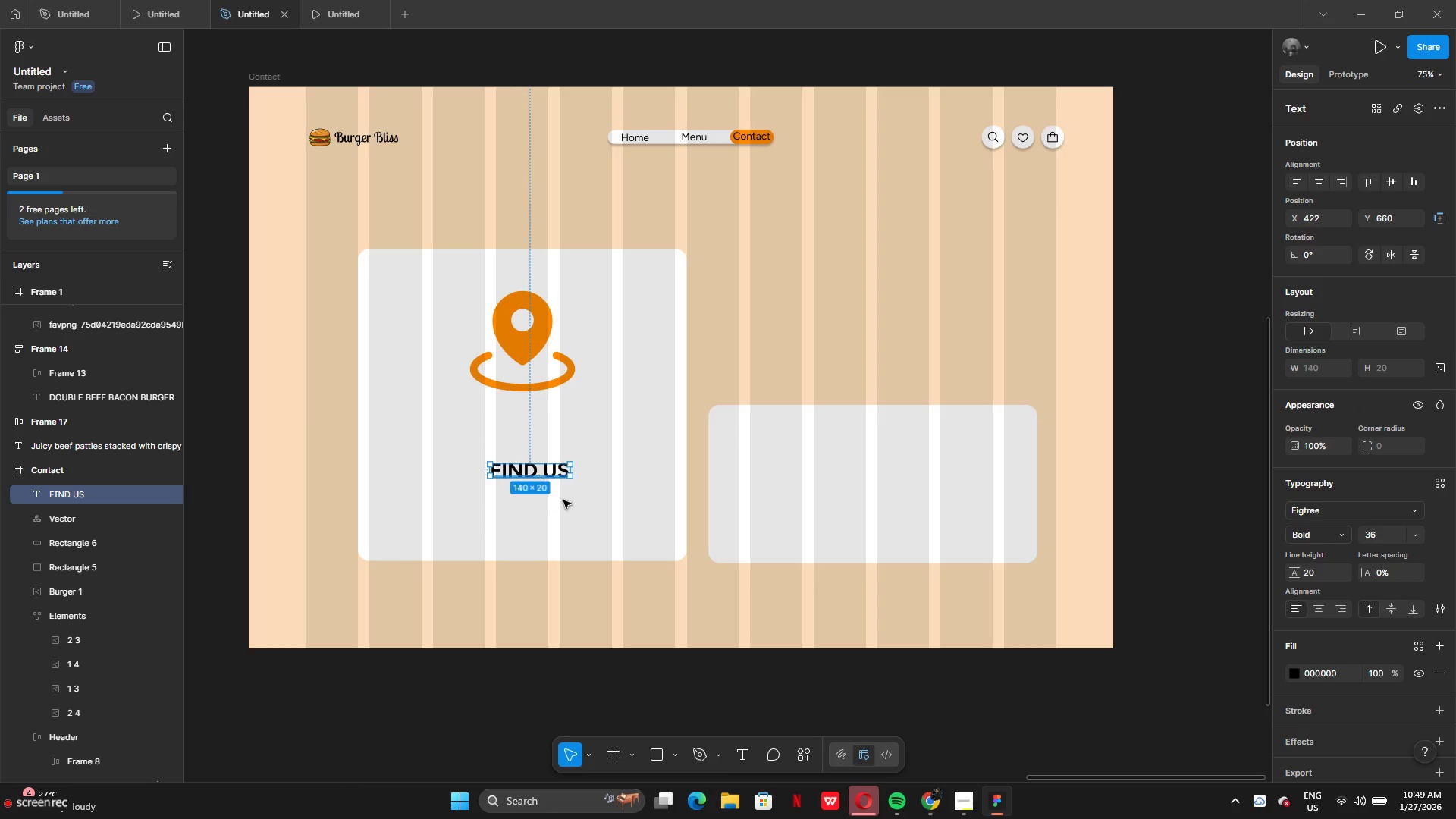 
left_click([566, 503])
 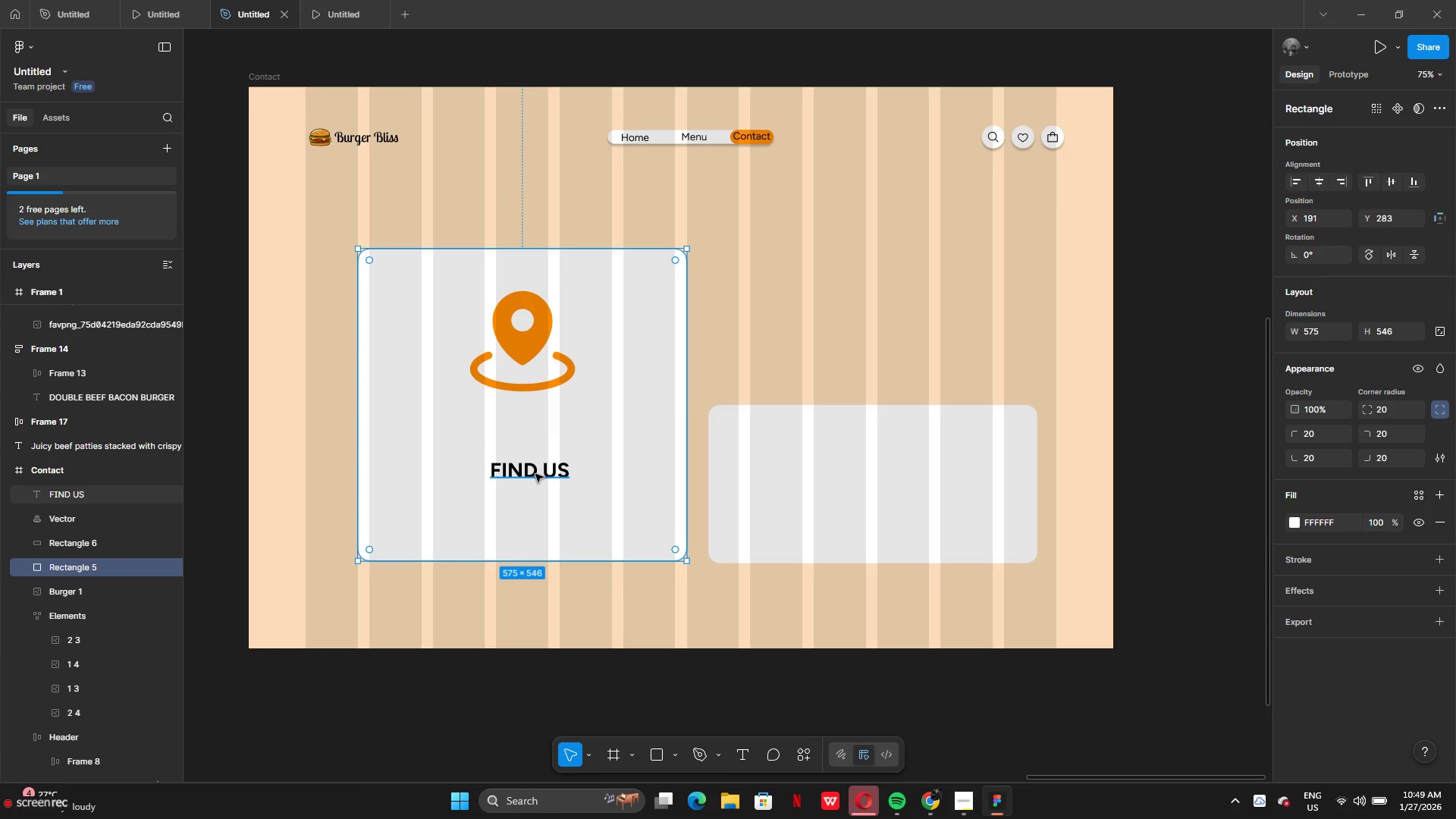 
left_click_drag(start_coordinate=[535, 474], to_coordinate=[510, 427])
 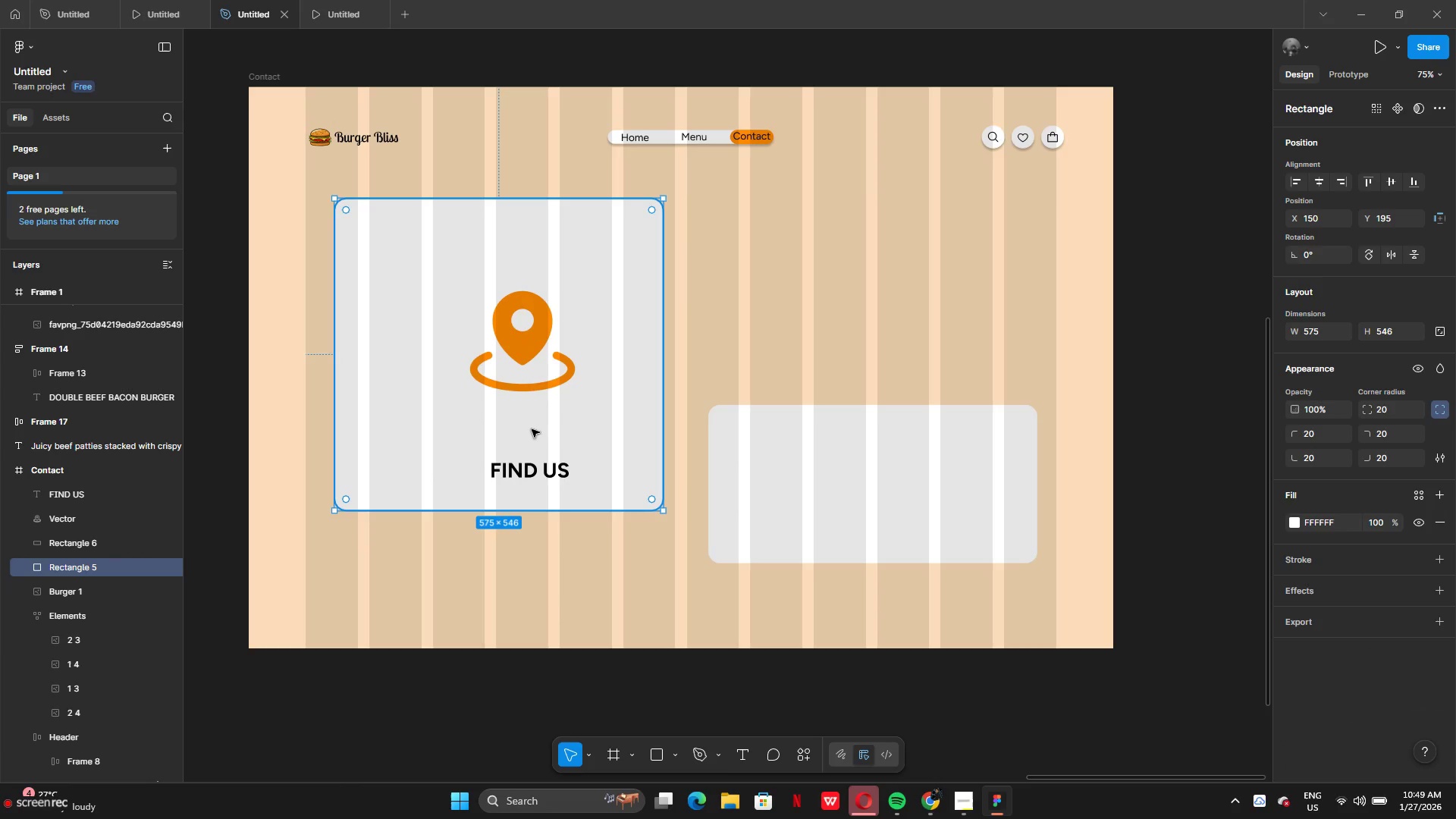 
key(Control+Z)
 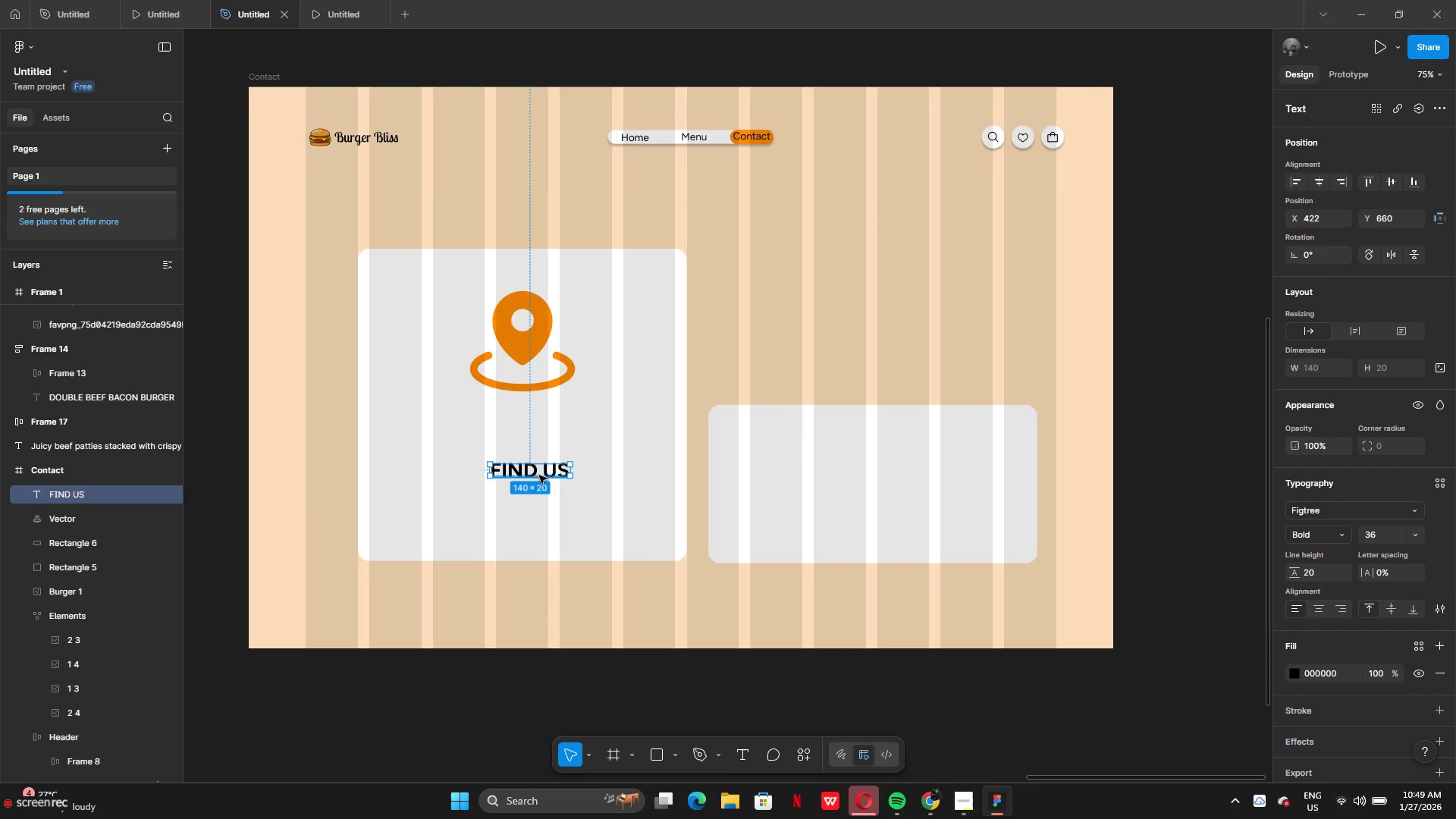 
left_click_drag(start_coordinate=[539, 472], to_coordinate=[533, 409])
 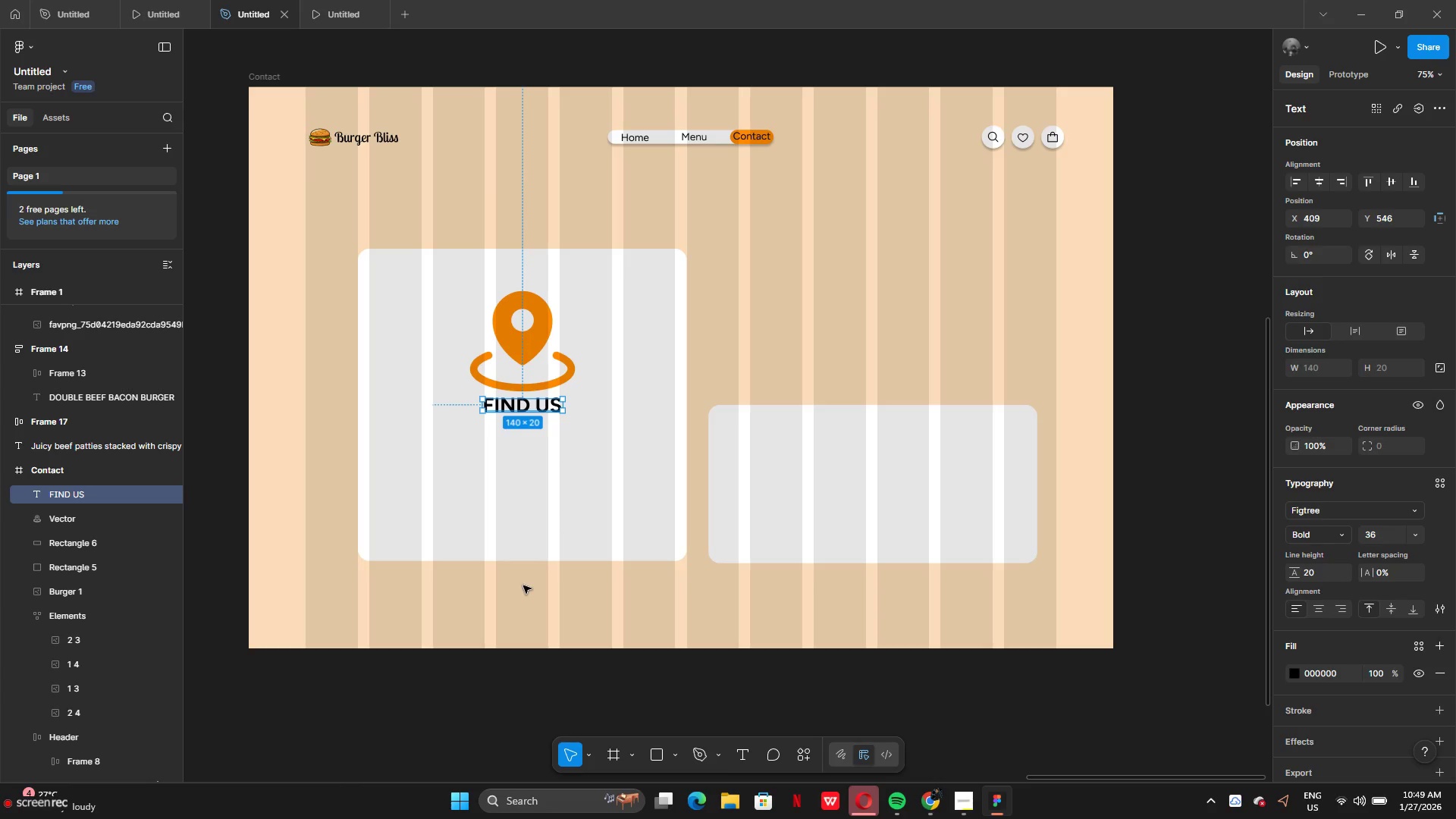 
left_click([523, 585])
 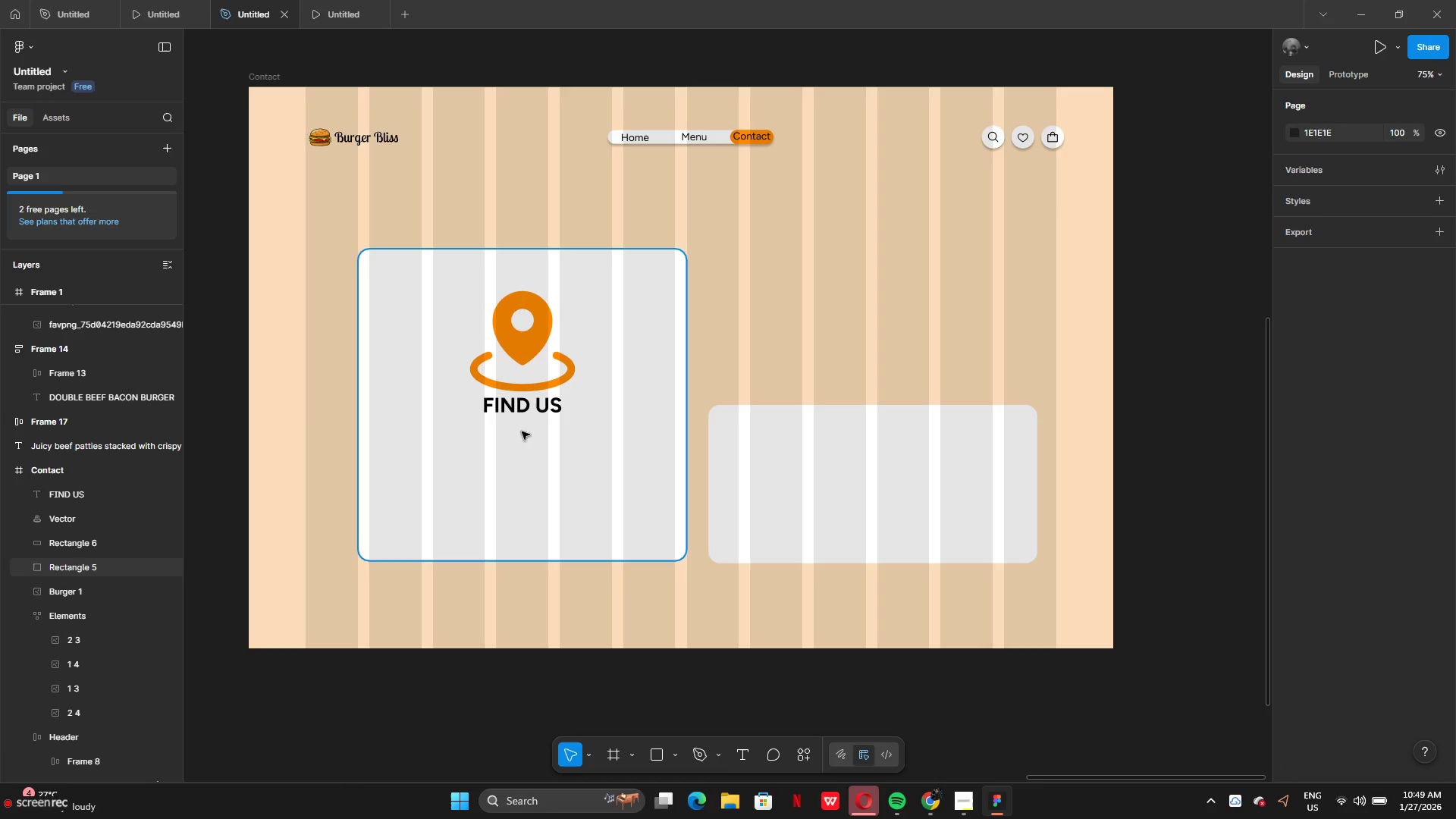 
left_click_drag(start_coordinate=[521, 408], to_coordinate=[522, 513])
 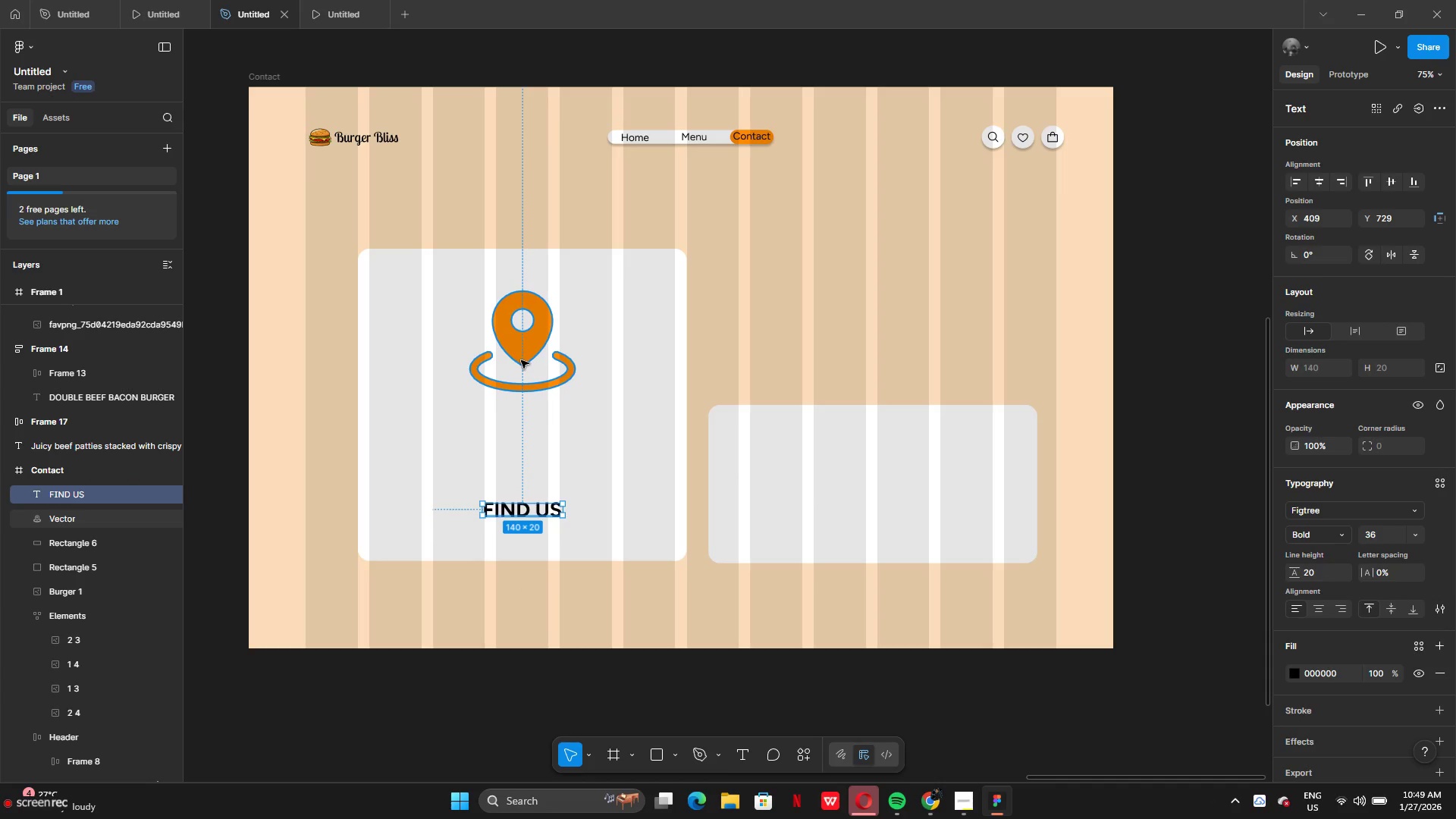 
left_click([521, 360])
 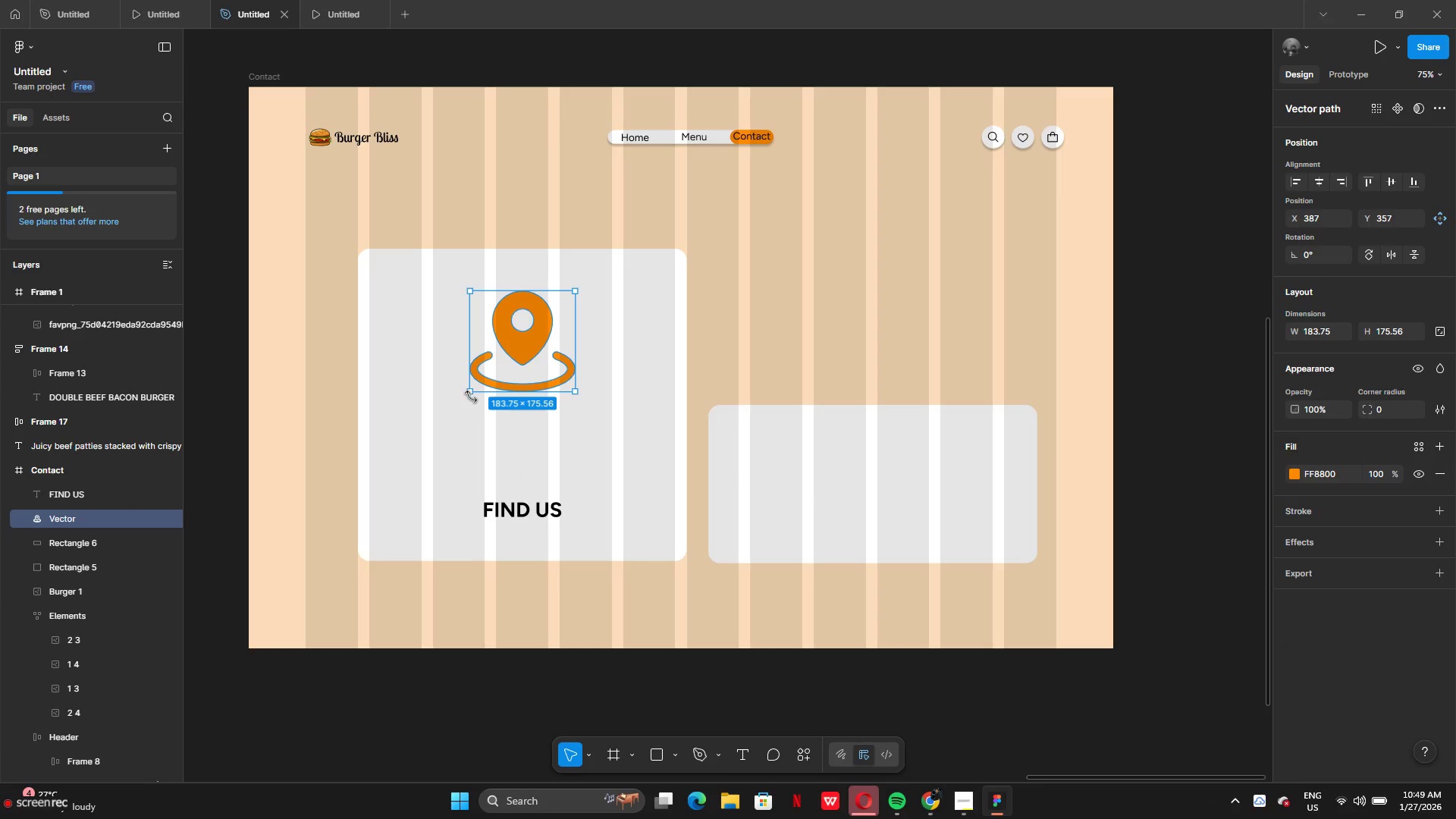 
left_click_drag(start_coordinate=[472, 394], to_coordinate=[405, 471])
 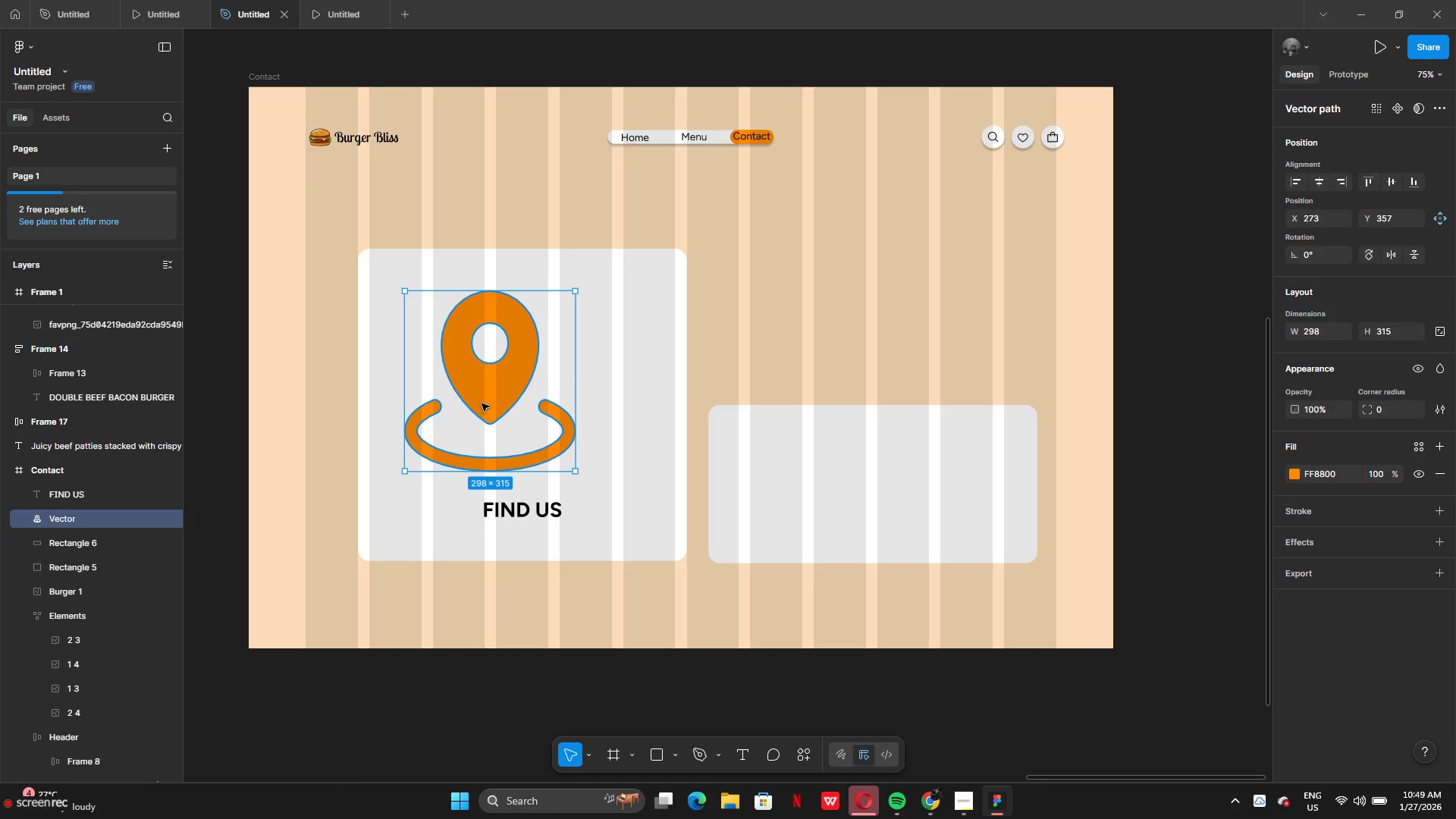 
left_click_drag(start_coordinate=[482, 403], to_coordinate=[513, 410])
 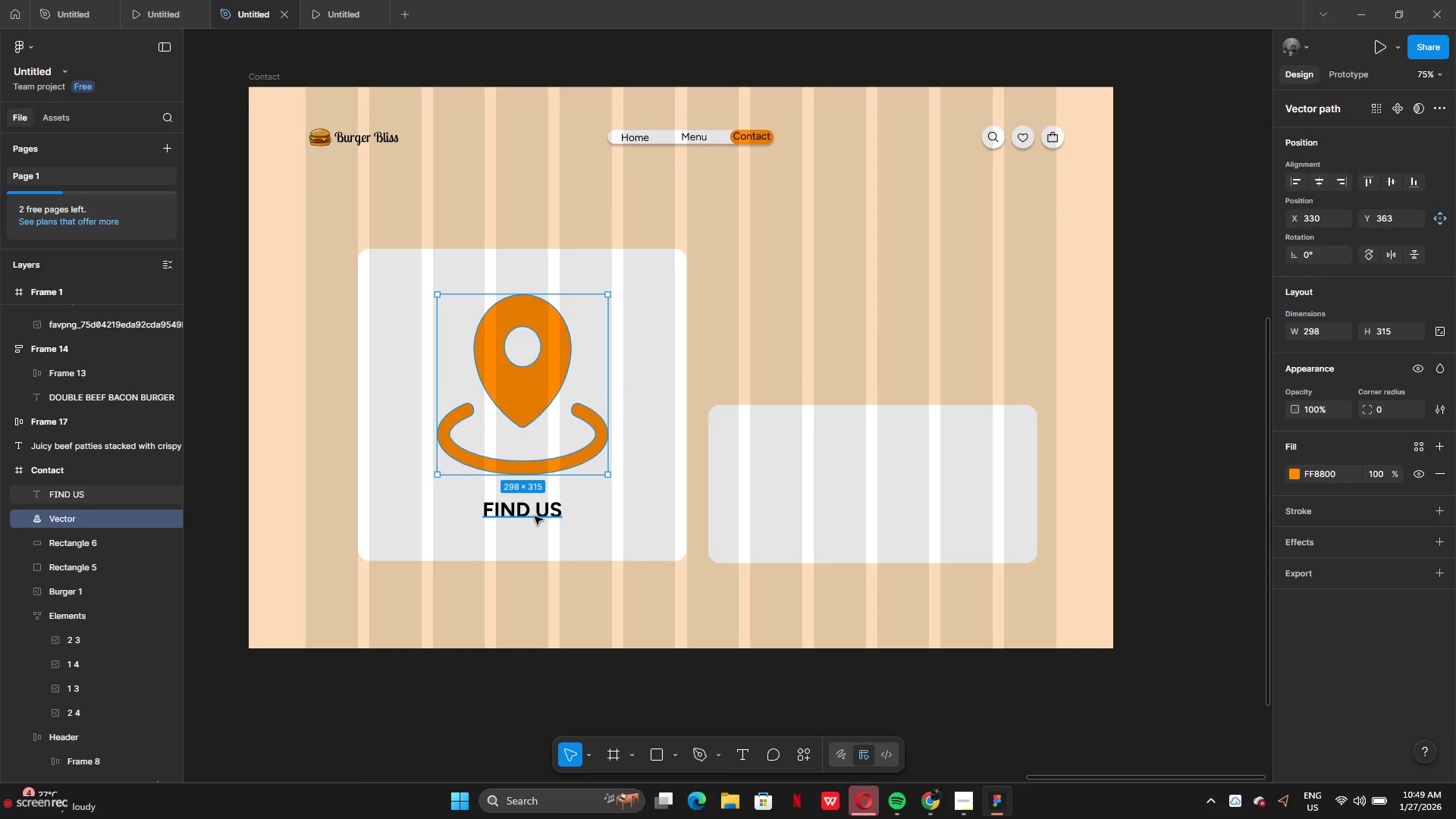 
left_click([535, 516])
 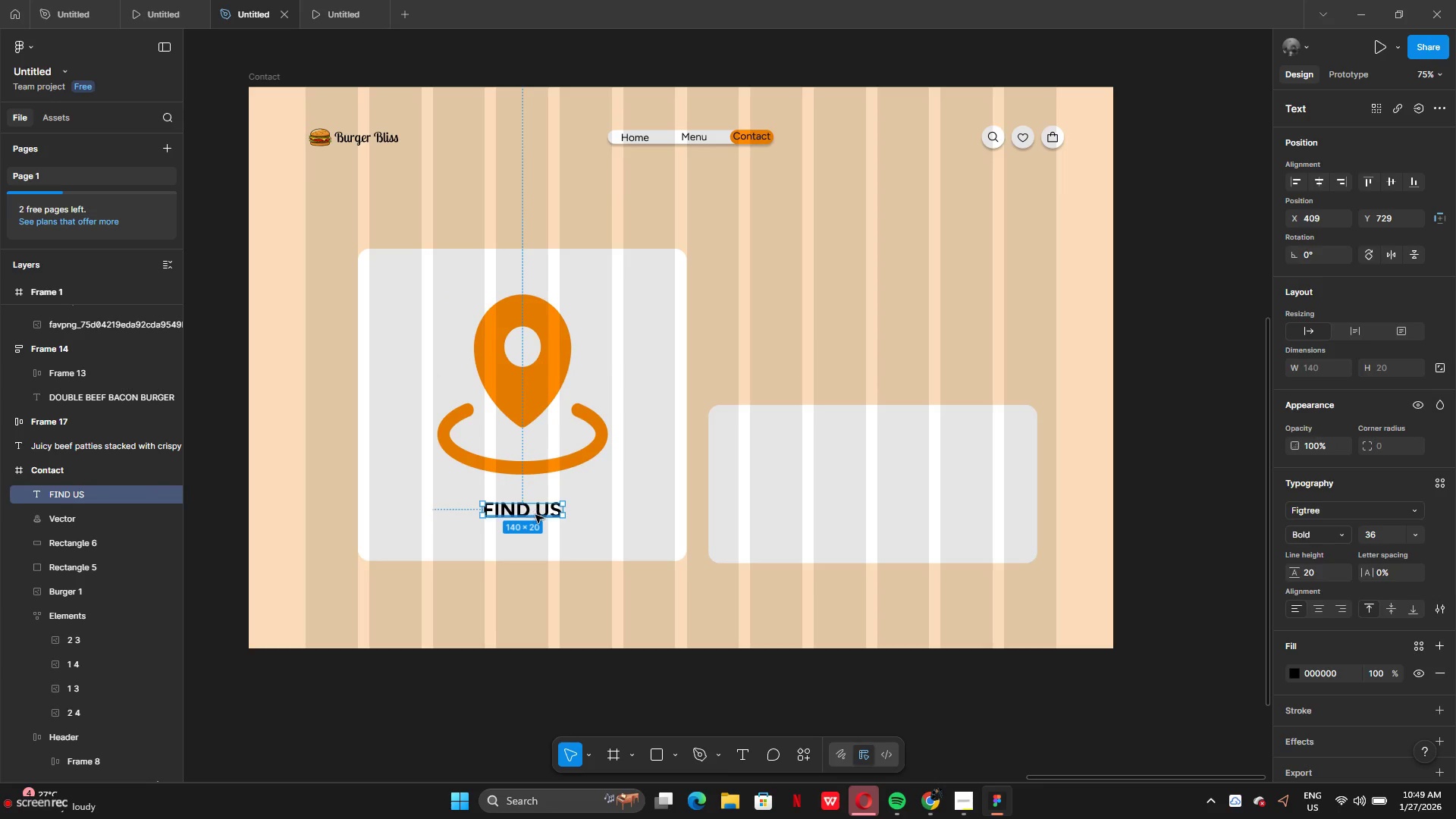 
left_click_drag(start_coordinate=[535, 515], to_coordinate=[535, 497])
 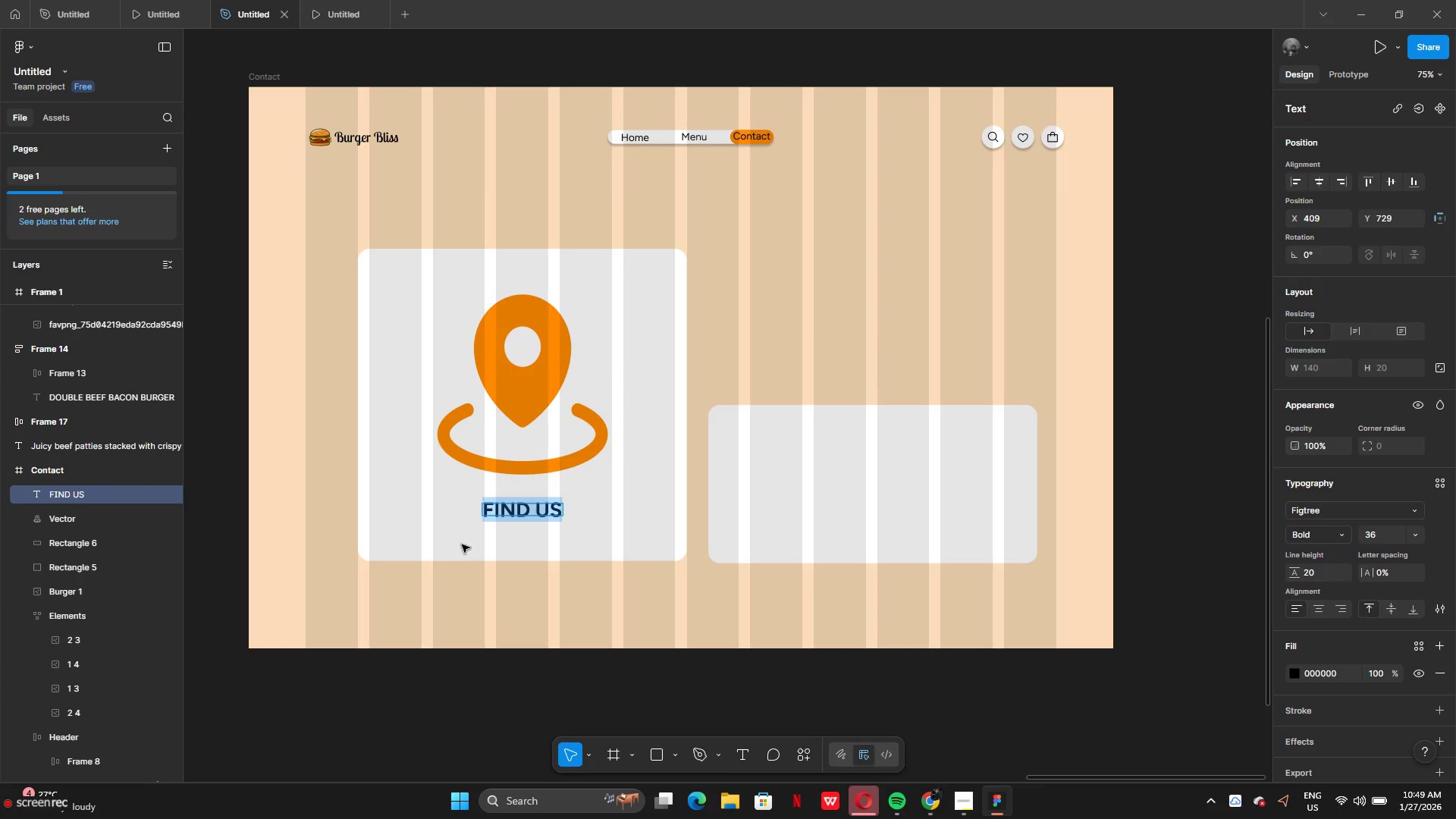 
left_click([462, 544])
 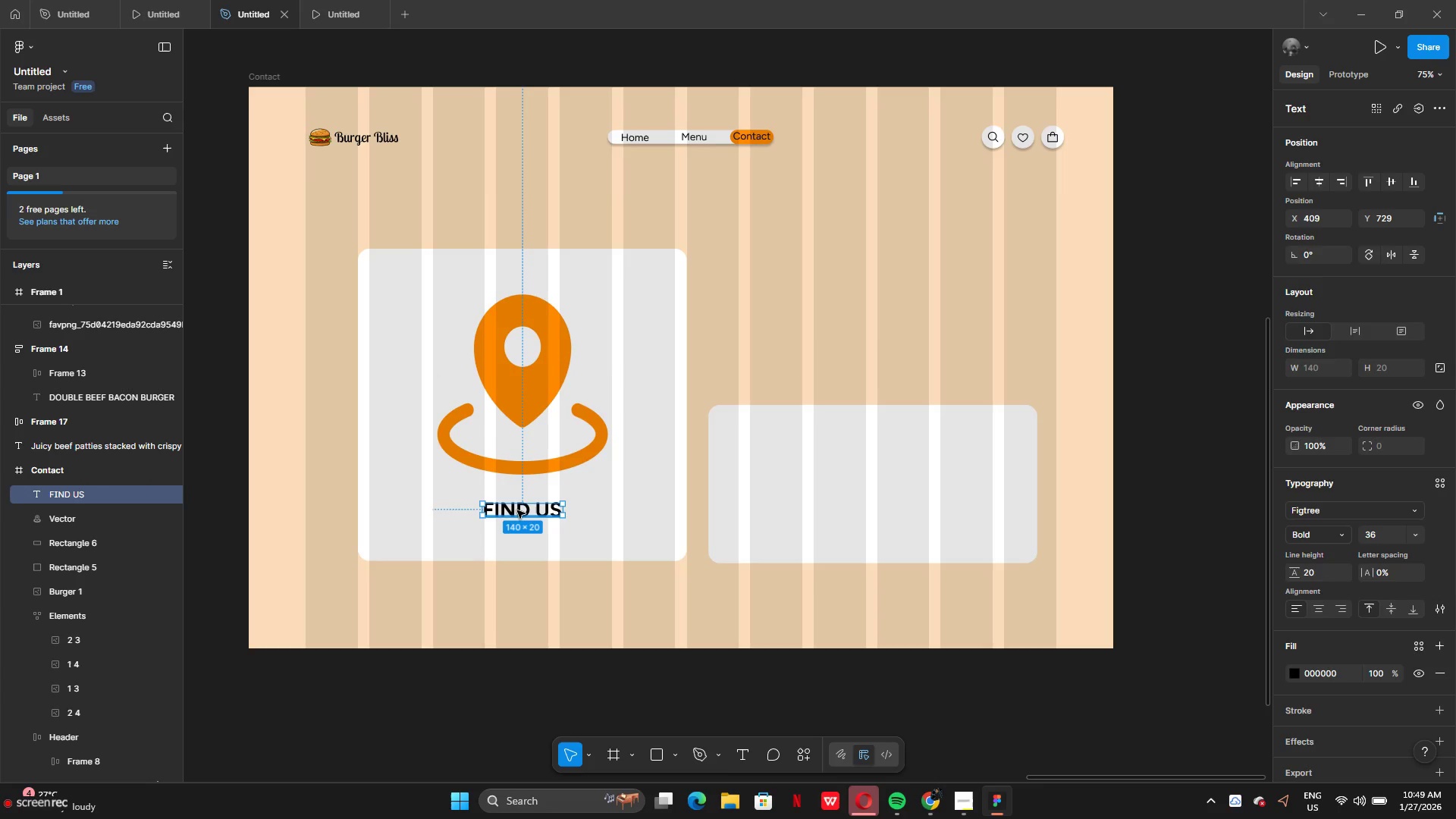 
left_click_drag(start_coordinate=[517, 510], to_coordinate=[517, 496])
 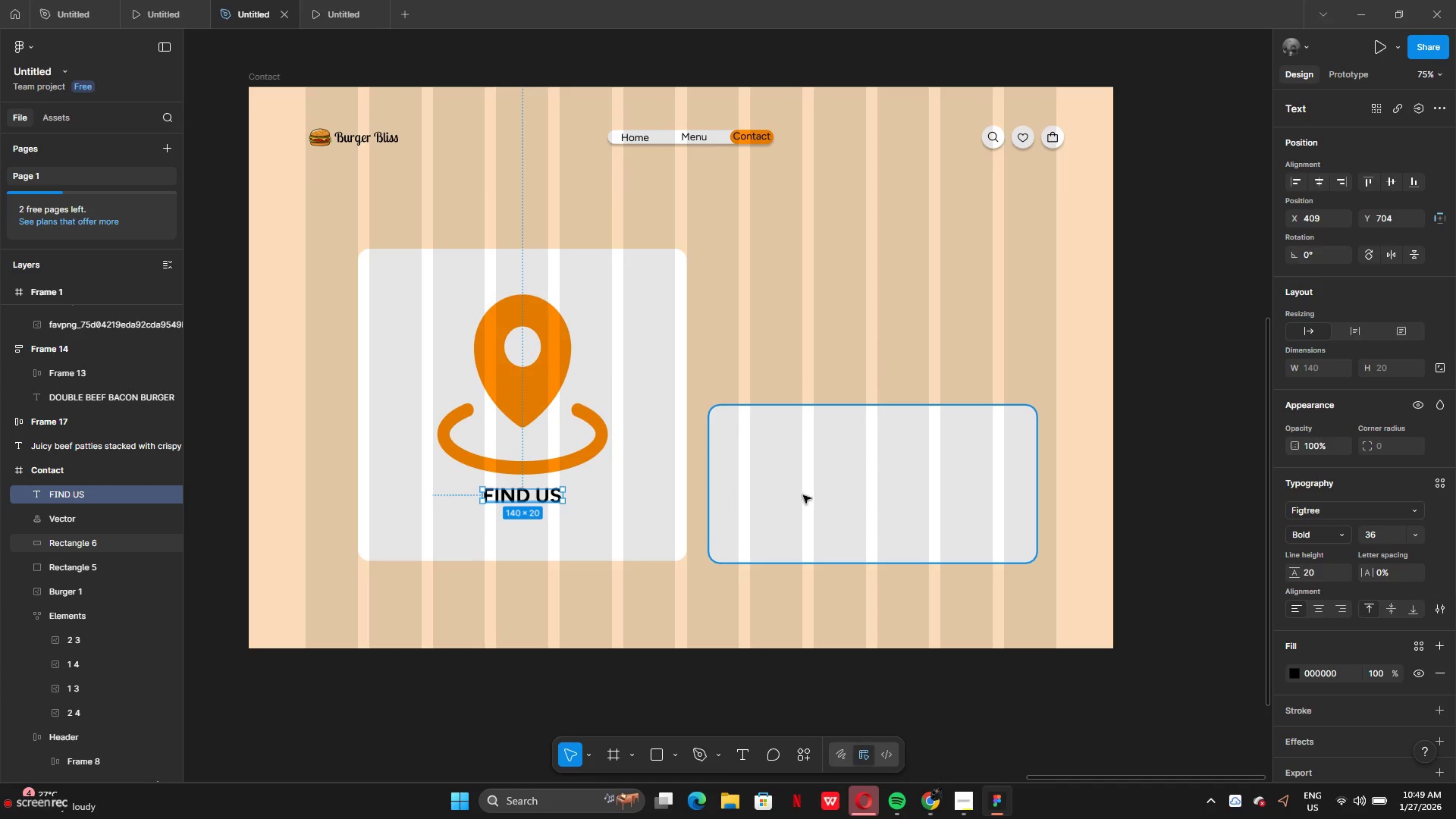 
left_click([810, 497])
 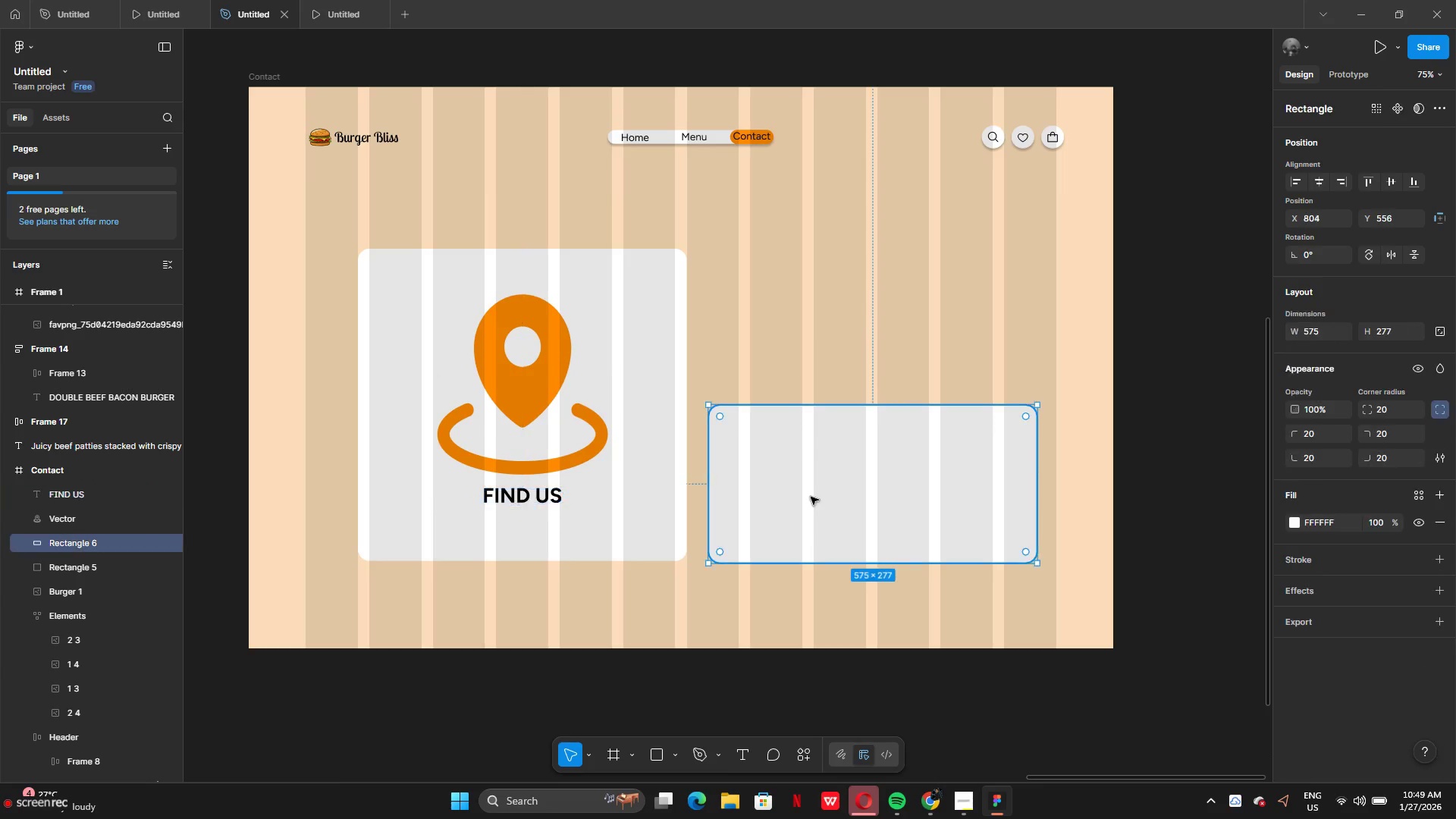 
left_click_drag(start_coordinate=[811, 497], to_coordinate=[811, 488])
 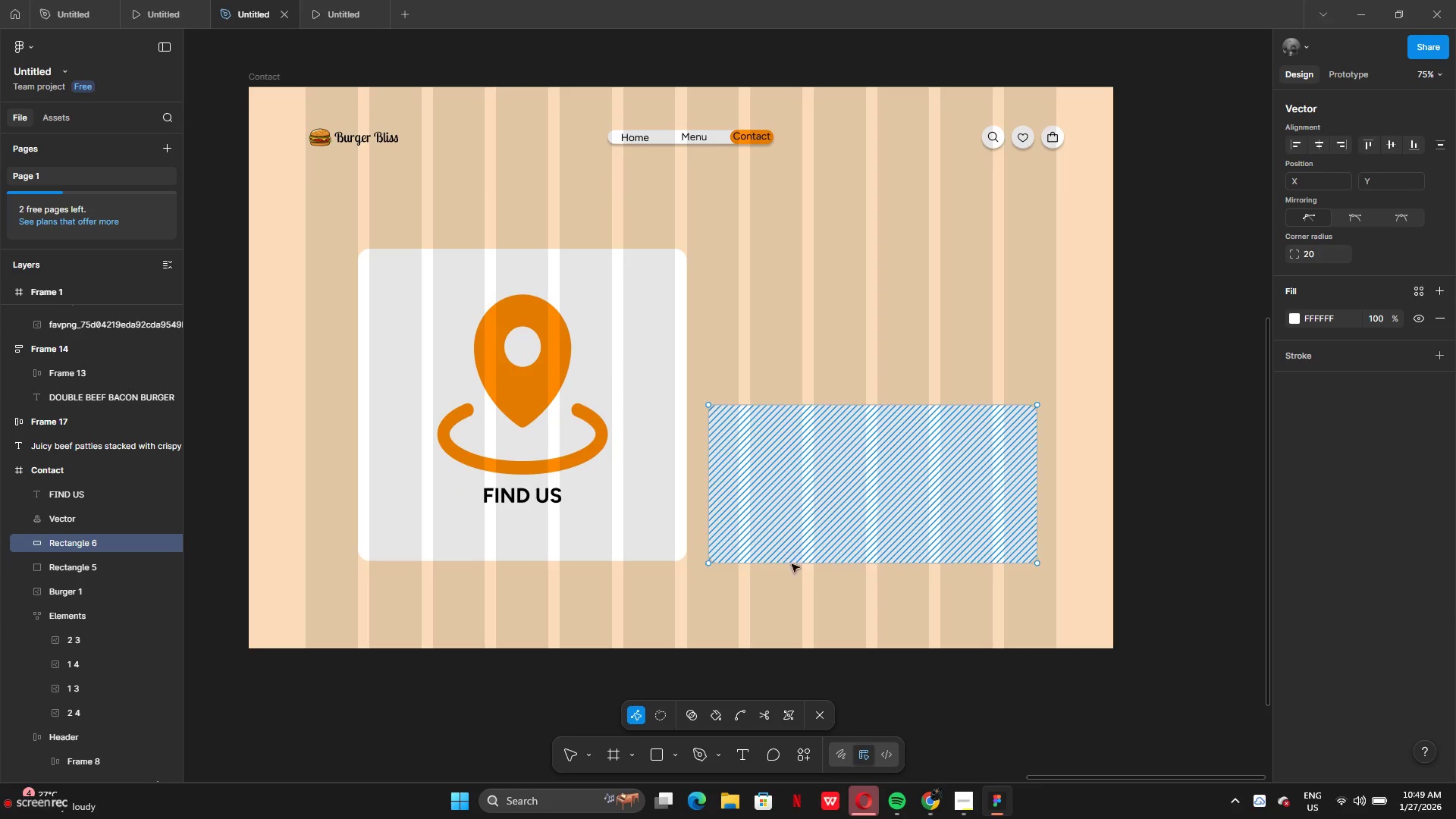 
left_click([797, 578])
 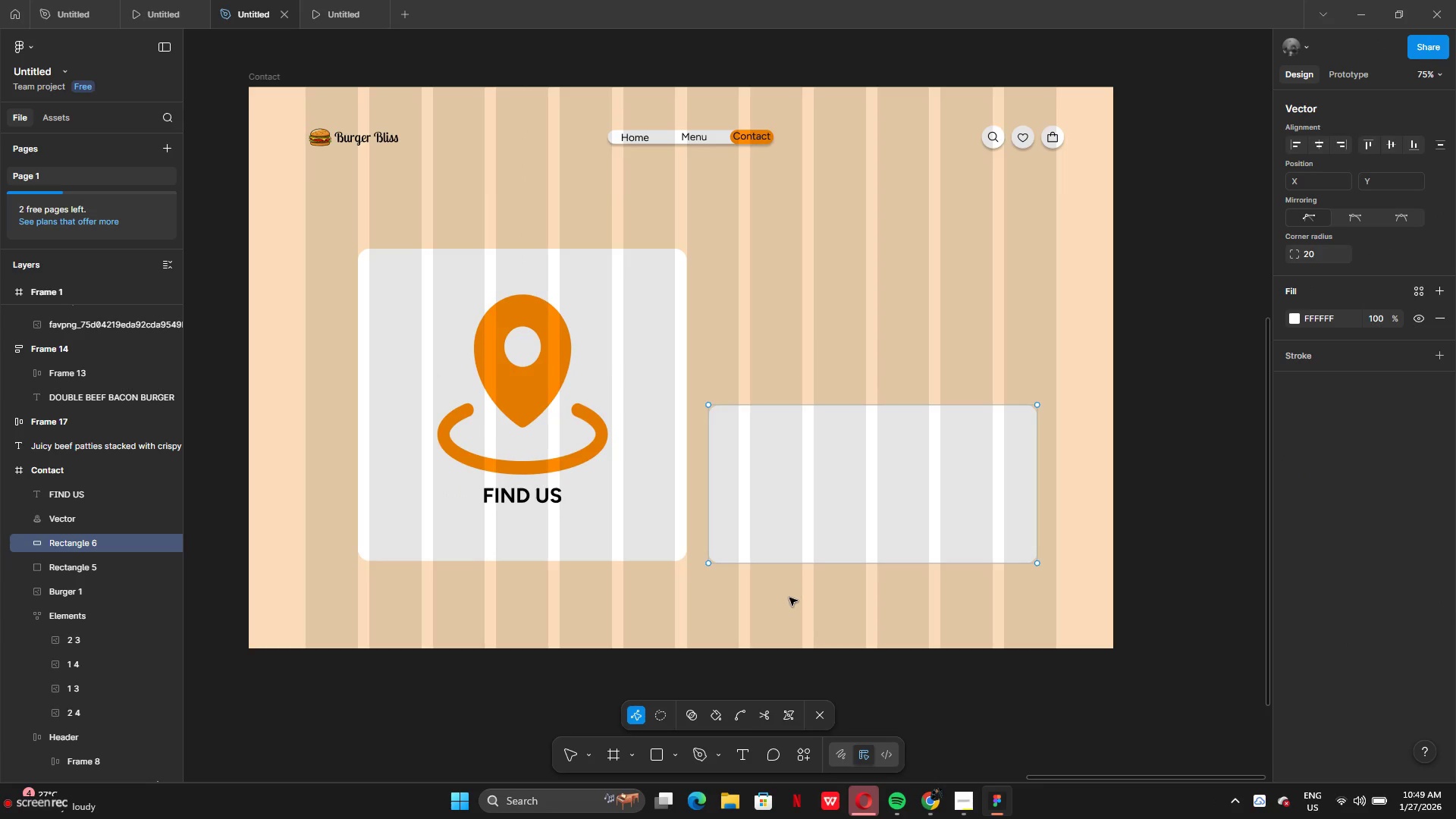 
left_click([789, 605])
 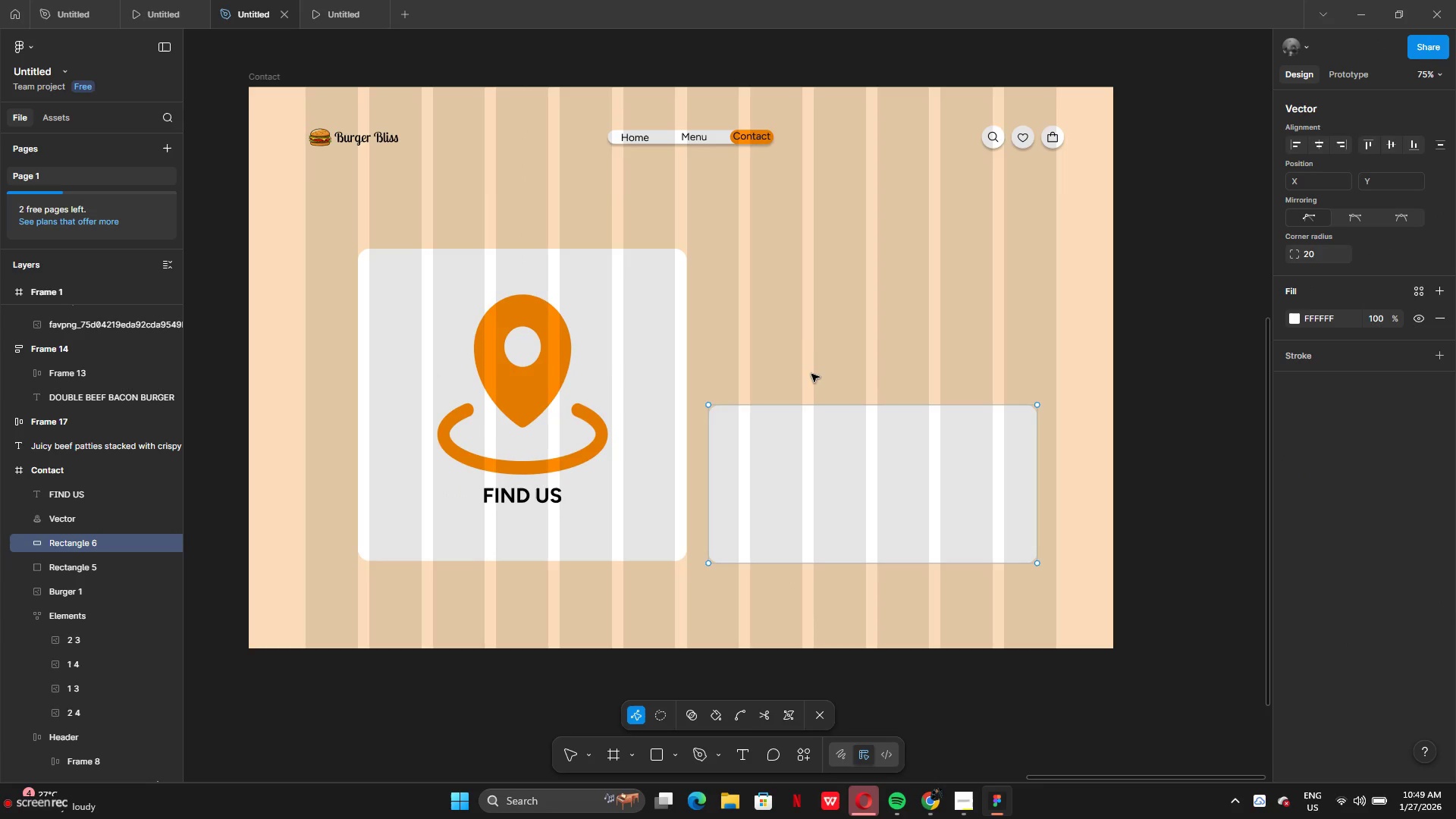 
left_click([812, 367])
 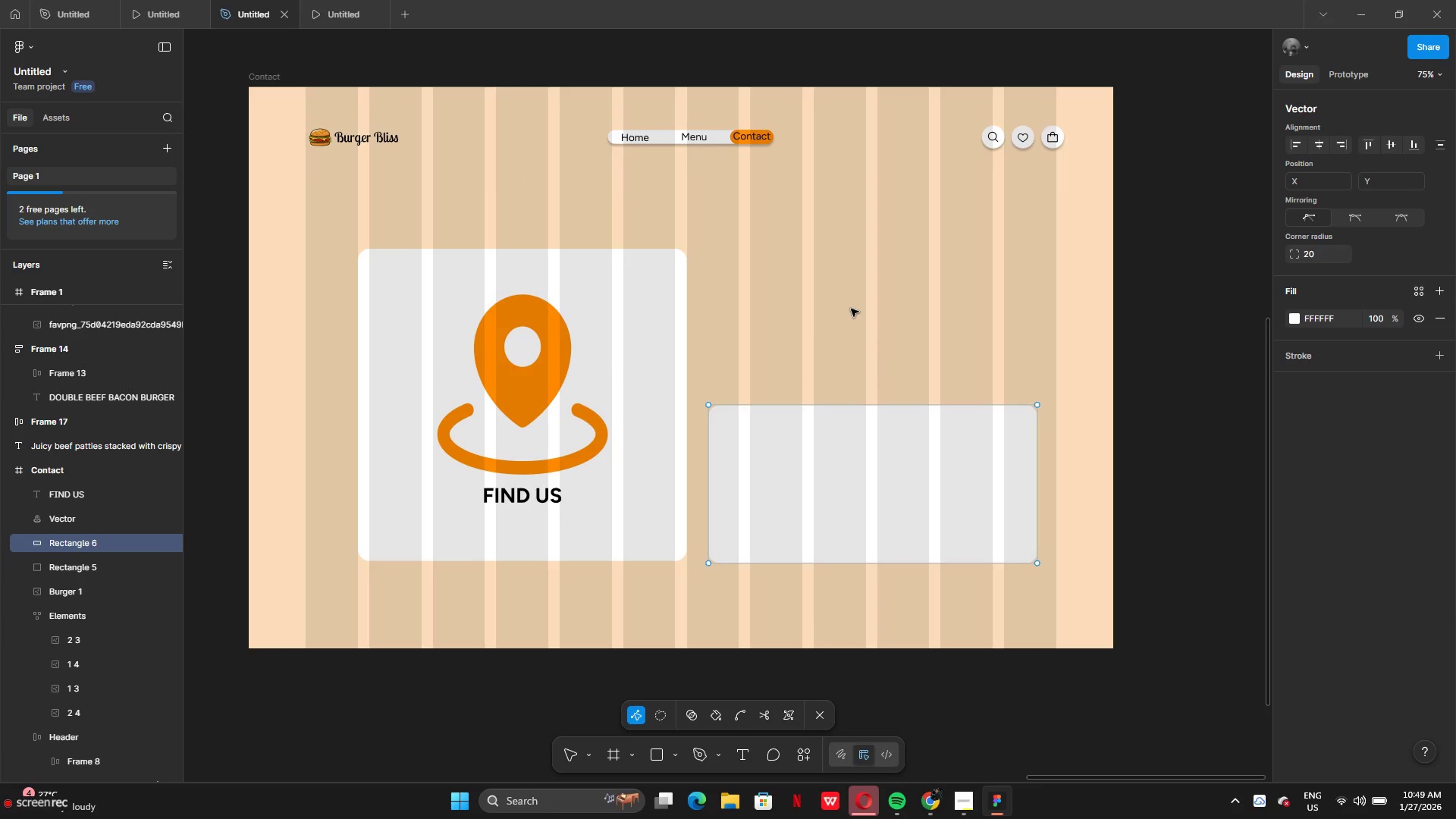 
left_click([851, 307])
 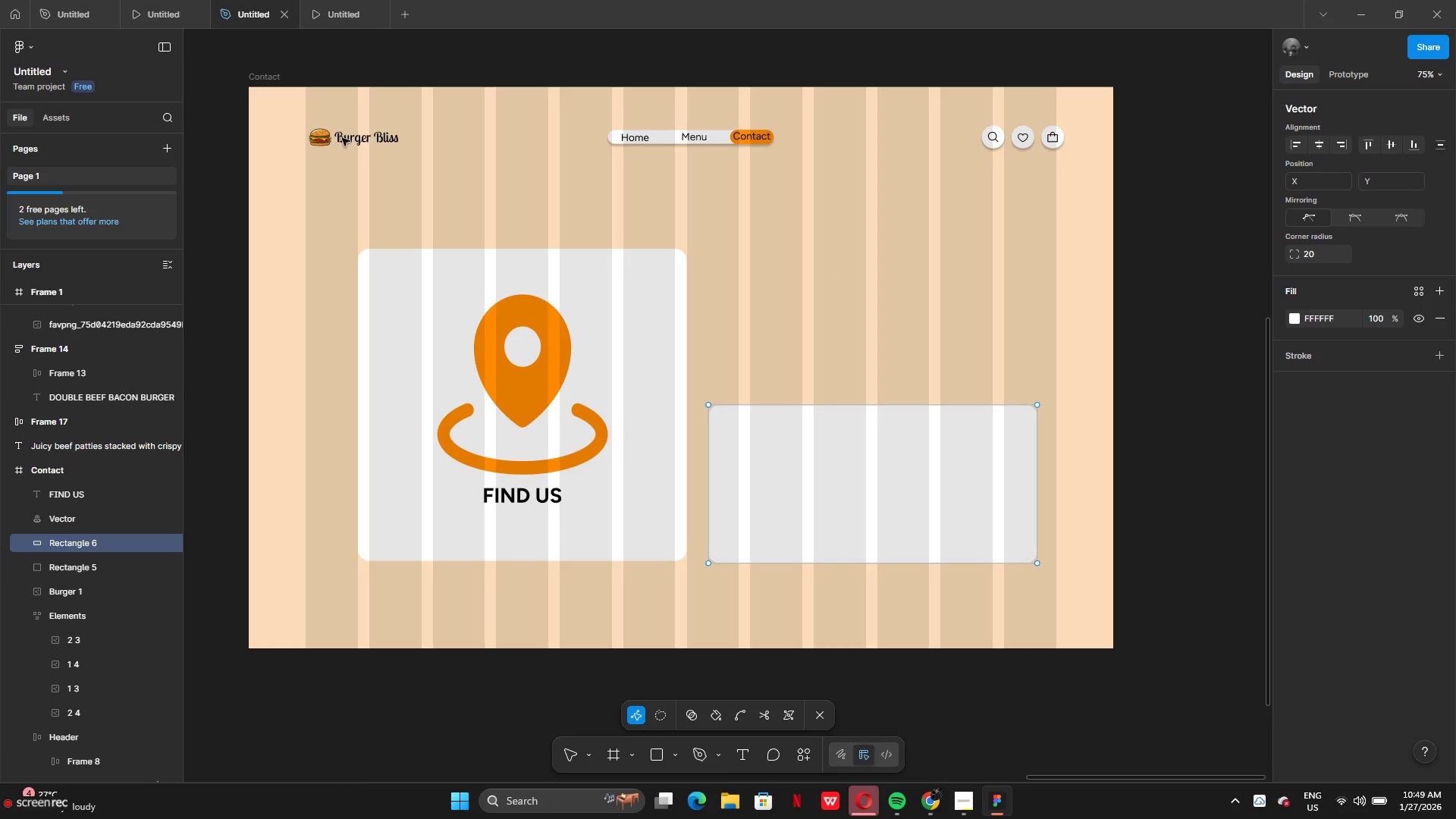 
left_click([357, 137])
 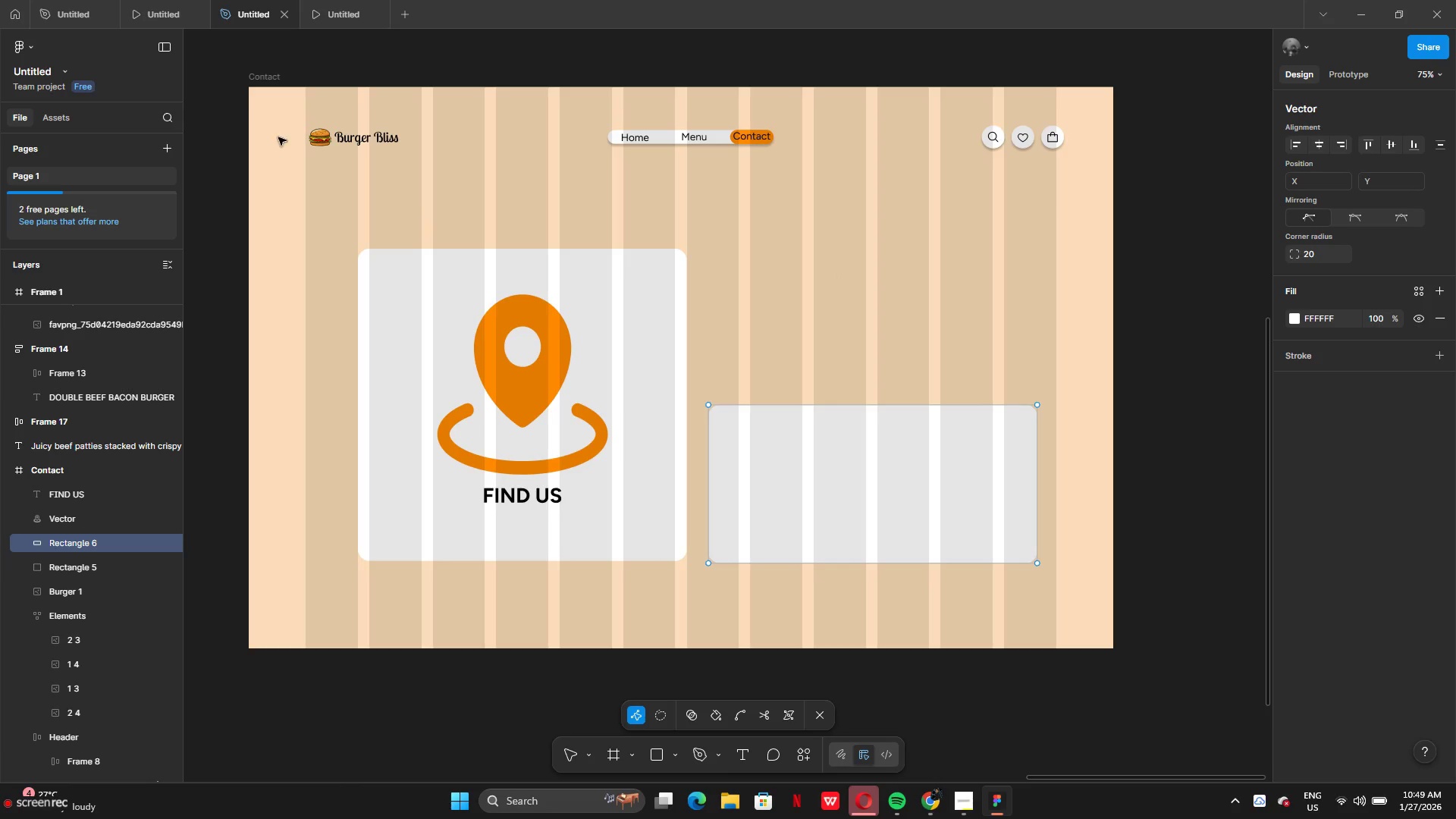 
left_click([393, 146])
 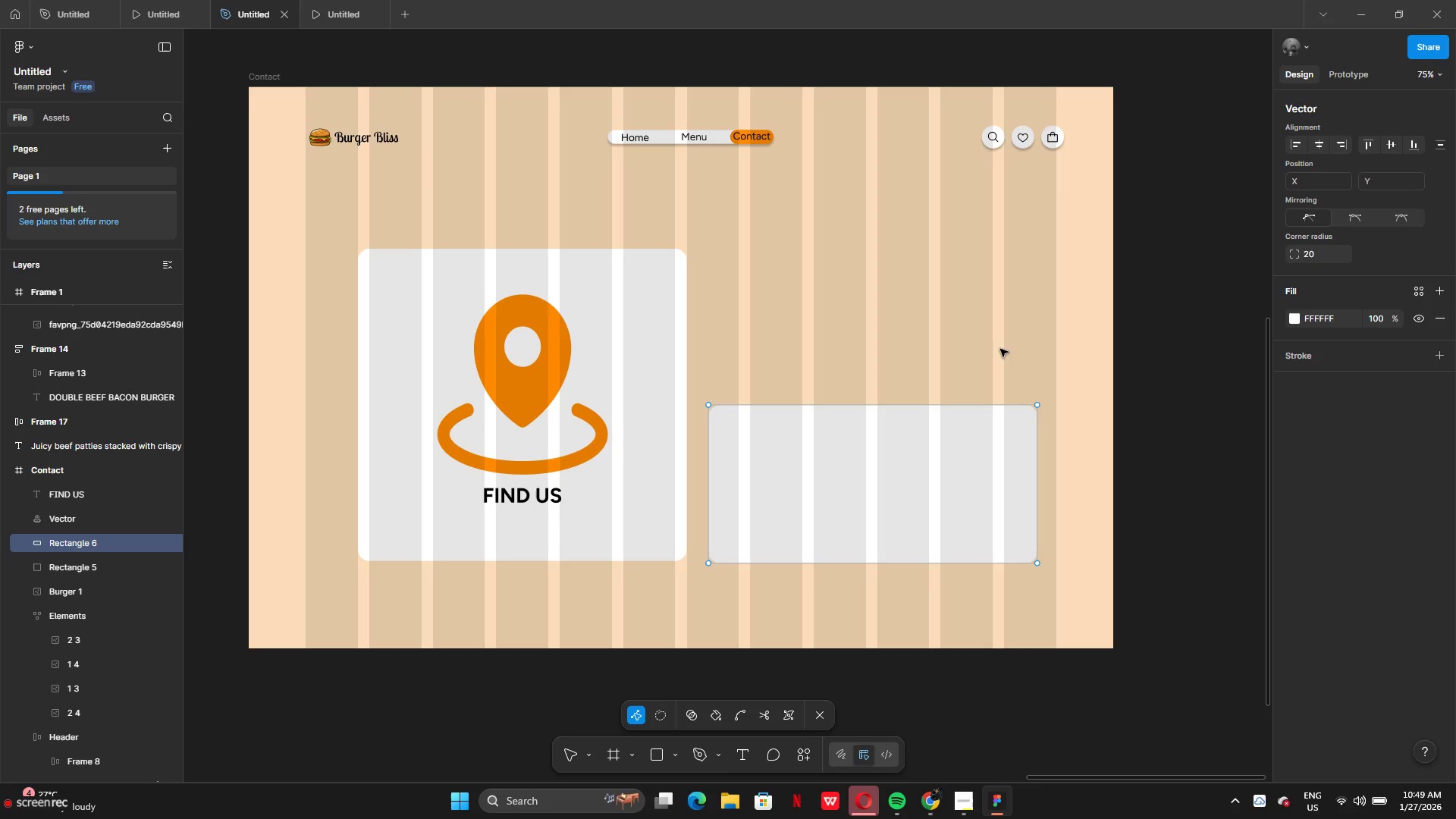 
double_click([1005, 344])
 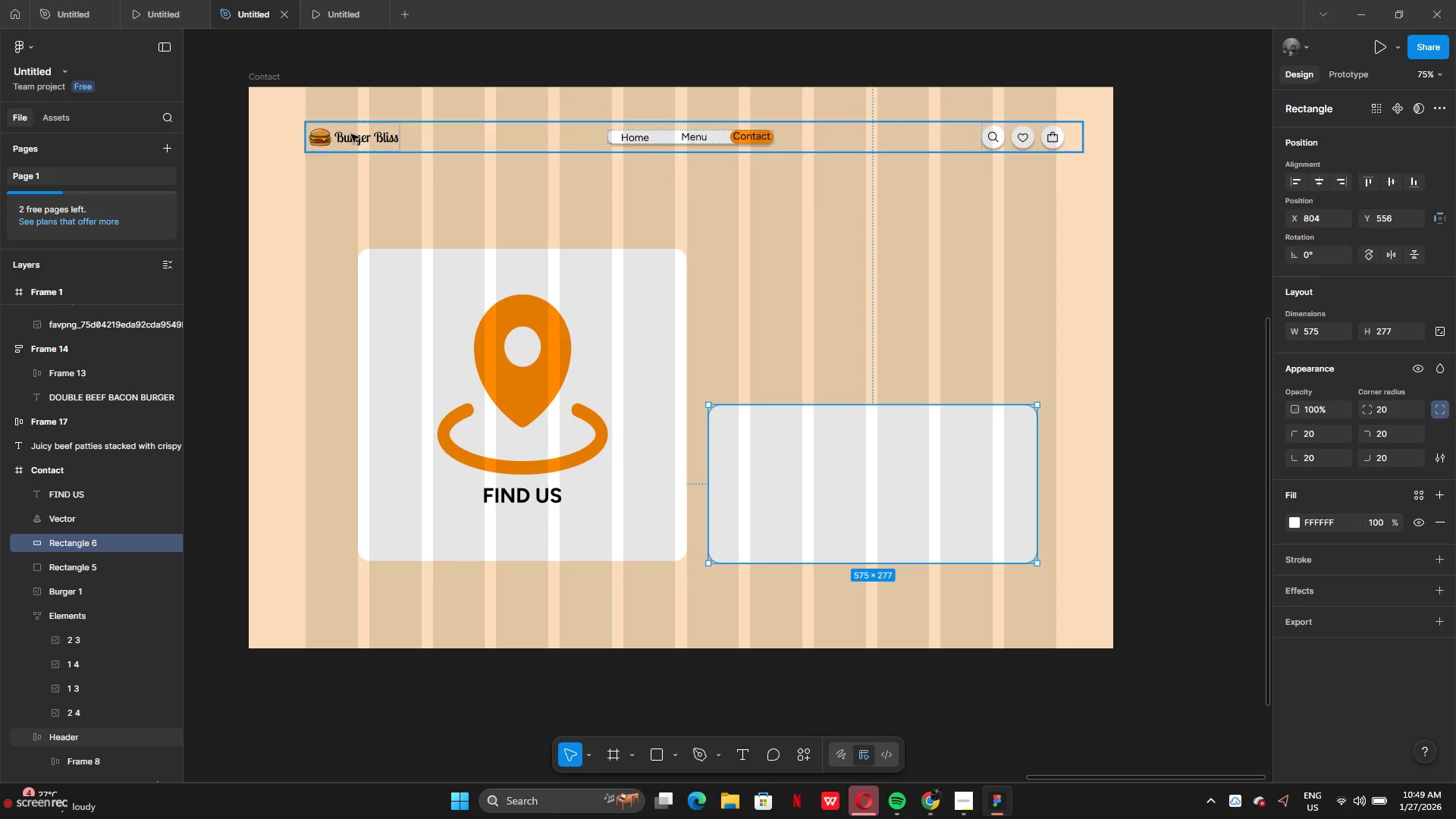 
left_click([357, 140])
 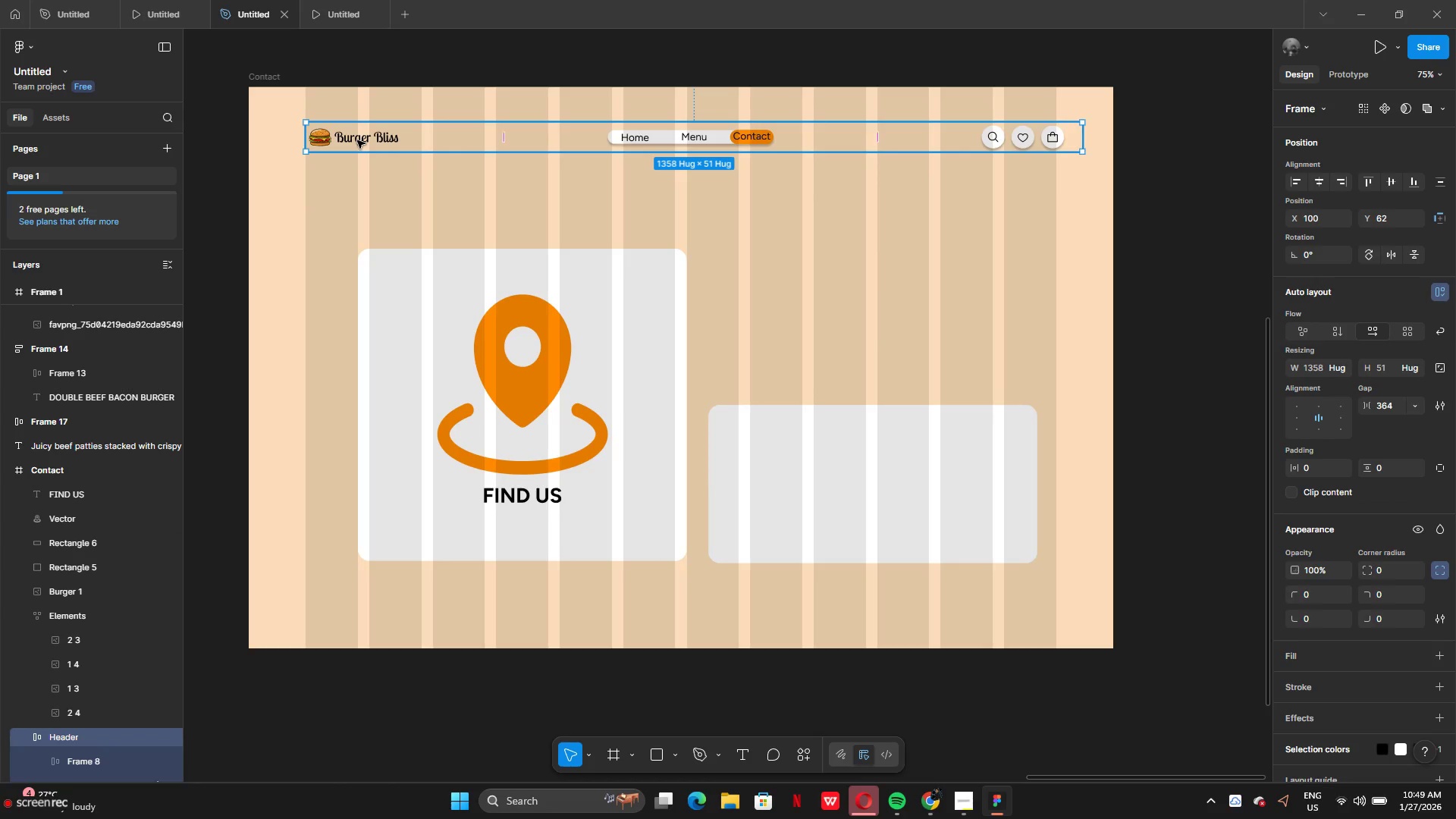 
left_click([358, 140])
 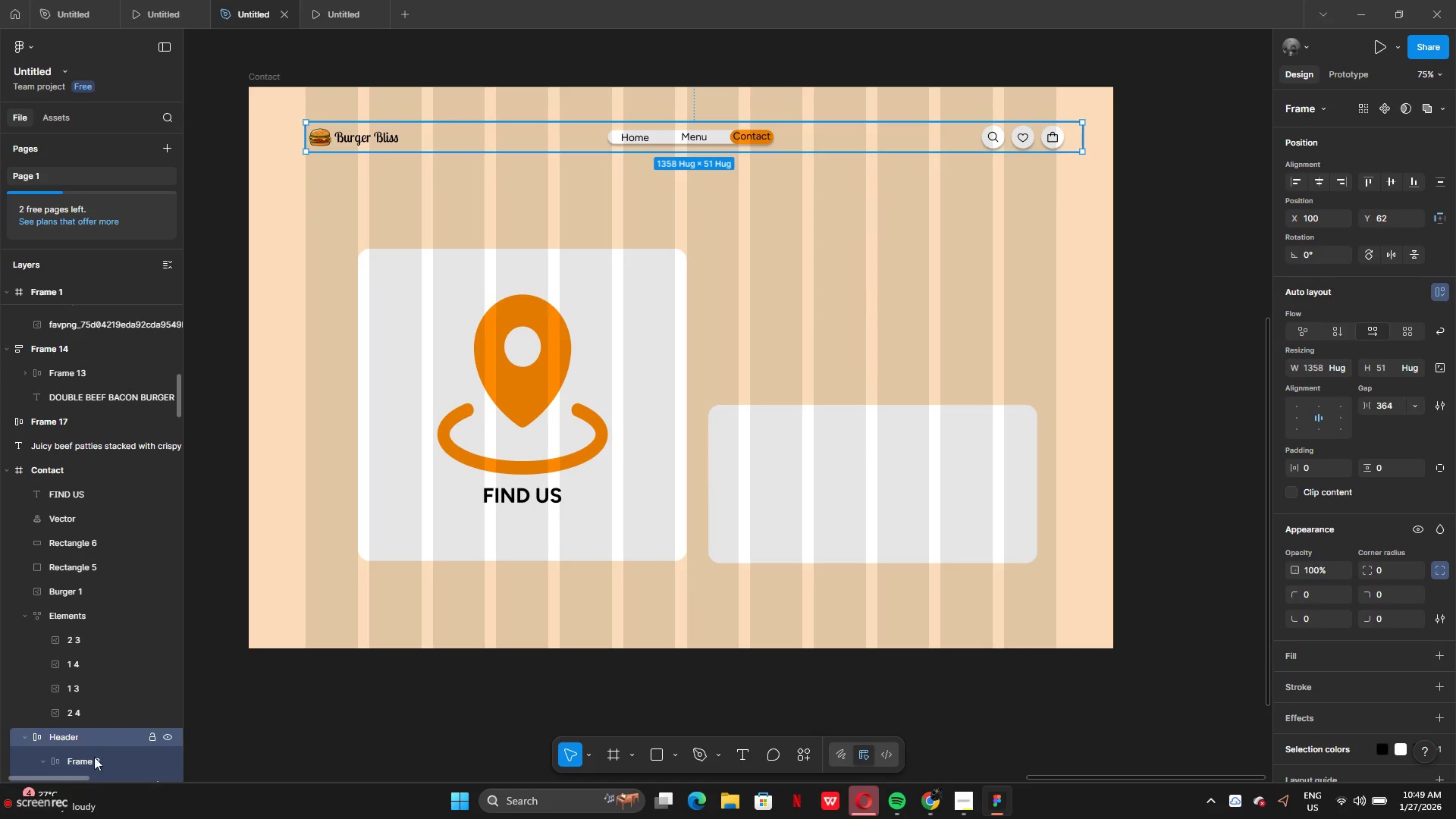 
scroll: coordinate [96, 754], scroll_direction: down, amount: 3.0
 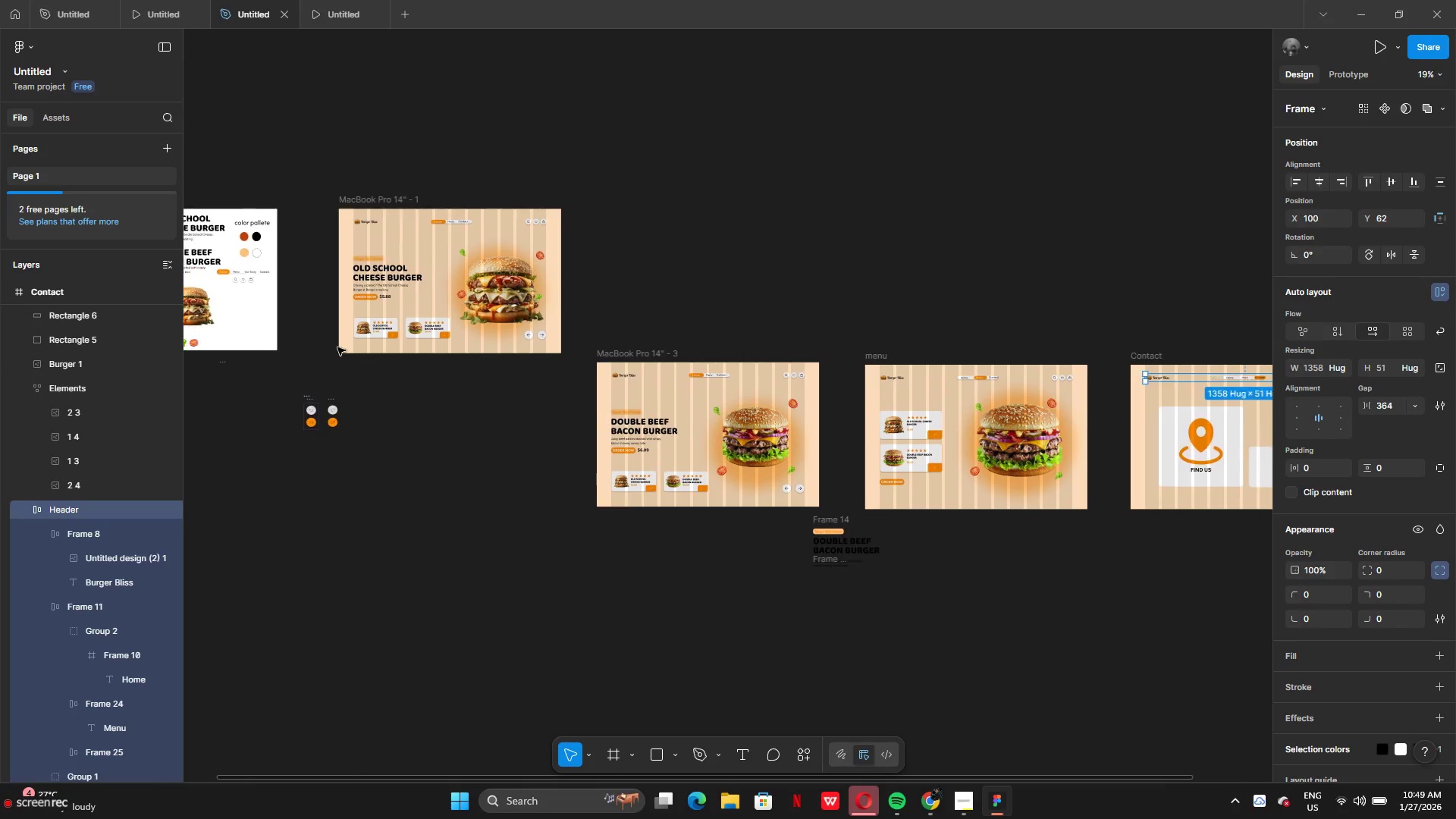 
wait(6.62)
 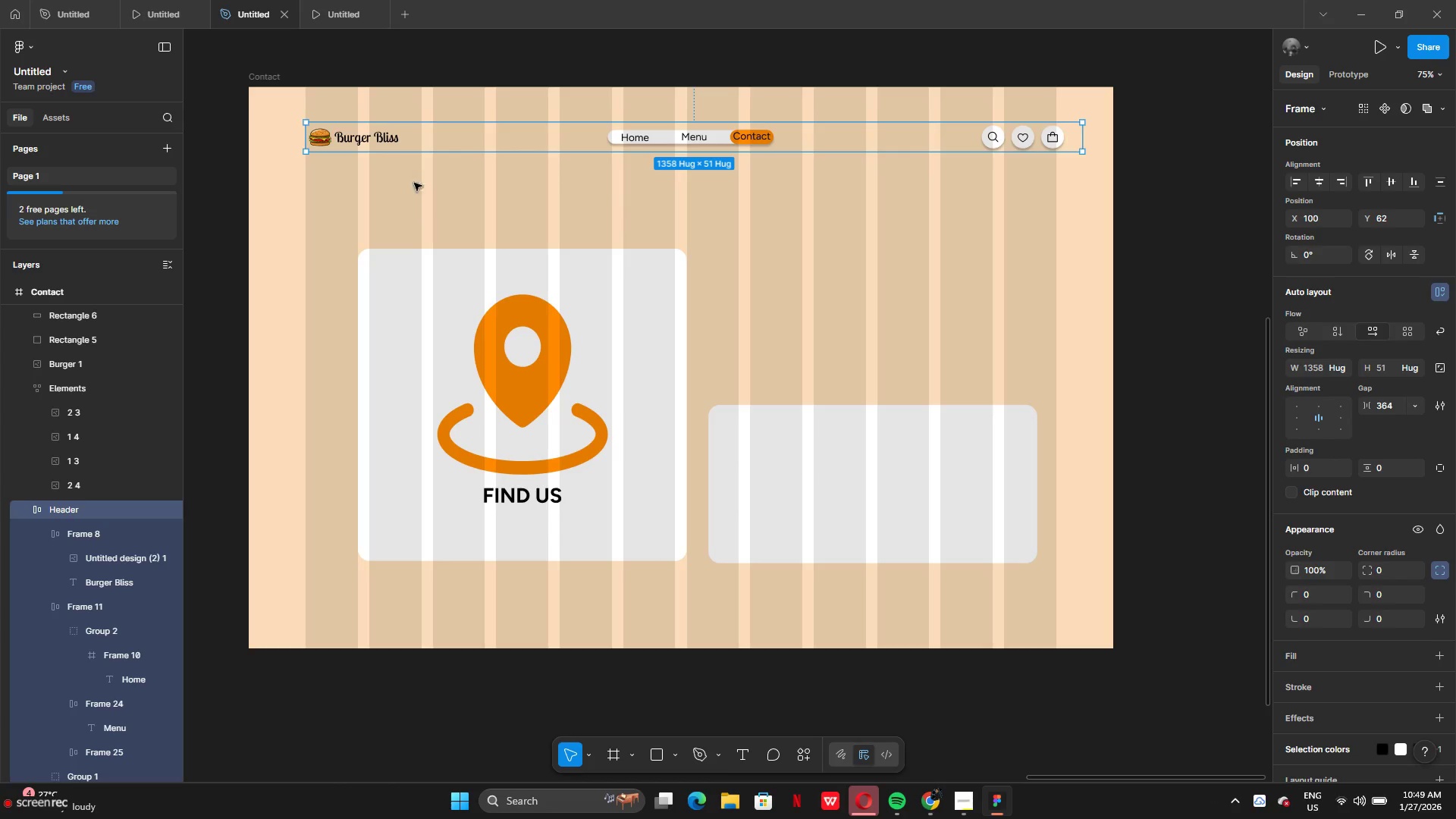 
left_click_drag(start_coordinate=[380, 283], to_coordinate=[988, 435])
 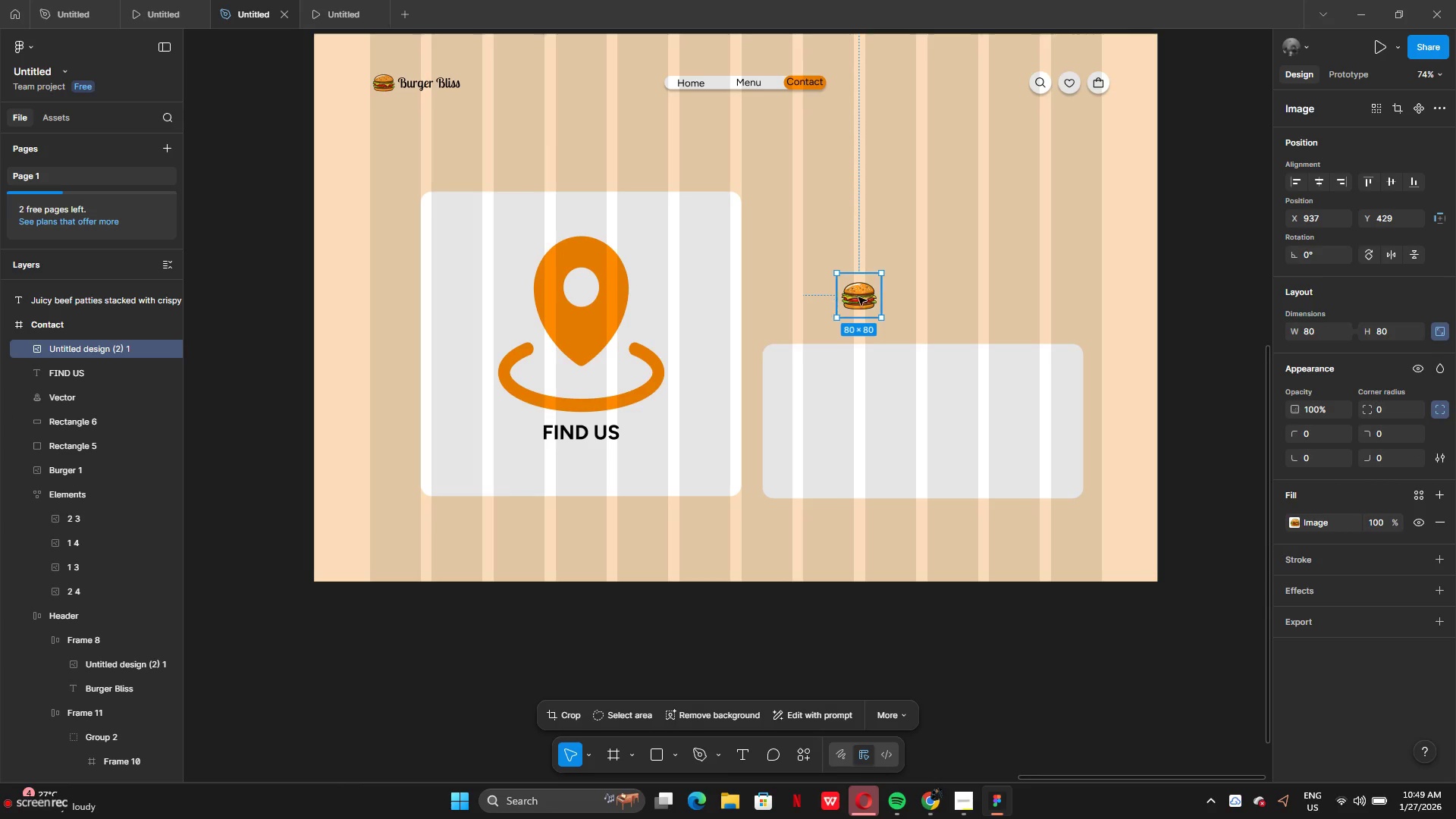 
left_click_drag(start_coordinate=[840, 274], to_coordinate=[779, 232])
 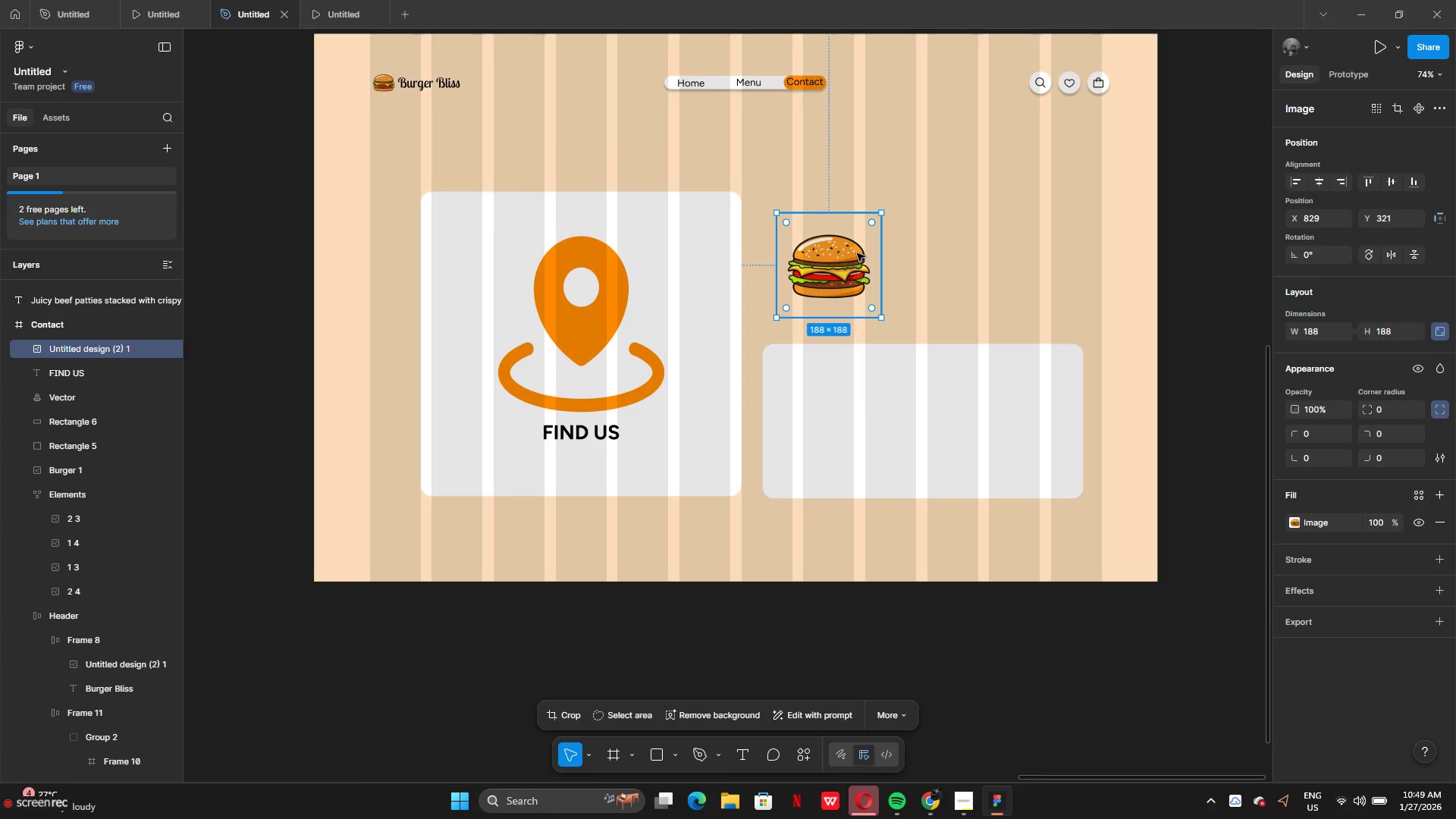 
left_click_drag(start_coordinate=[857, 253], to_coordinate=[840, 264])
 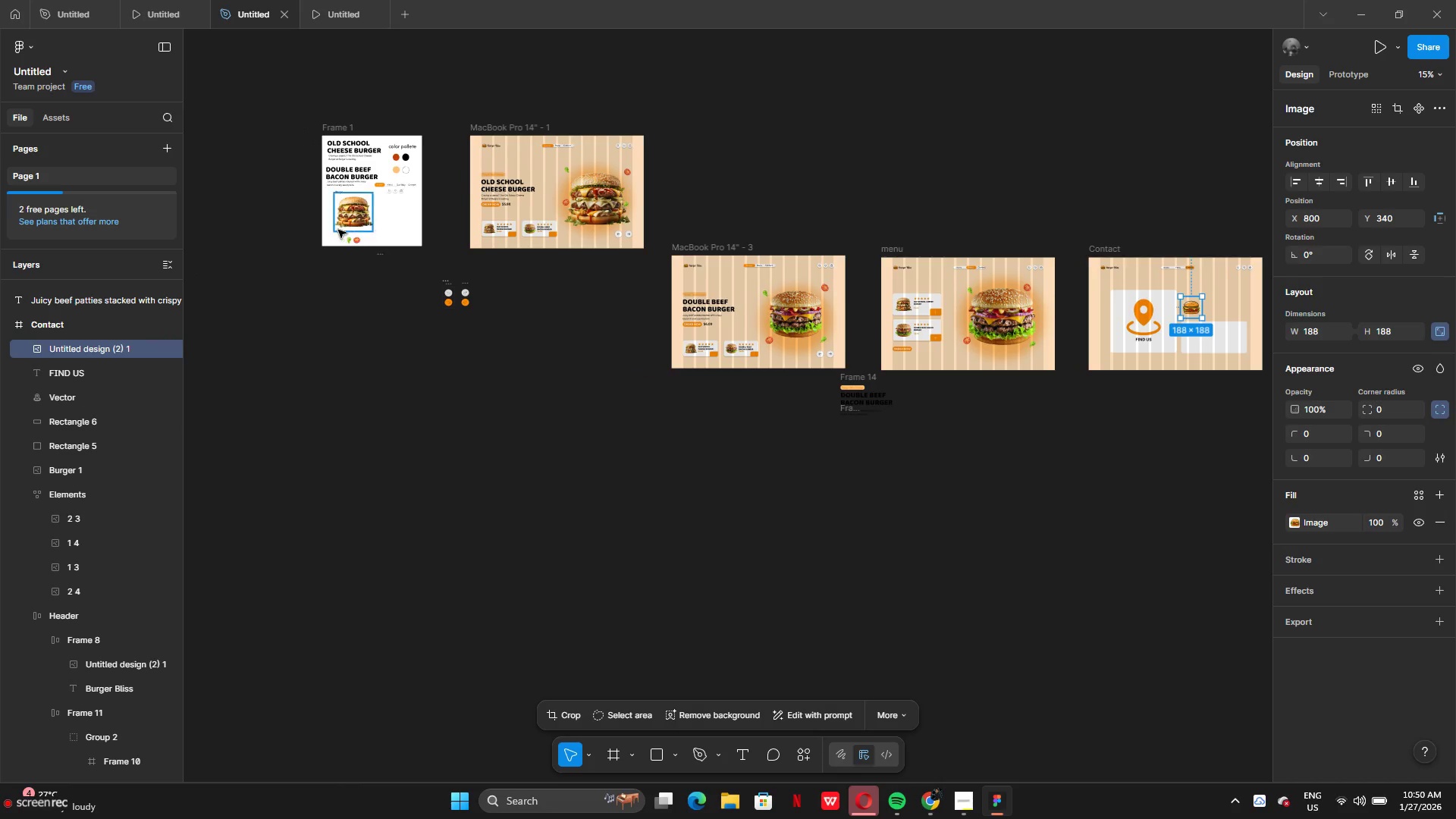 
wait(5.25)
 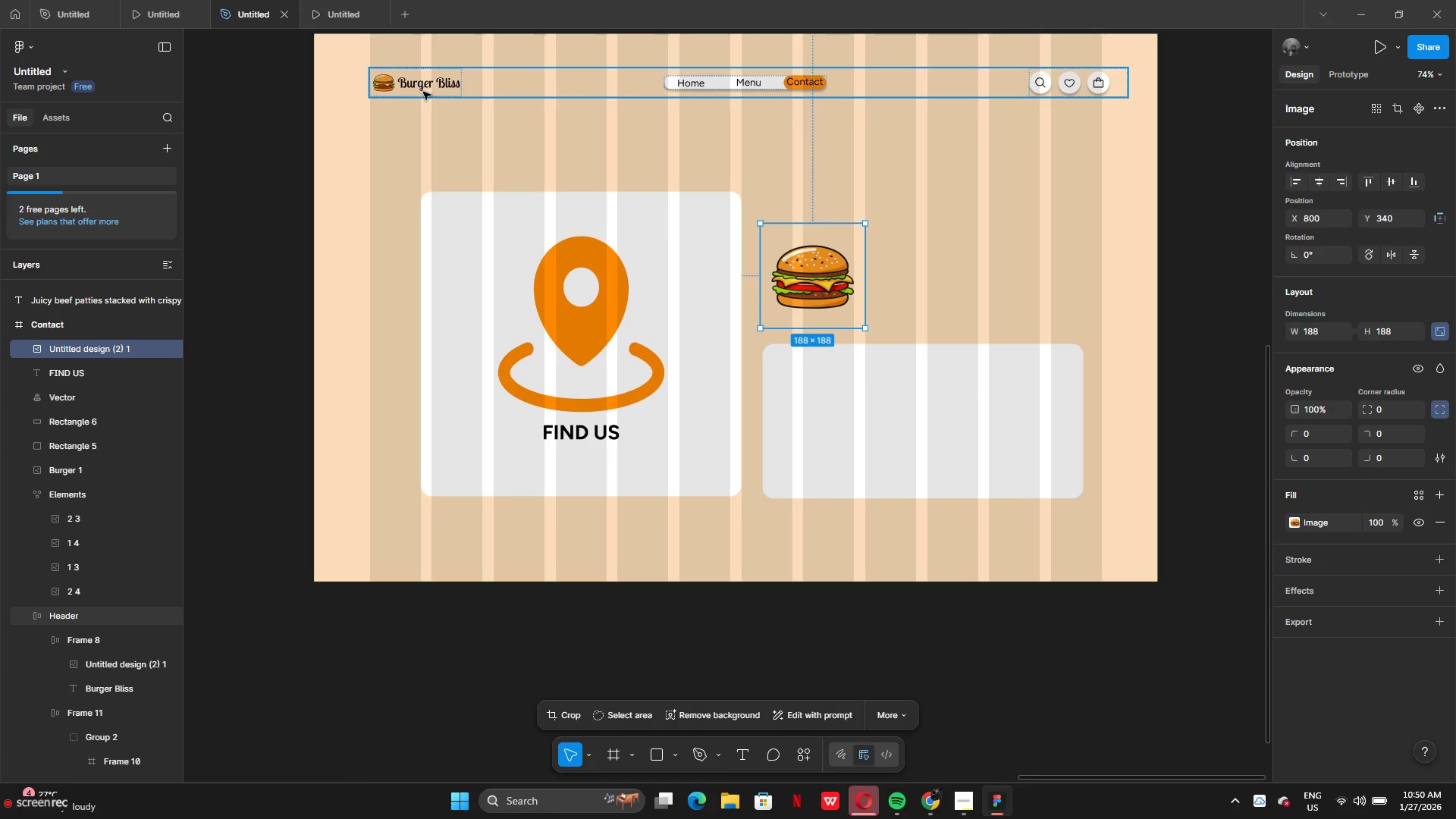 
mouse_move([372, 177])
 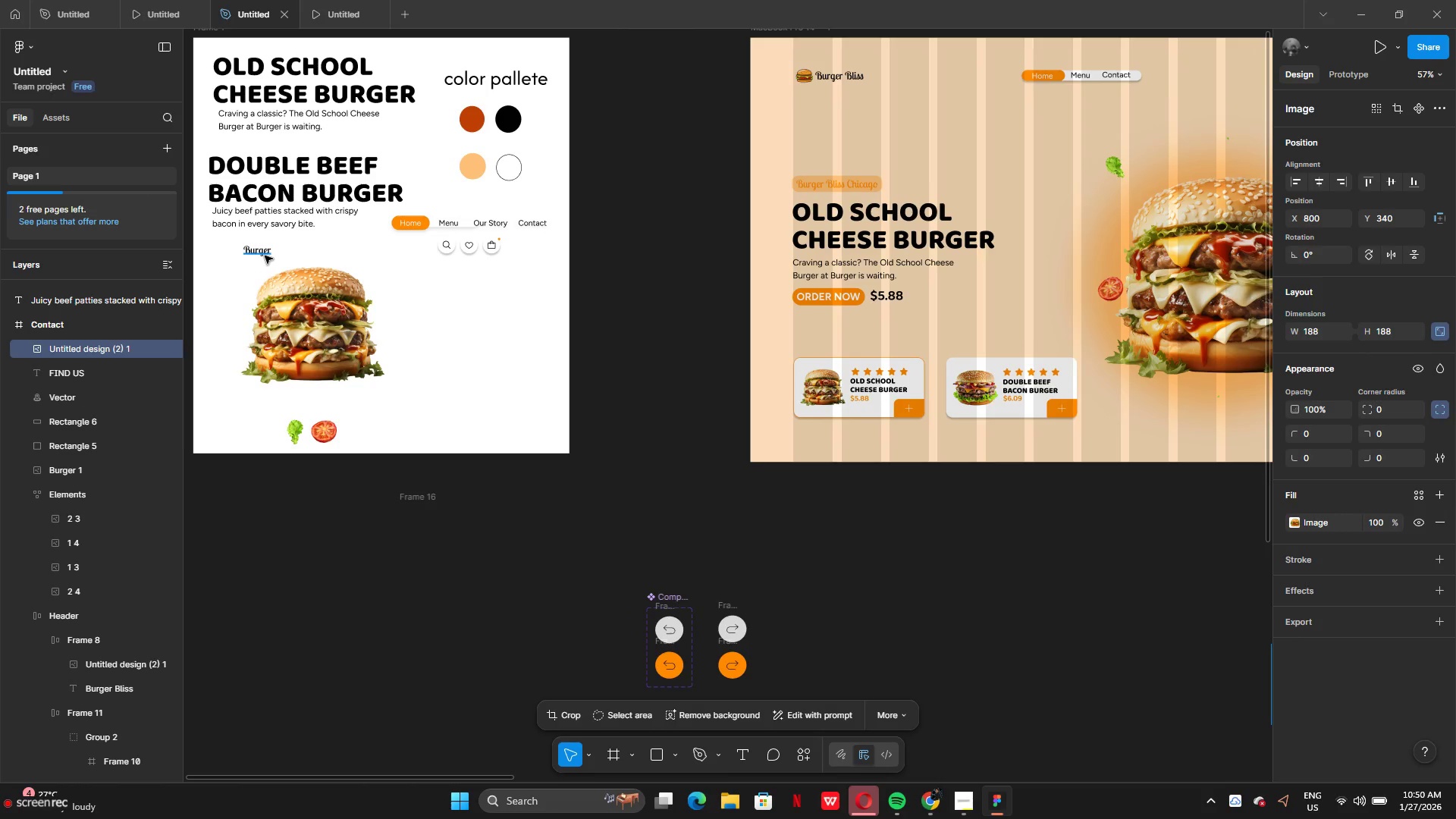 
left_click_drag(start_coordinate=[259, 250], to_coordinate=[1175, 428])
 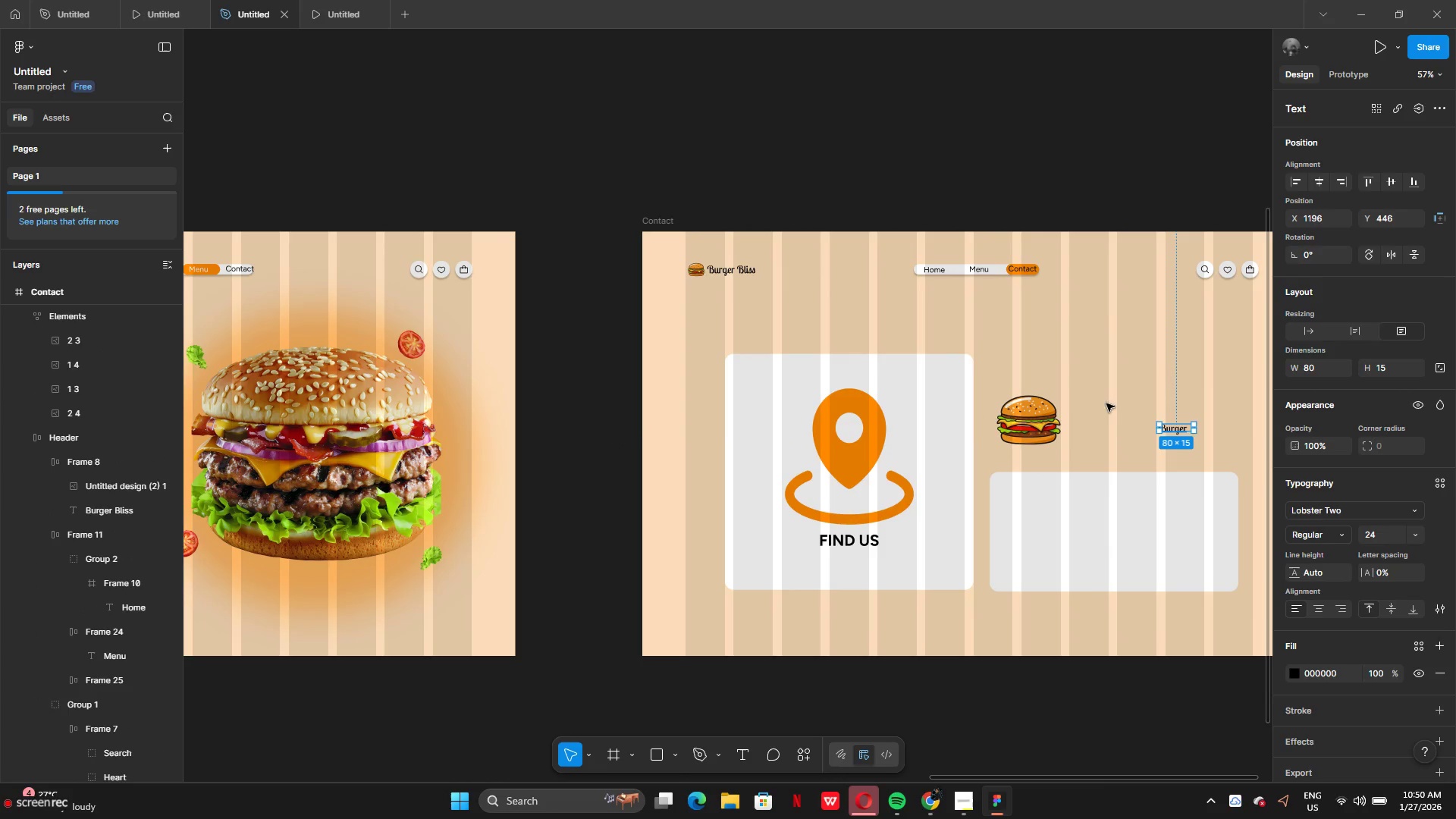 
left_click([1119, 428])
 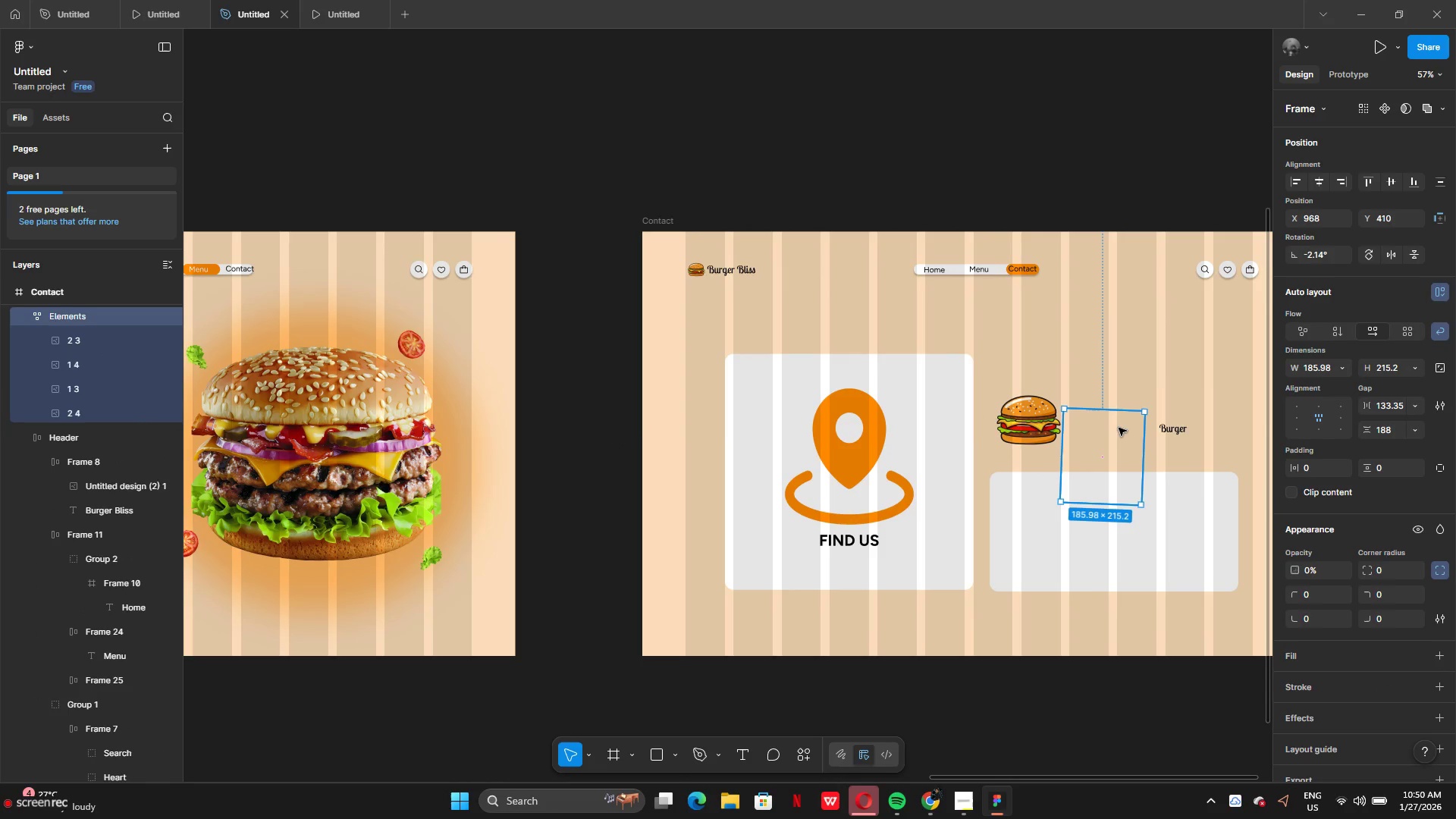 
key(Backspace)
 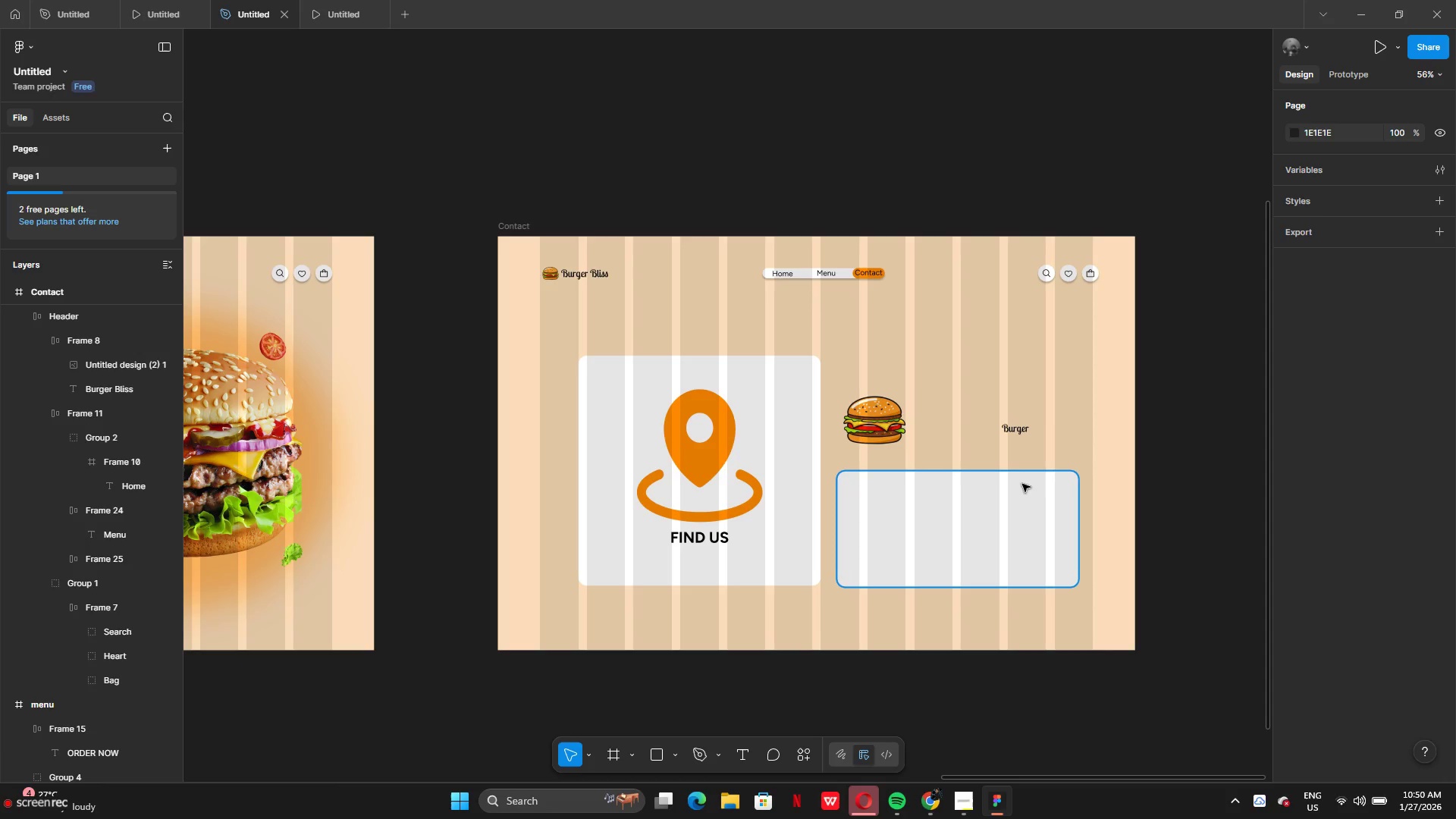 
left_click_drag(start_coordinate=[1020, 430], to_coordinate=[933, 428])
 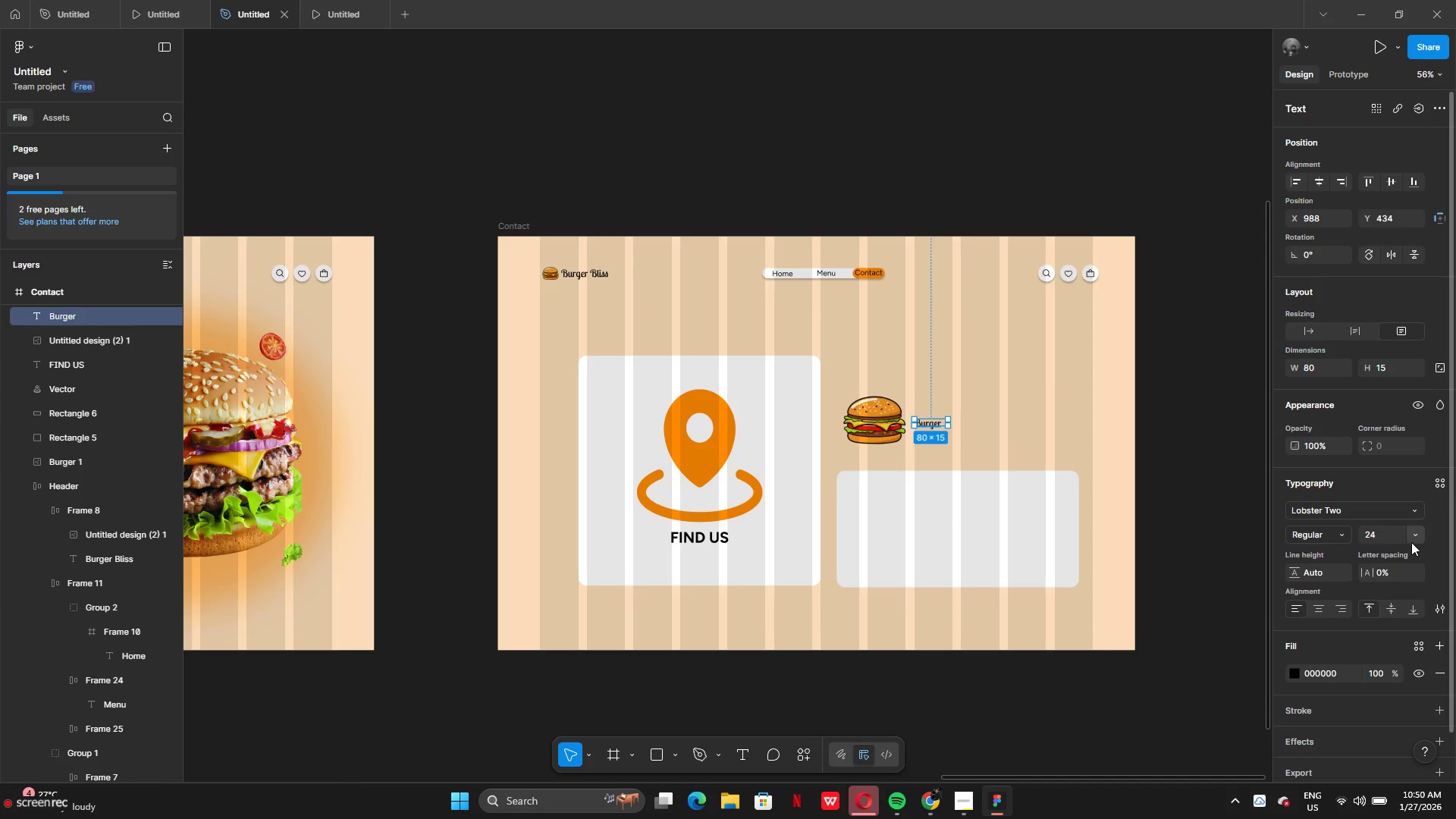 
left_click([1413, 541])
 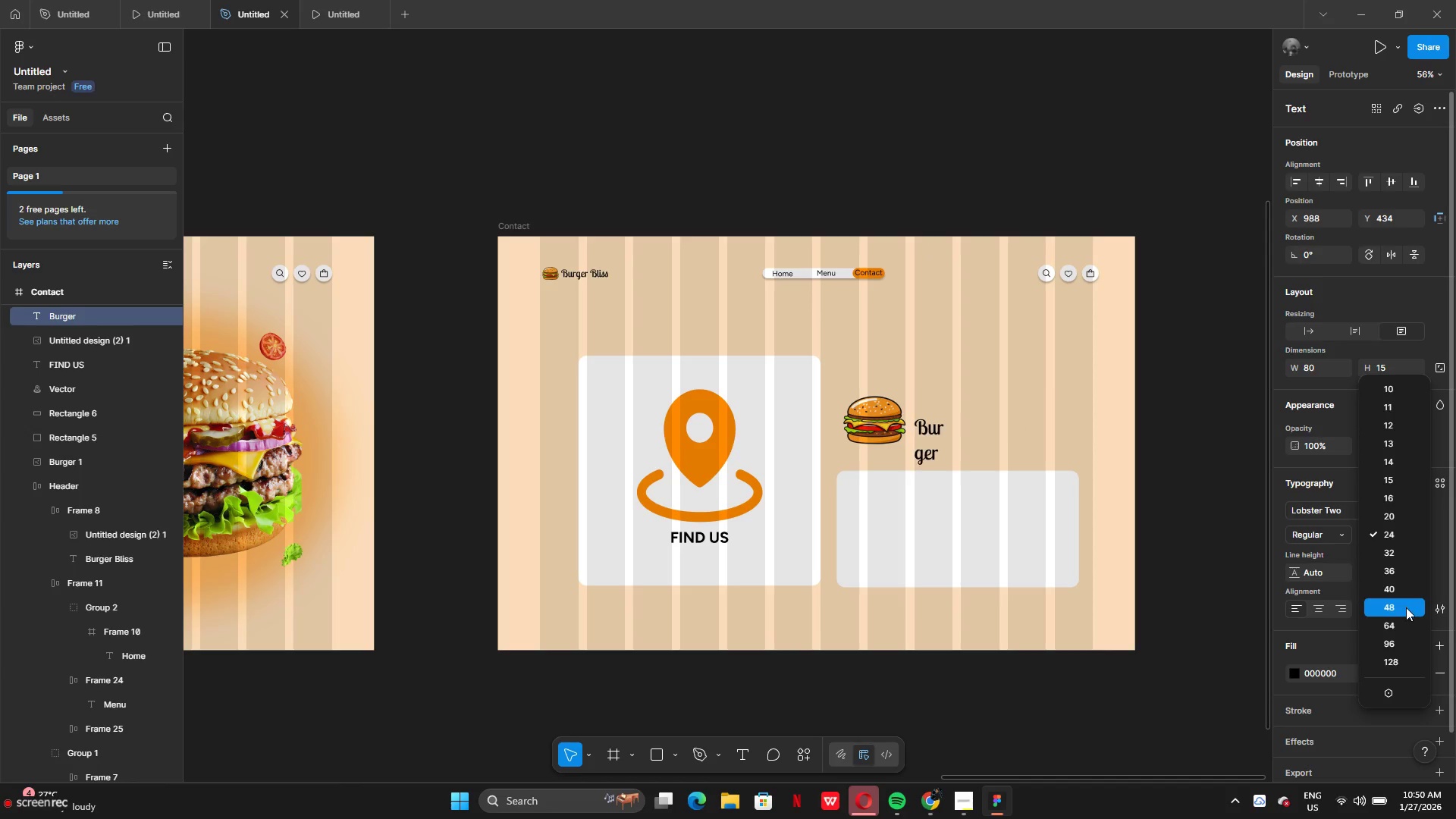 
left_click([1409, 619])
 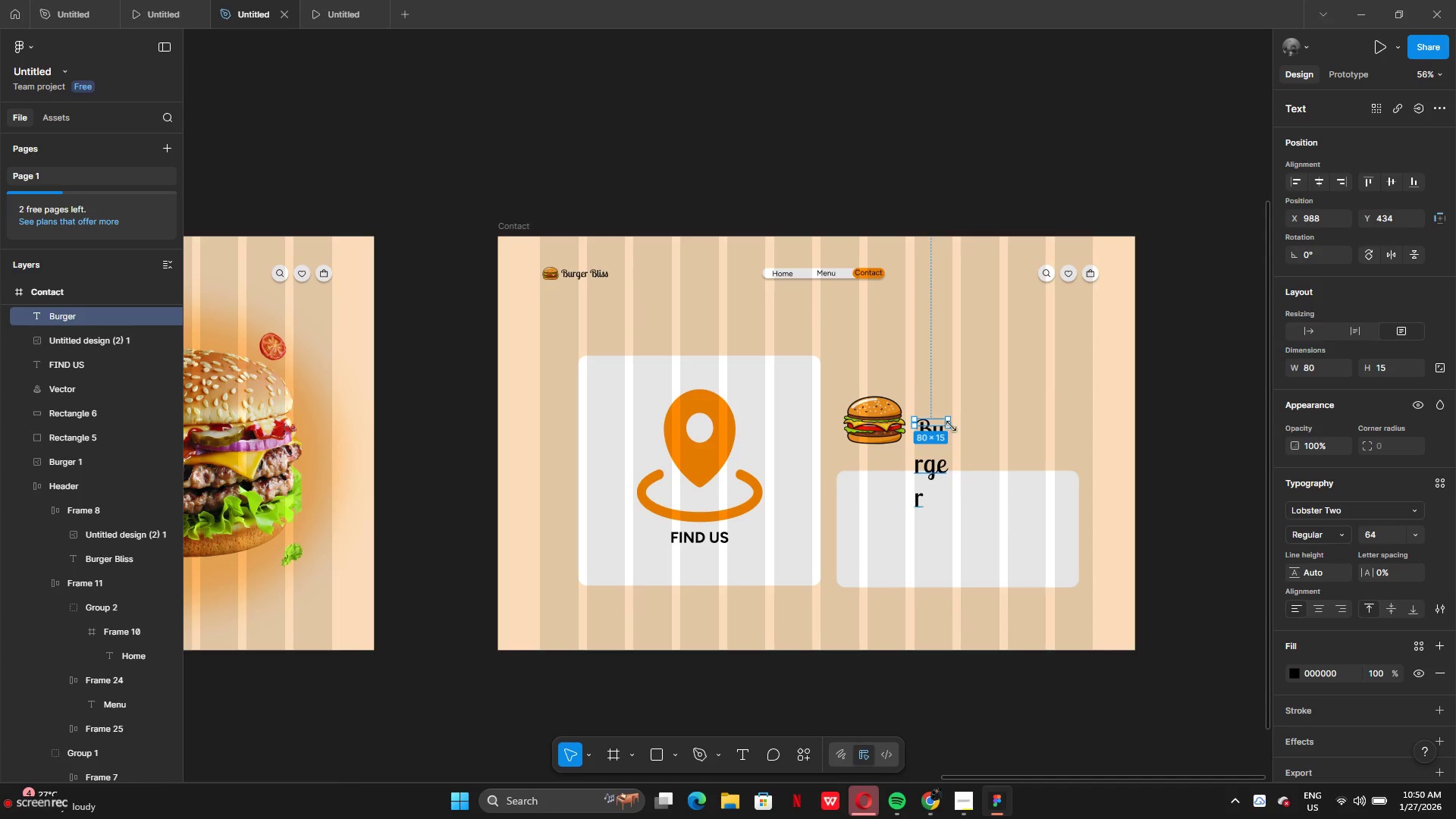 
left_click_drag(start_coordinate=[949, 424], to_coordinate=[1043, 419])
 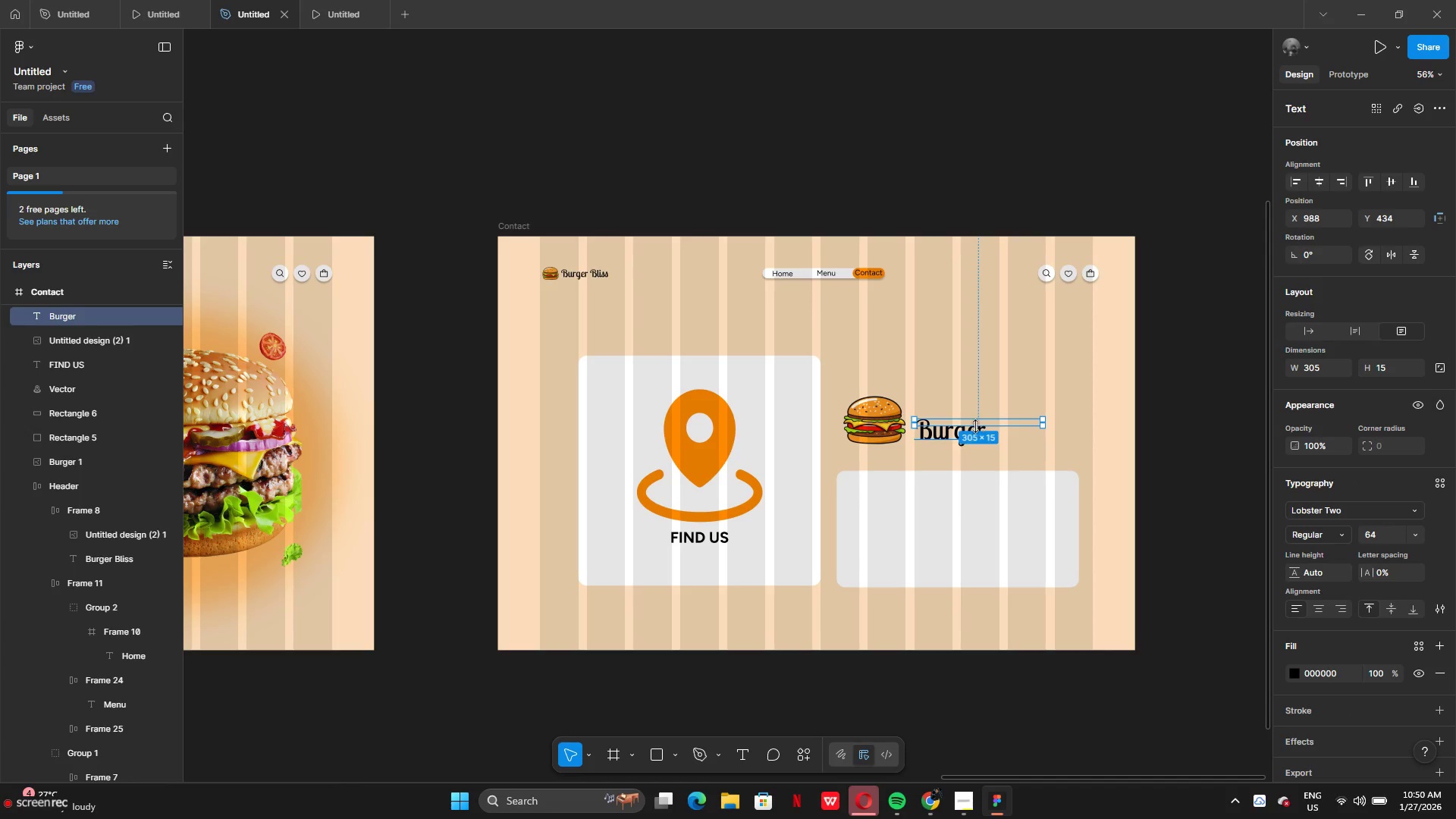 
left_click_drag(start_coordinate=[975, 425], to_coordinate=[972, 413])
 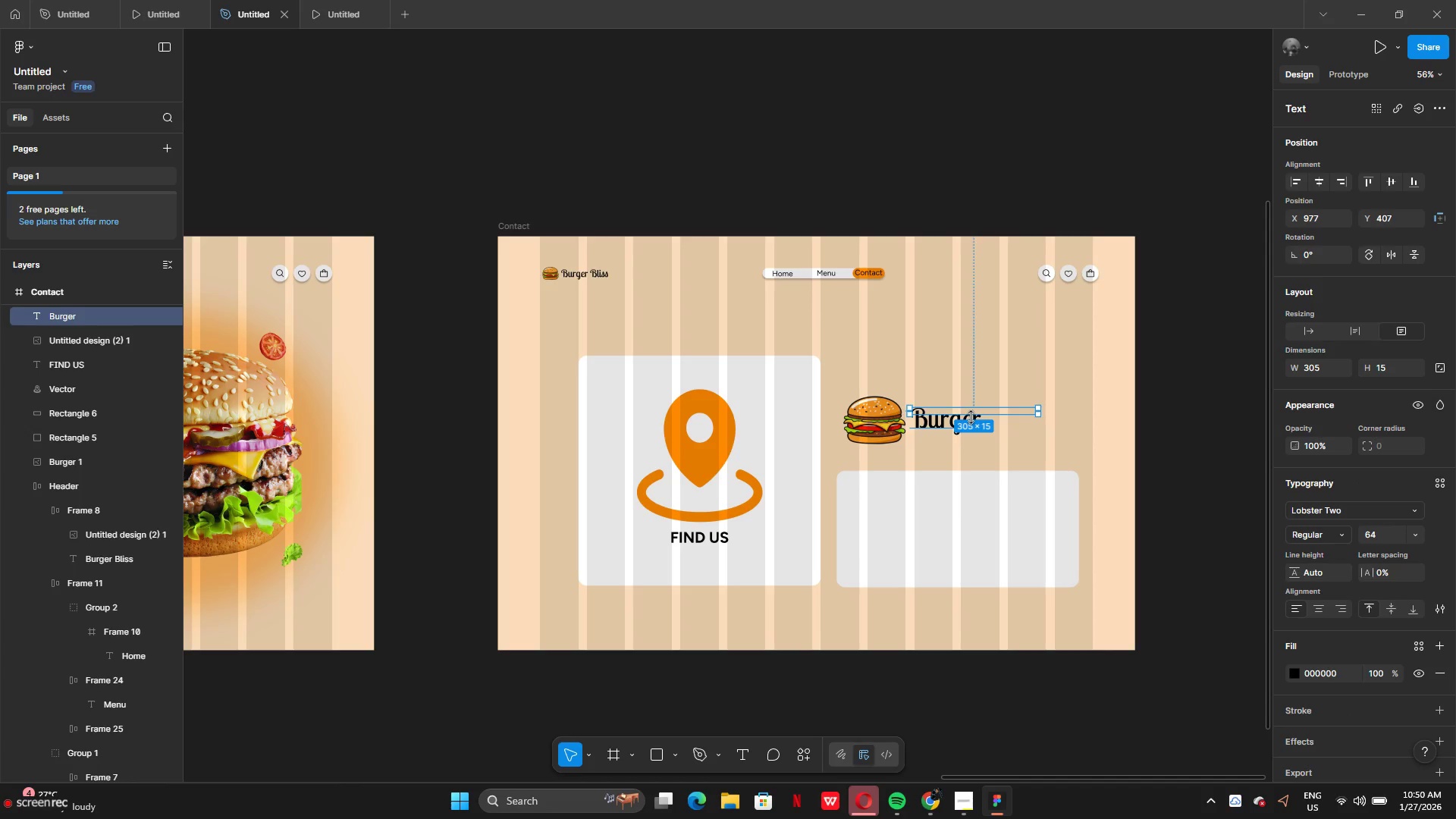 
left_click_drag(start_coordinate=[971, 417], to_coordinate=[981, 450])
 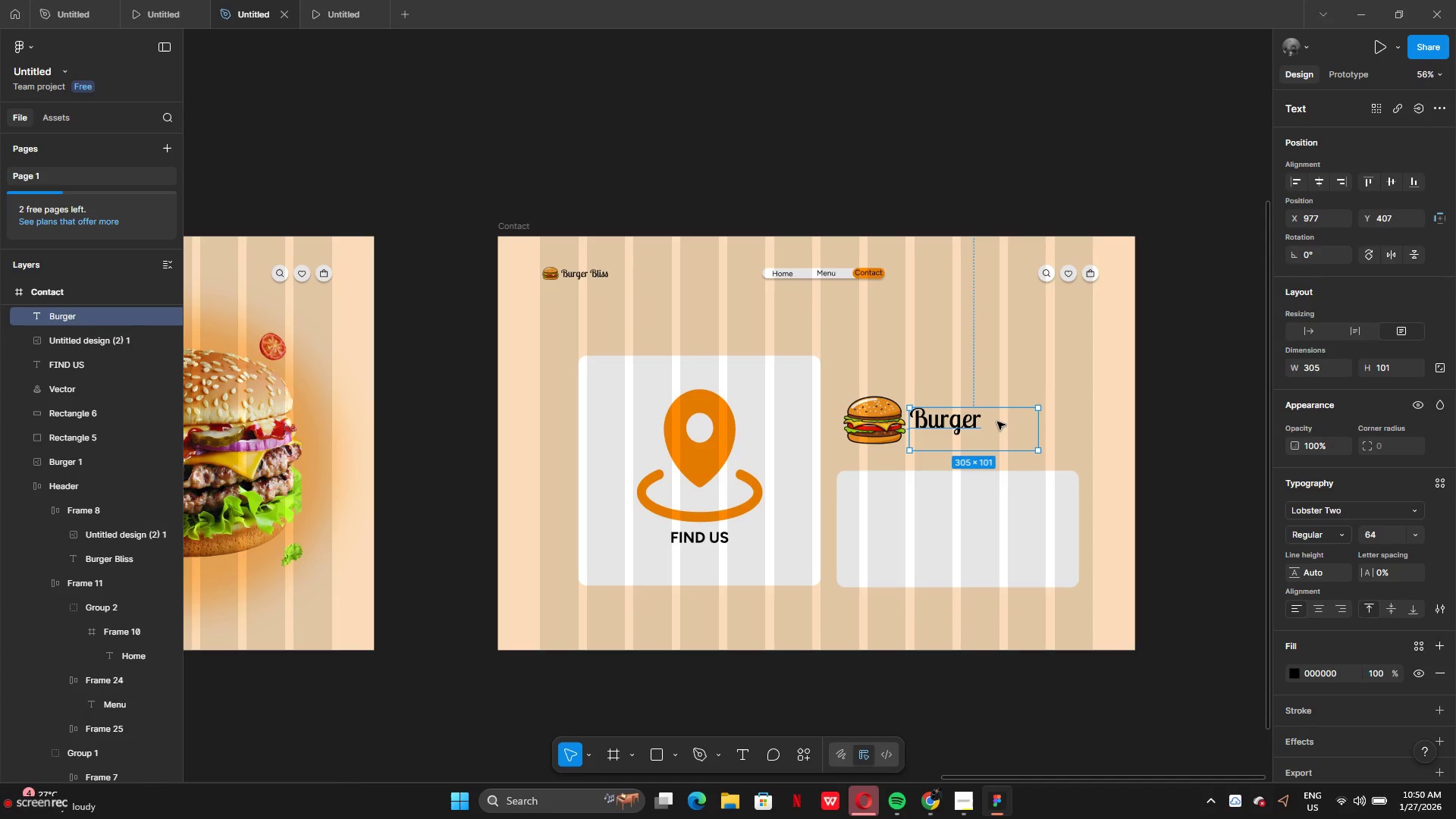 
left_click([998, 422])
 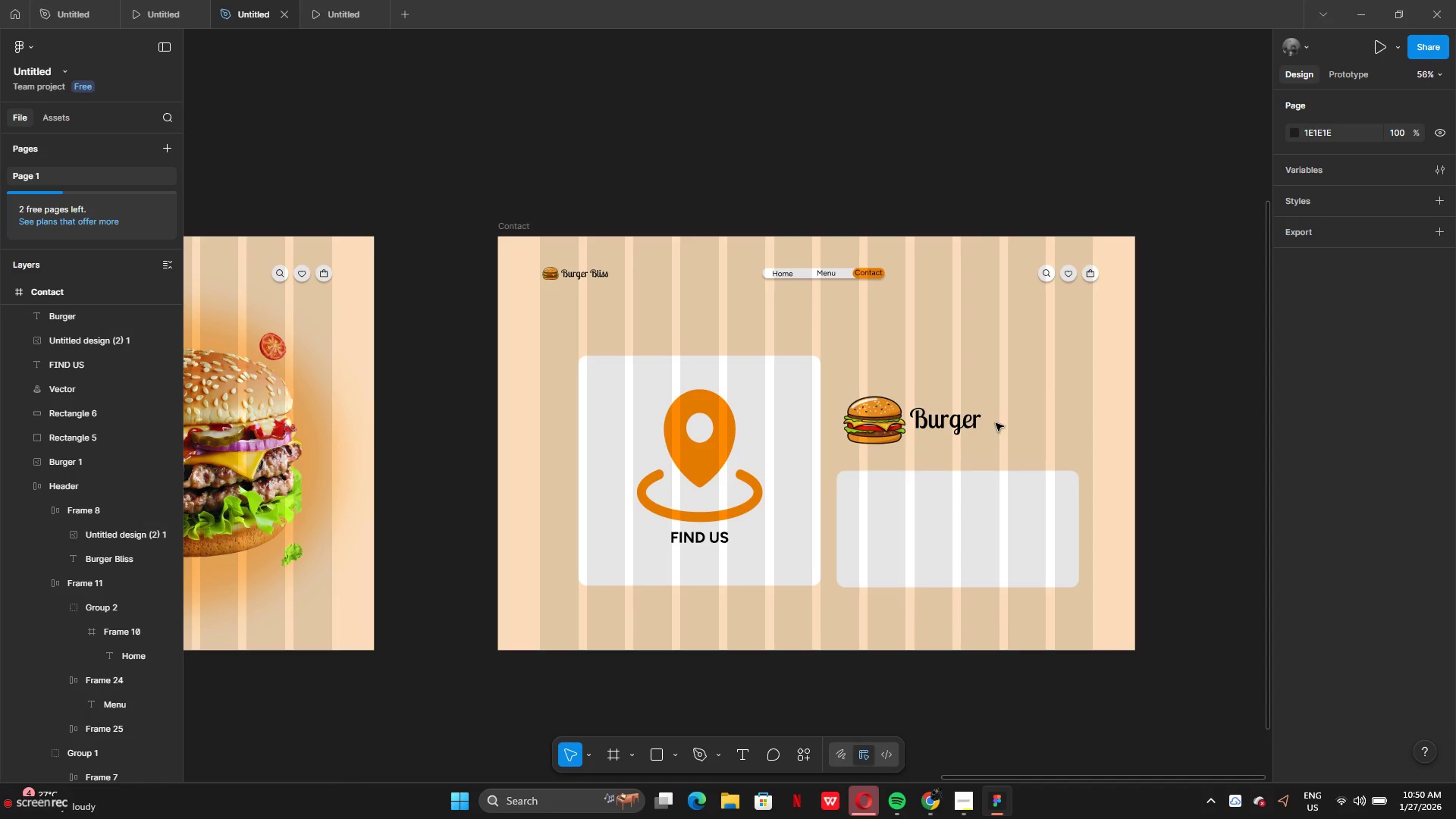 
double_click([980, 422])
 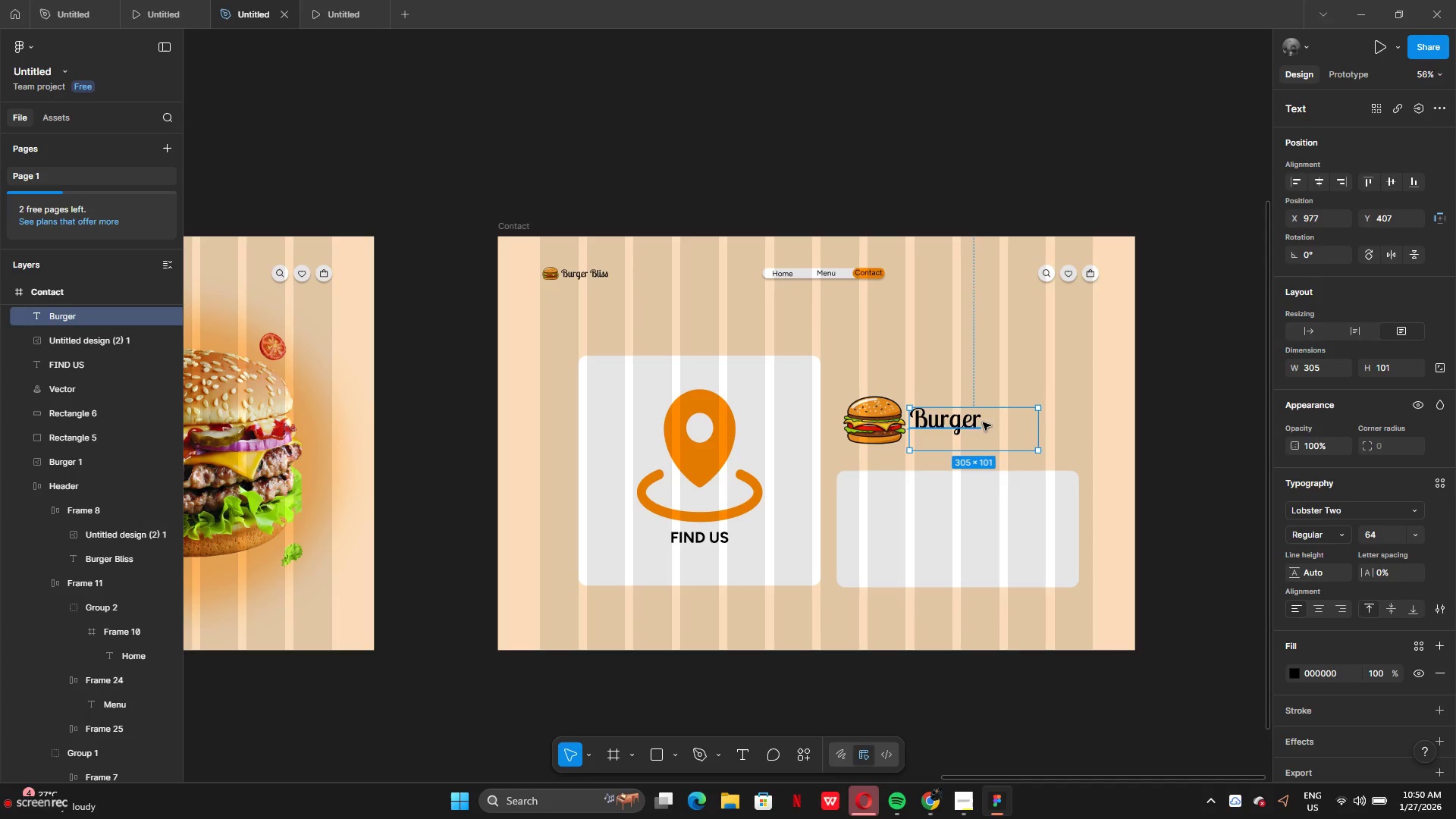 
double_click([984, 422])
 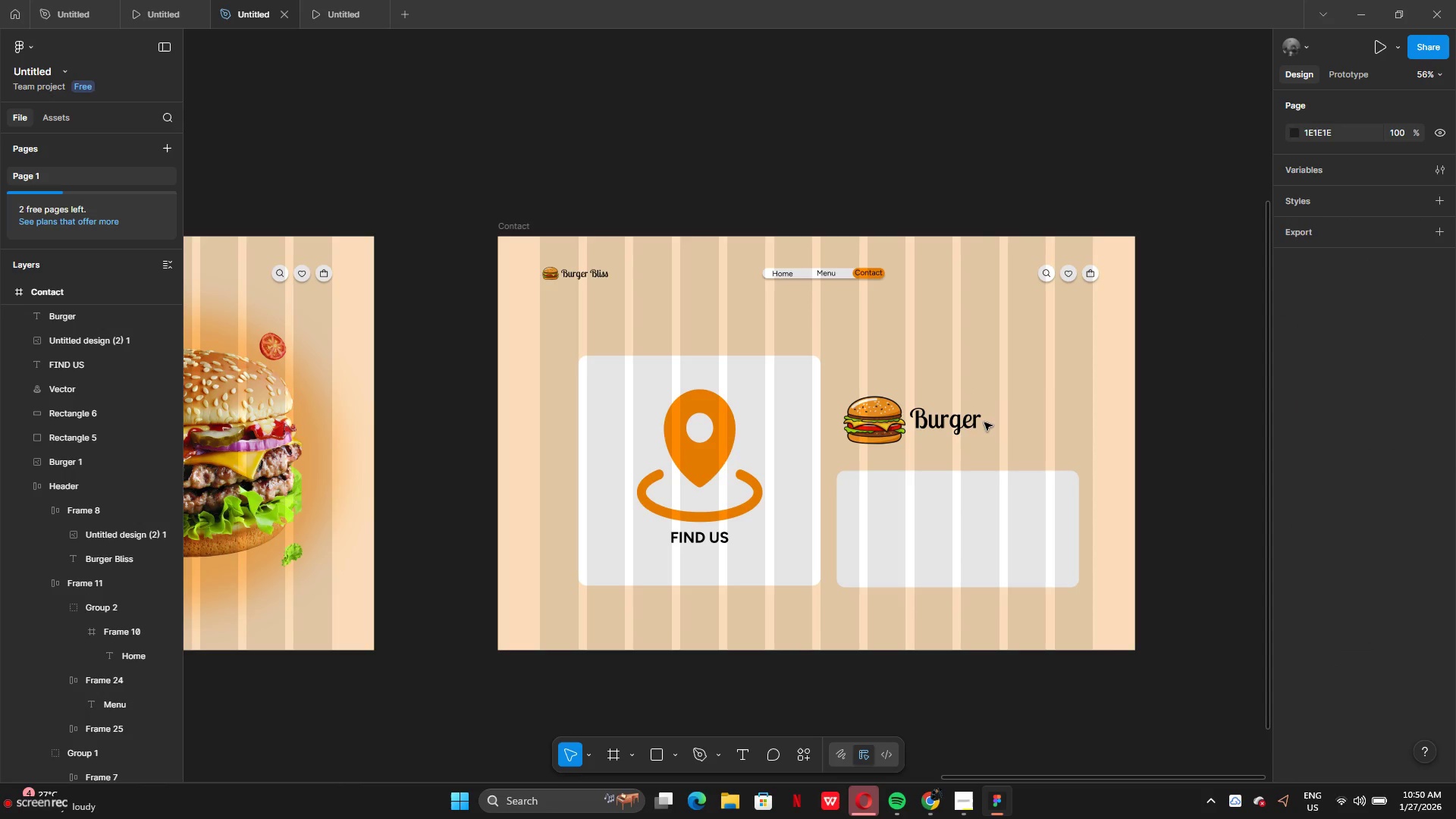 
left_click([984, 422])
 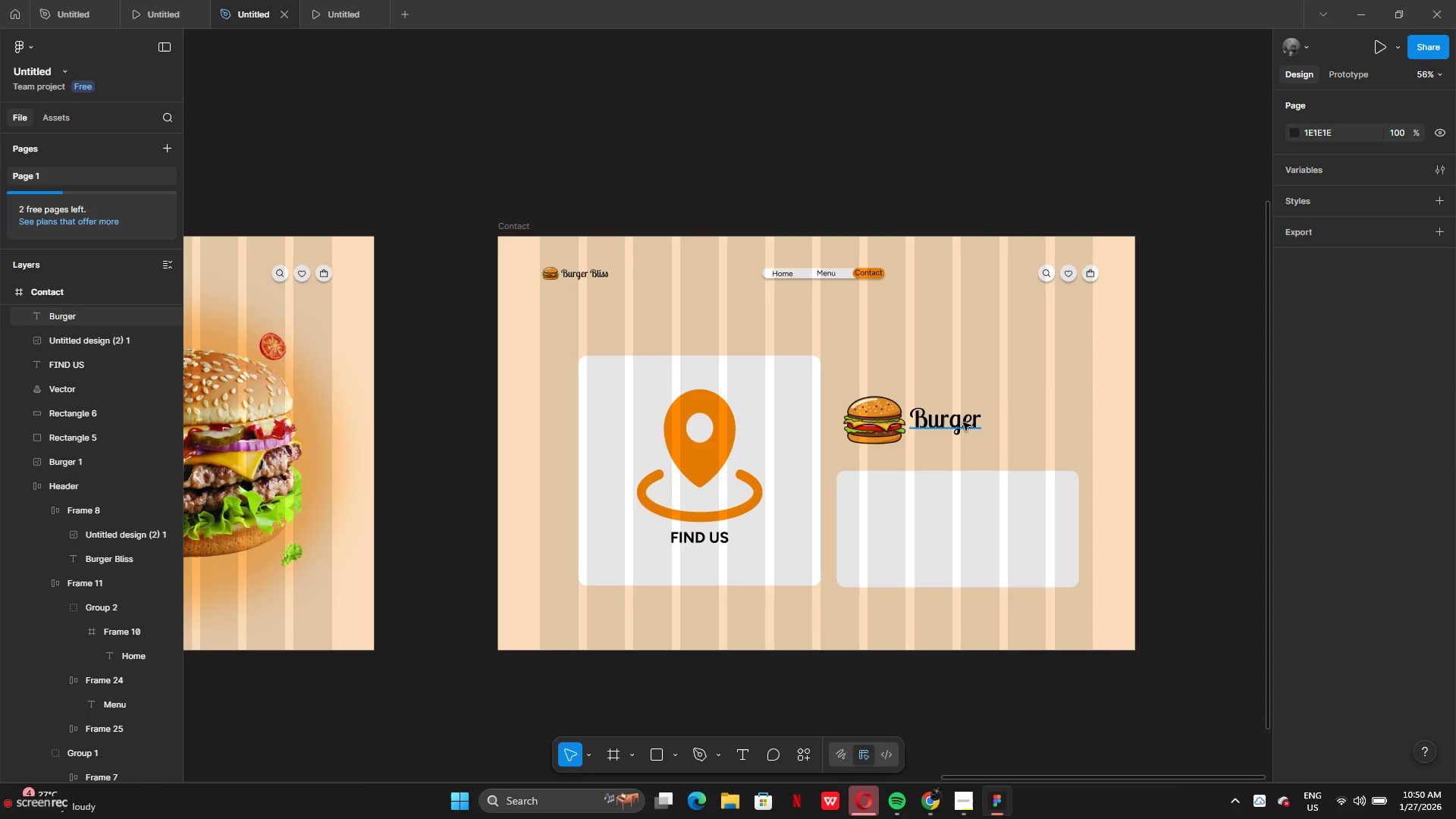 
double_click([963, 422])
 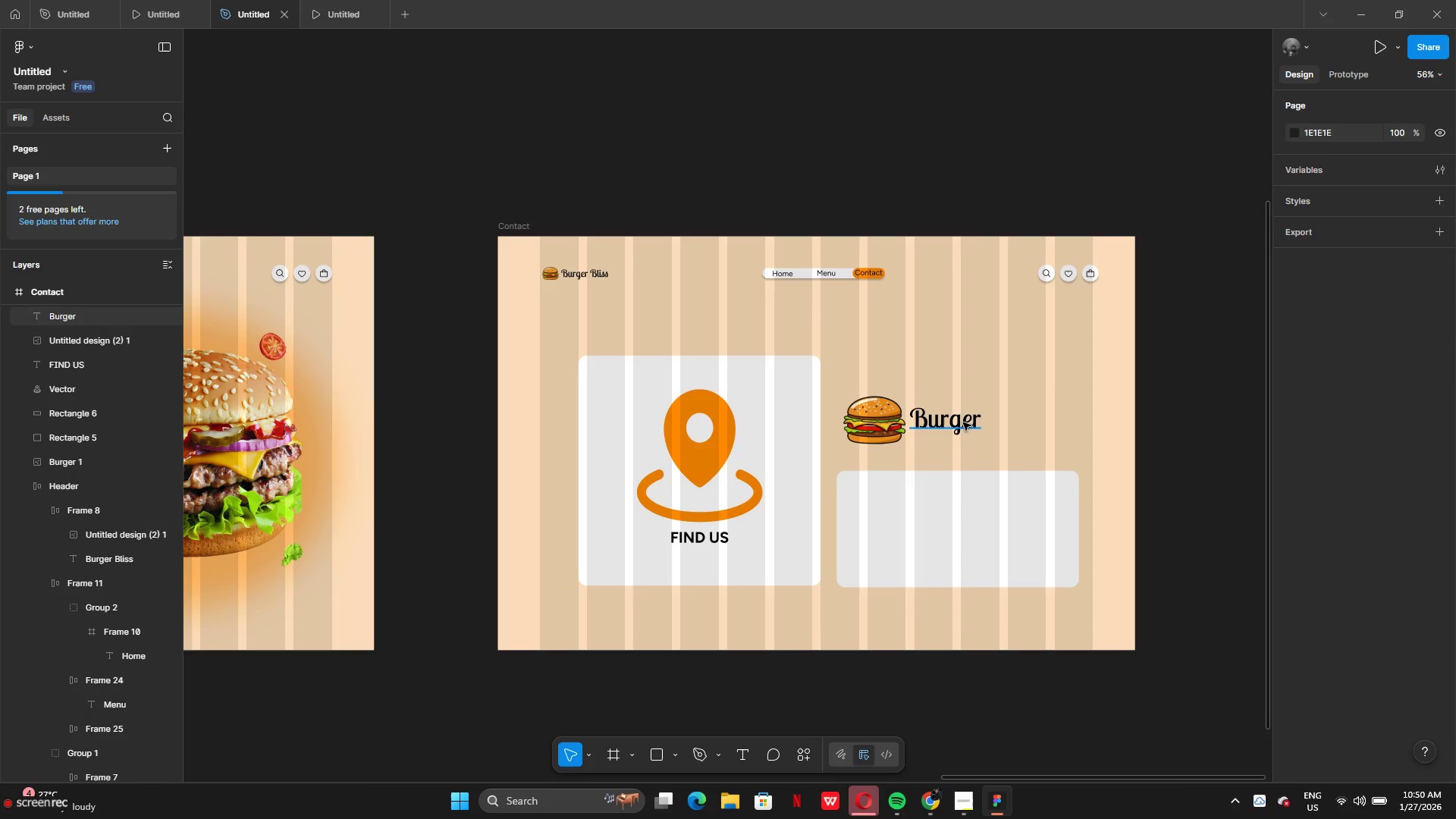 
triple_click([963, 422])
 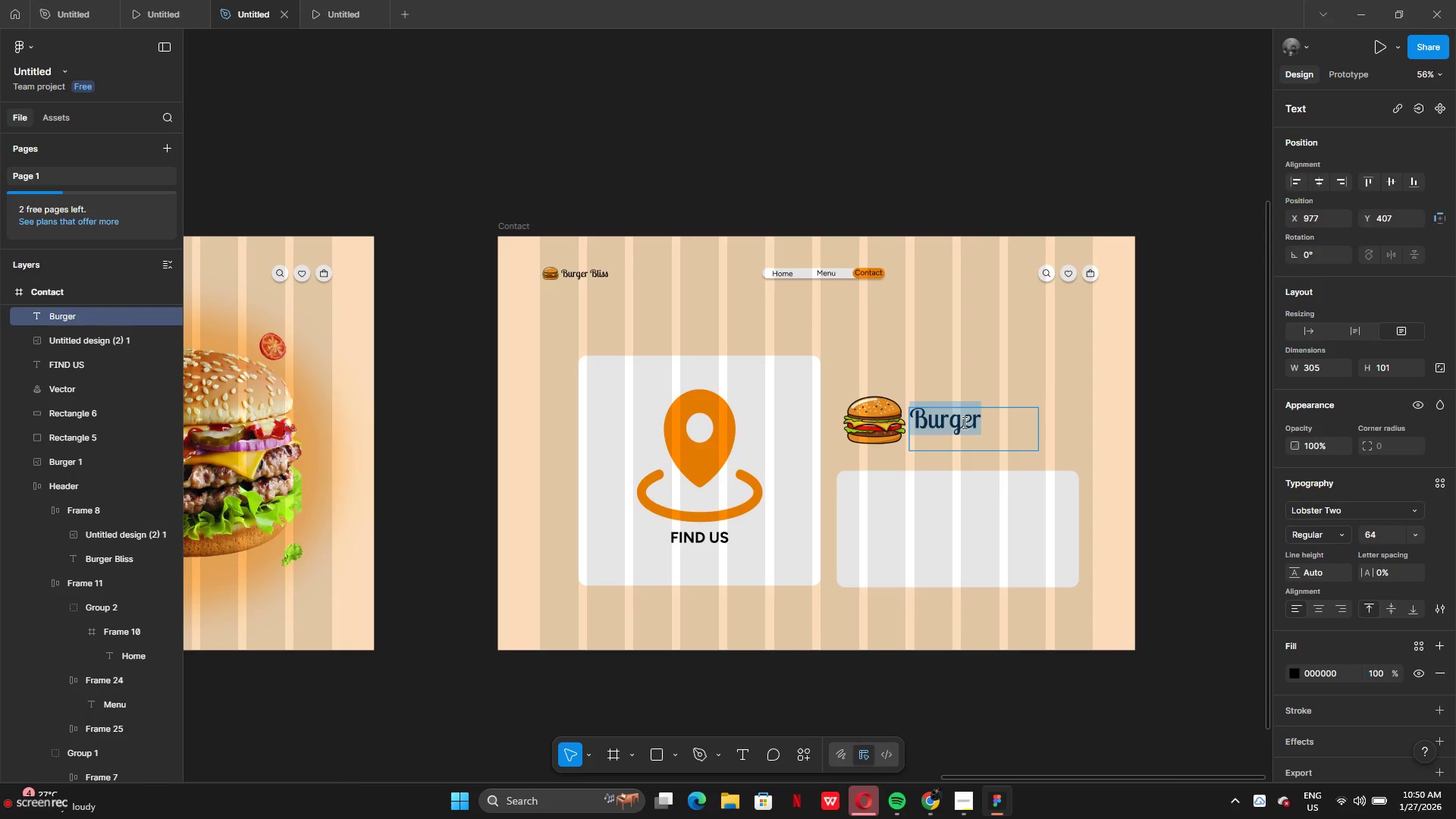 
left_click([968, 422])
 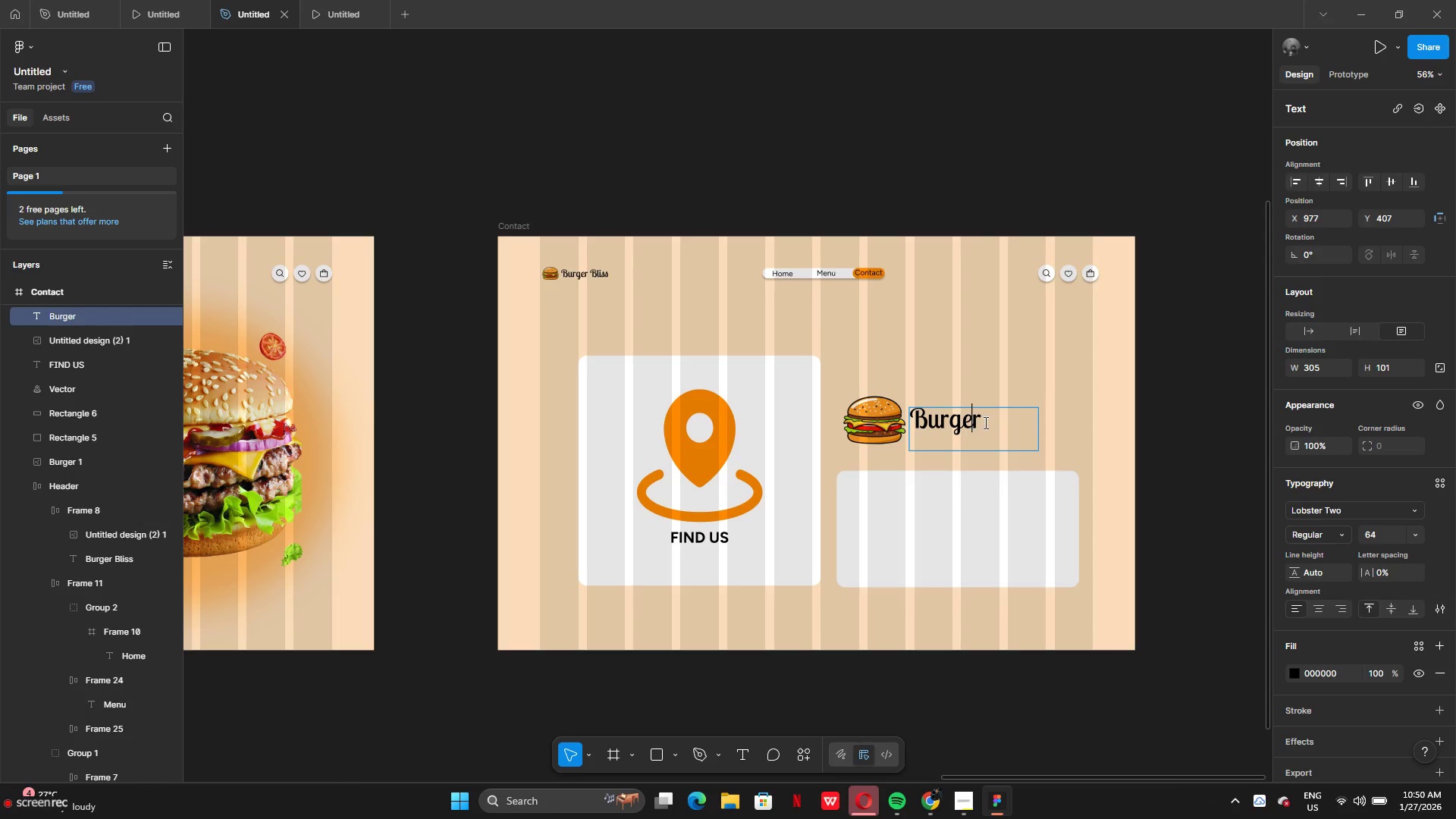 
left_click([985, 422])
 